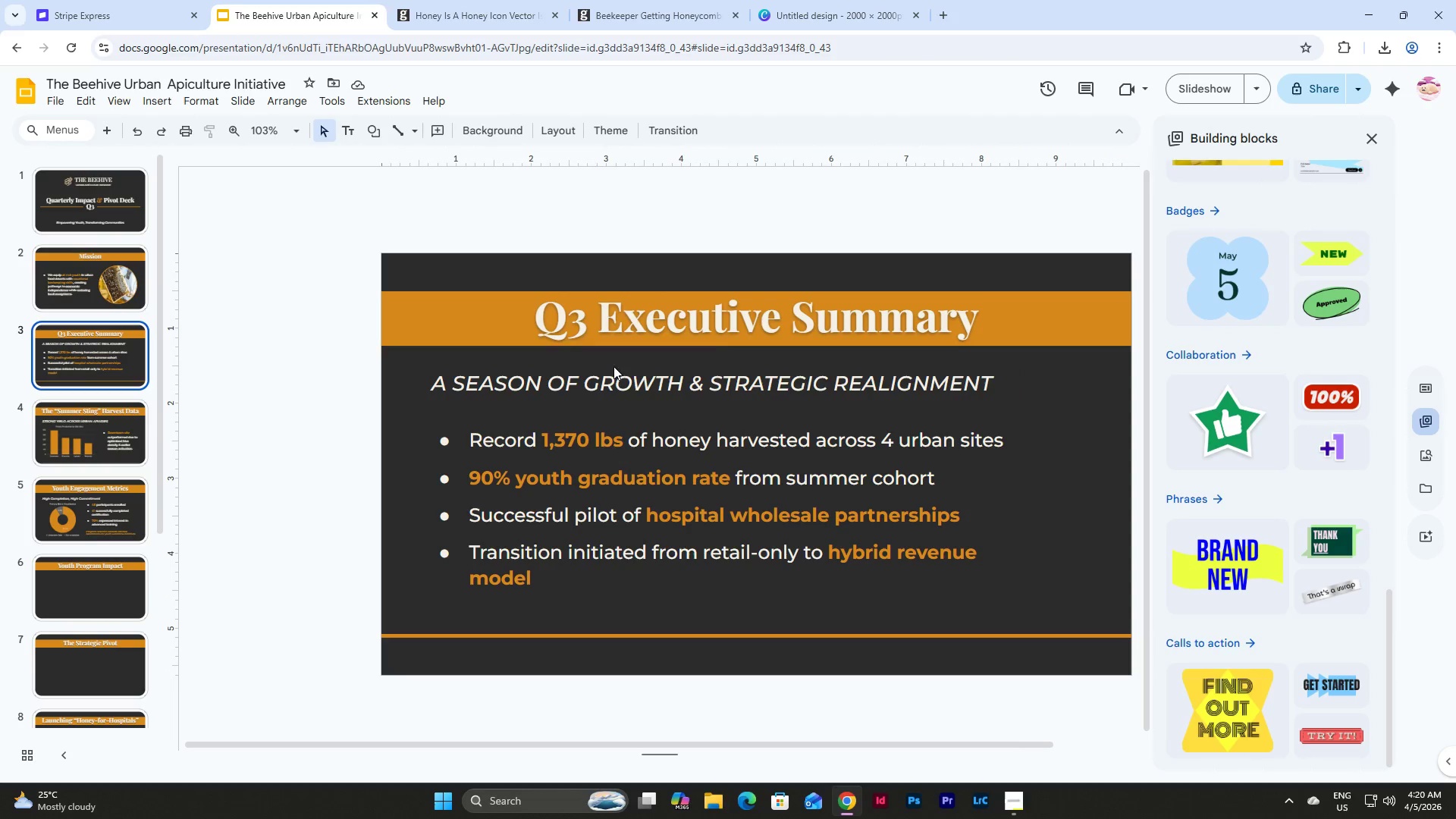 
double_click([613, 370])
 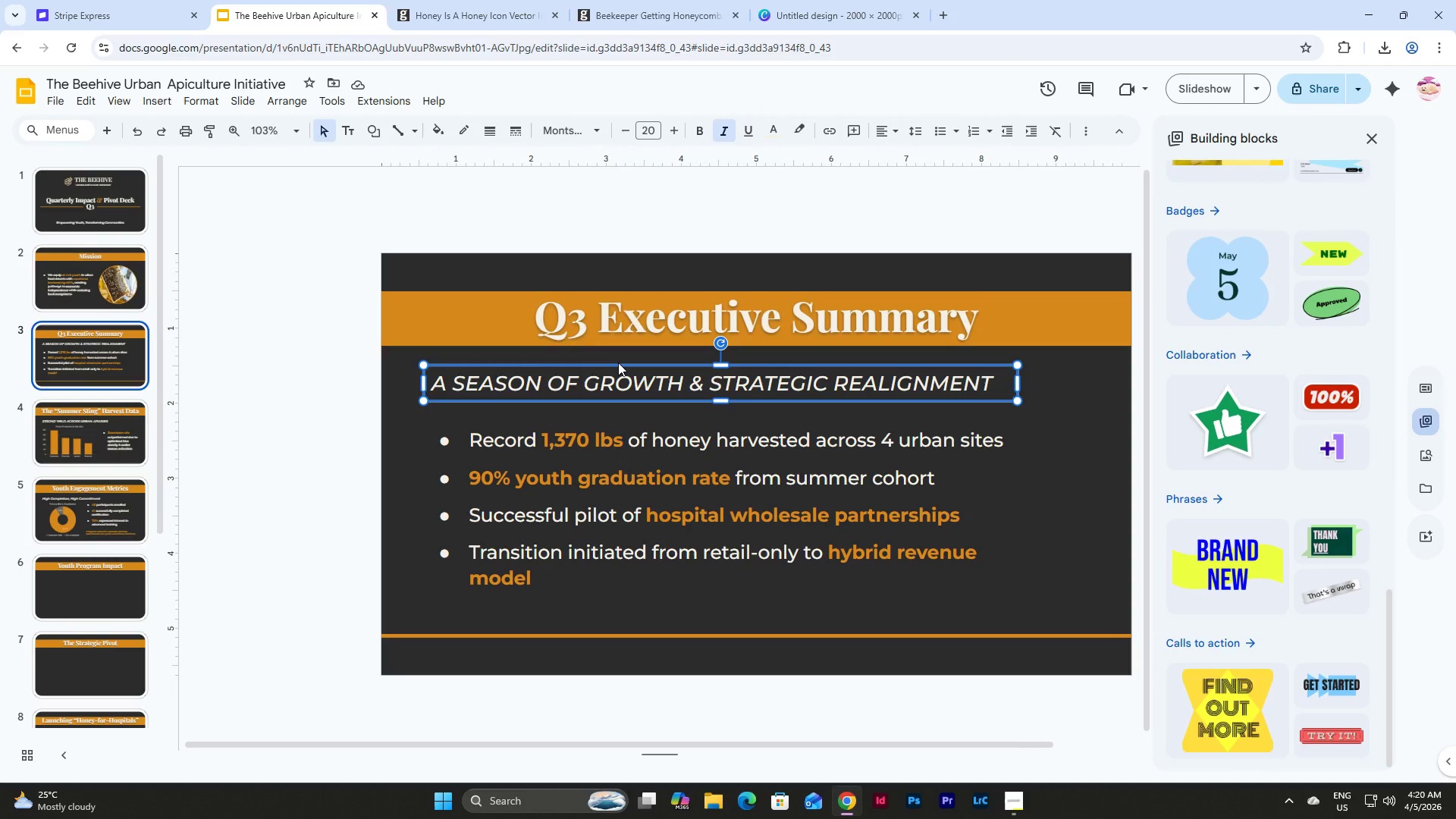 
left_click([618, 362])
 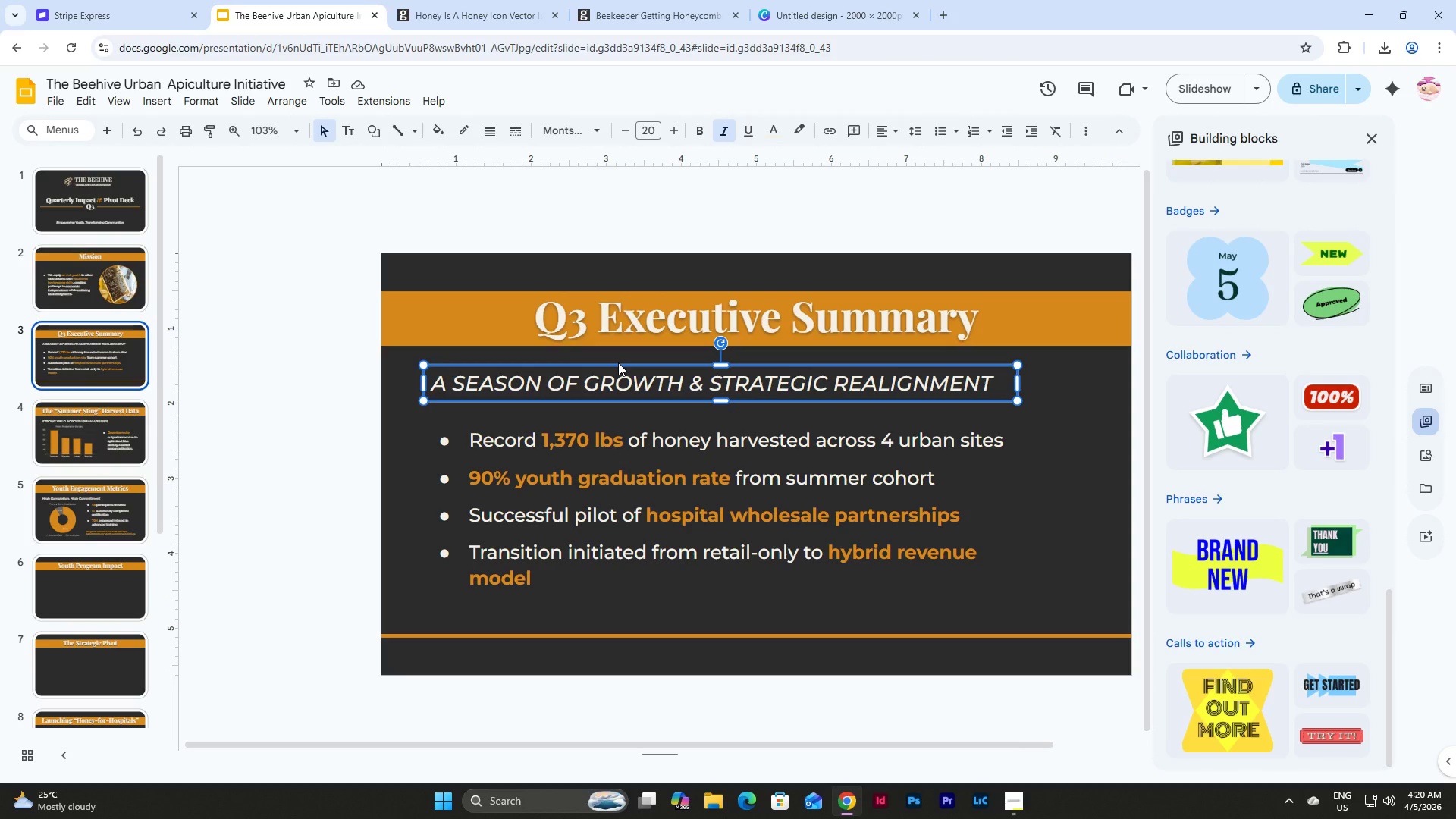 
key(Control+C)
 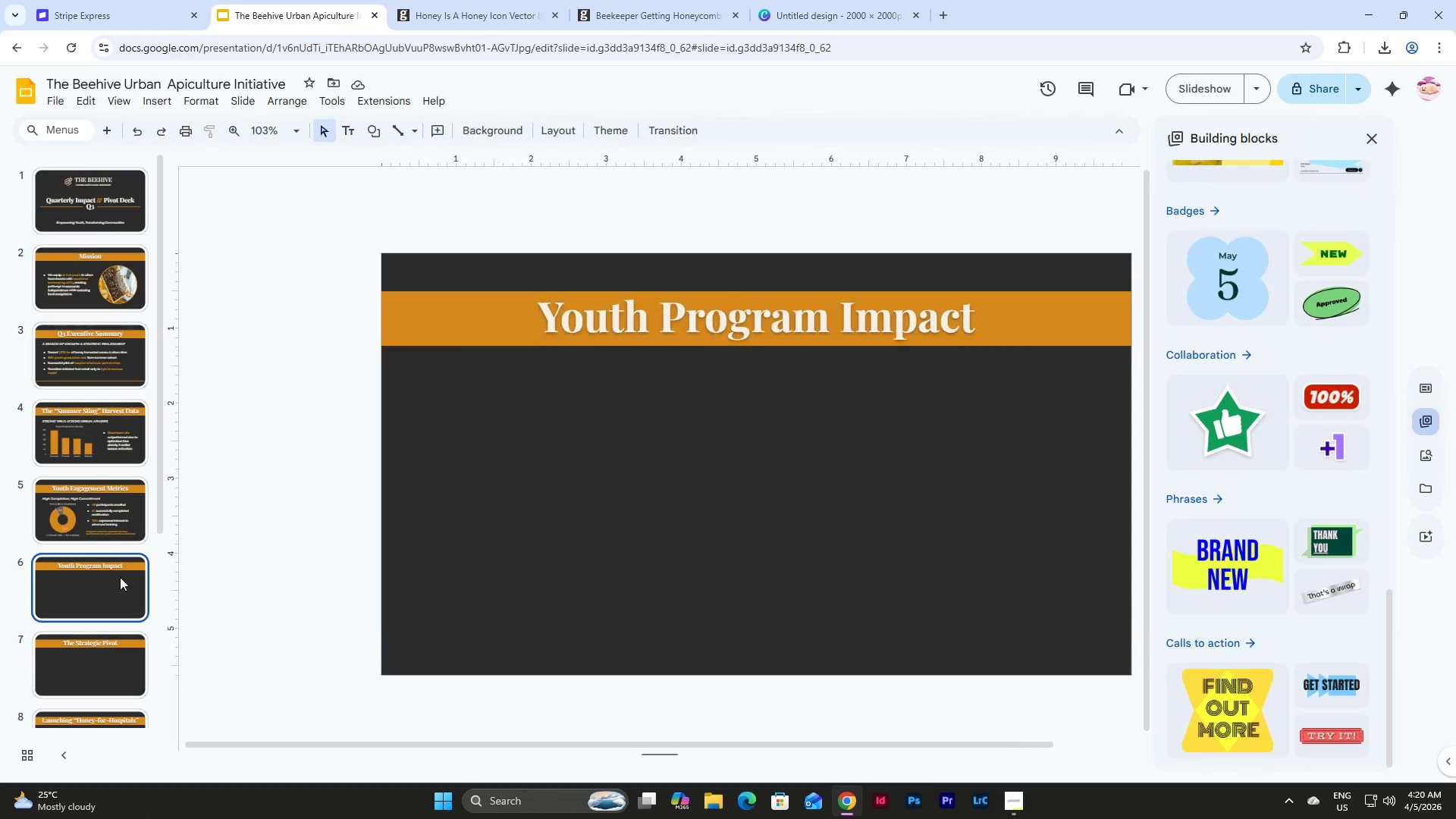 
double_click([627, 481])
 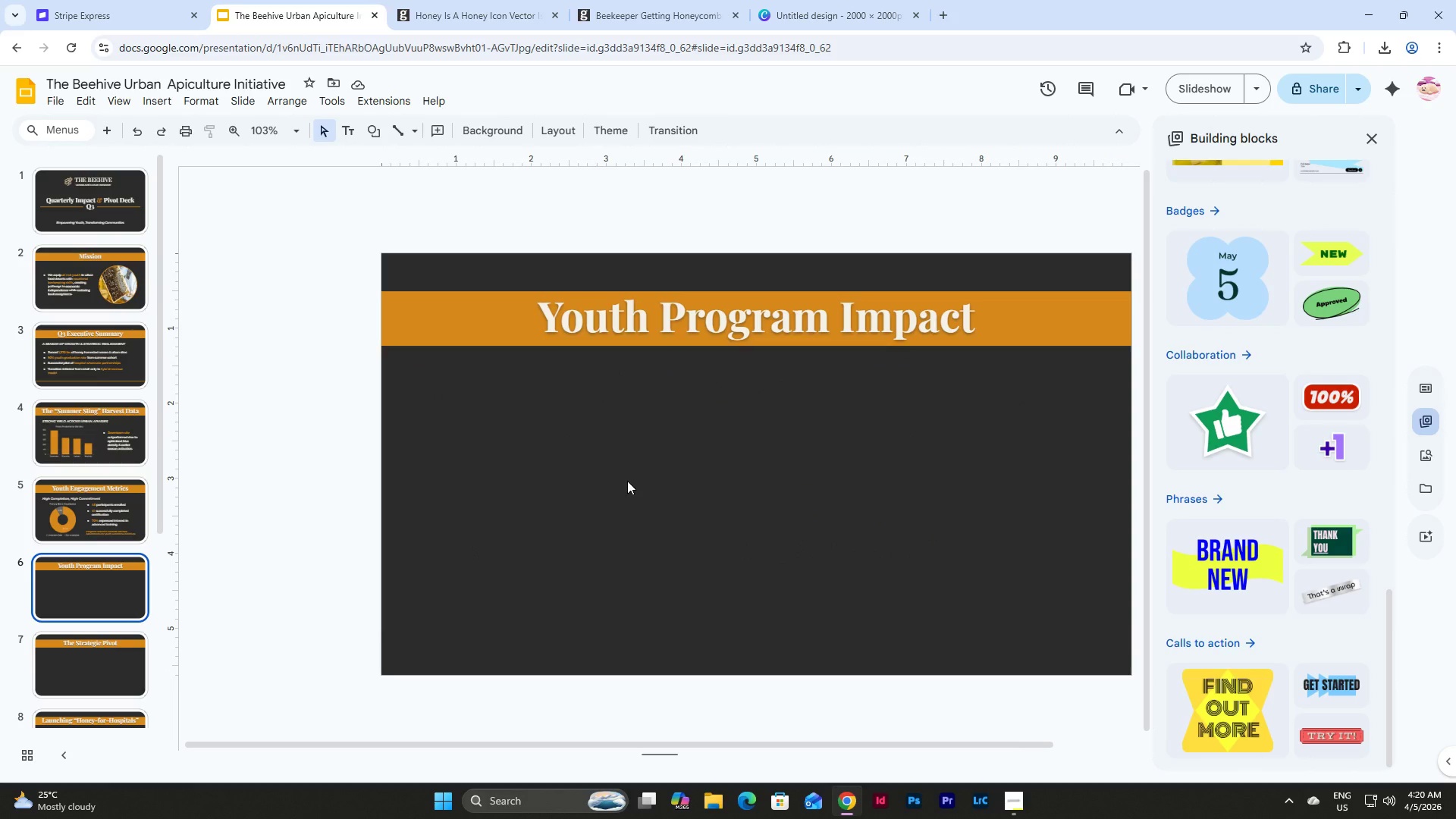 
key(Control+V)
 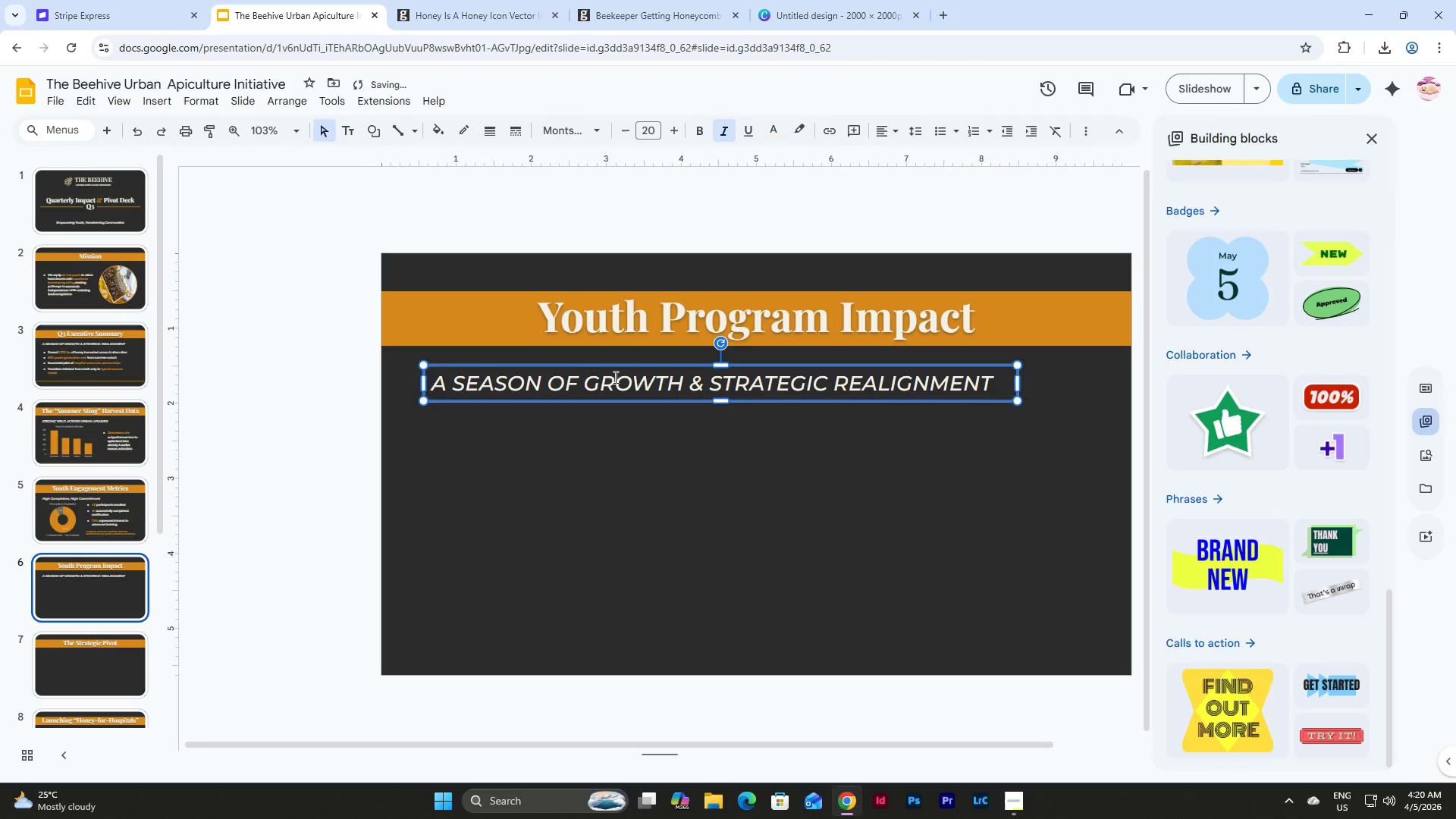 
left_click([614, 377])
 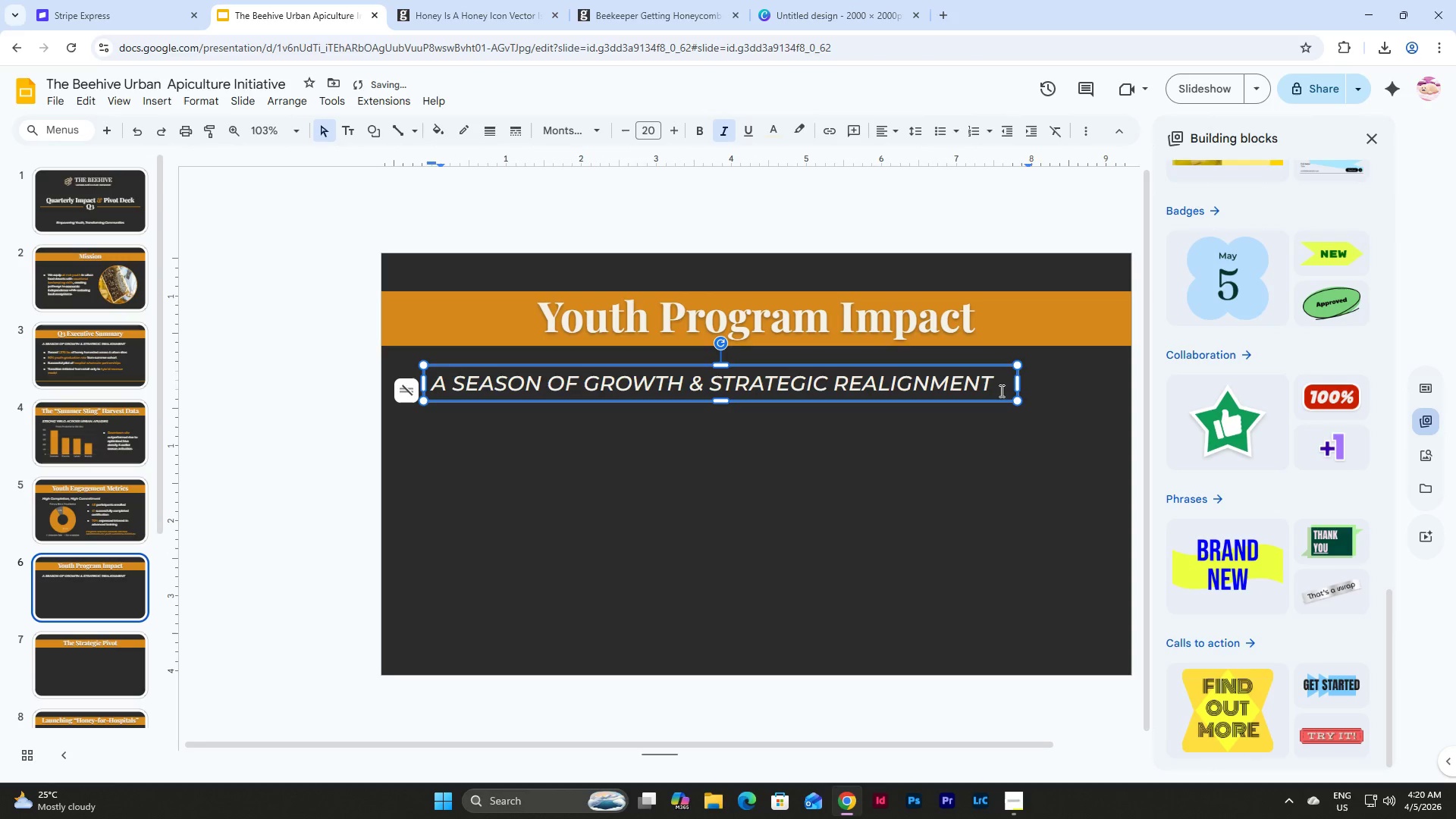 
left_click_drag(start_coordinate=[995, 386], to_coordinate=[428, 372])
 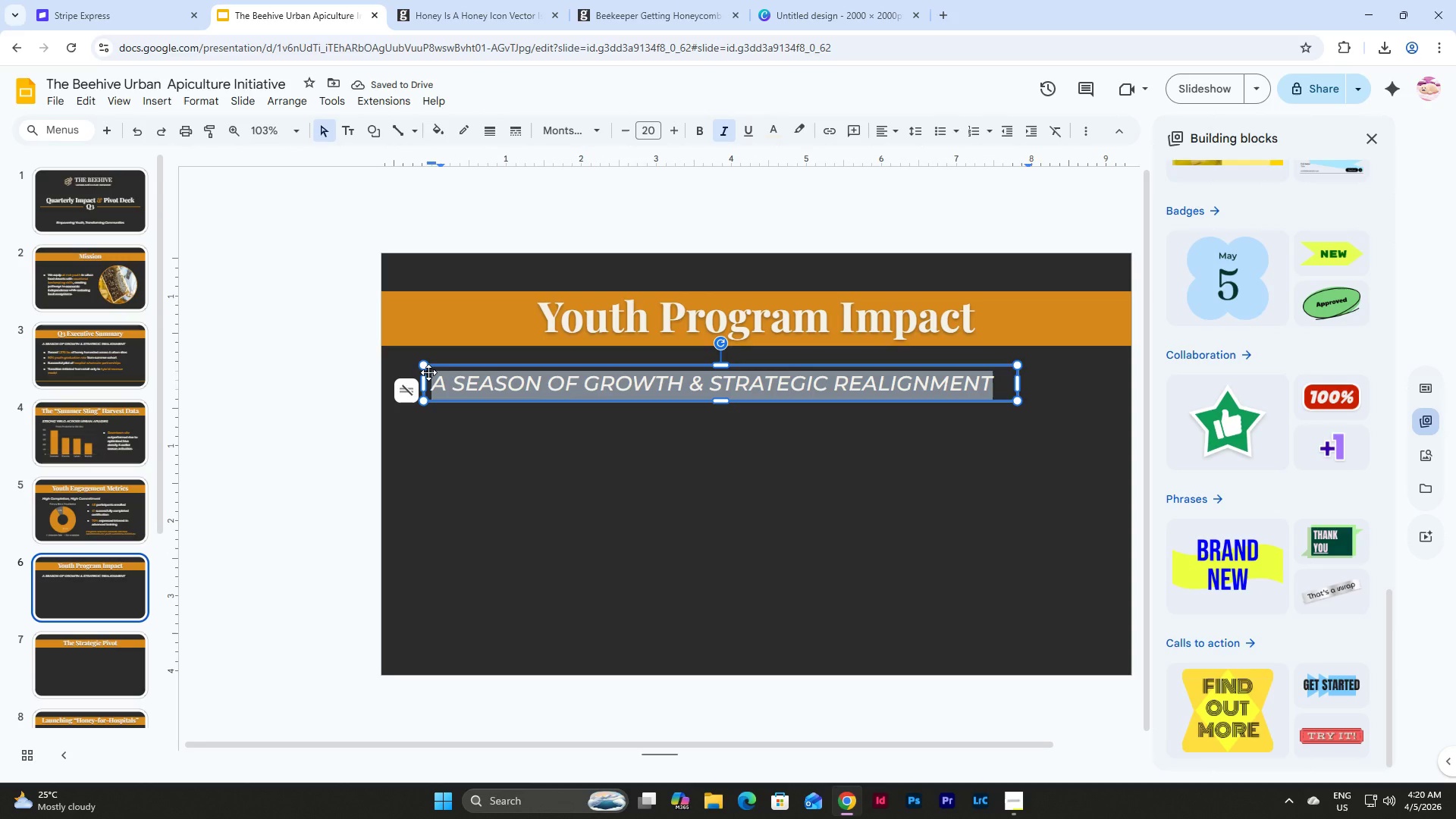 
type(Fro)
key(Backspace)
key(Backspace)
type(FROM)
key(Backspace)
key(Backspace)
key(Backspace)
key(Backspace)
type(FRO)
key(Backspace)
key(Backspace)
key(Backspace)
type(ROM EXPOSURE TO EMPOWERMENT)
 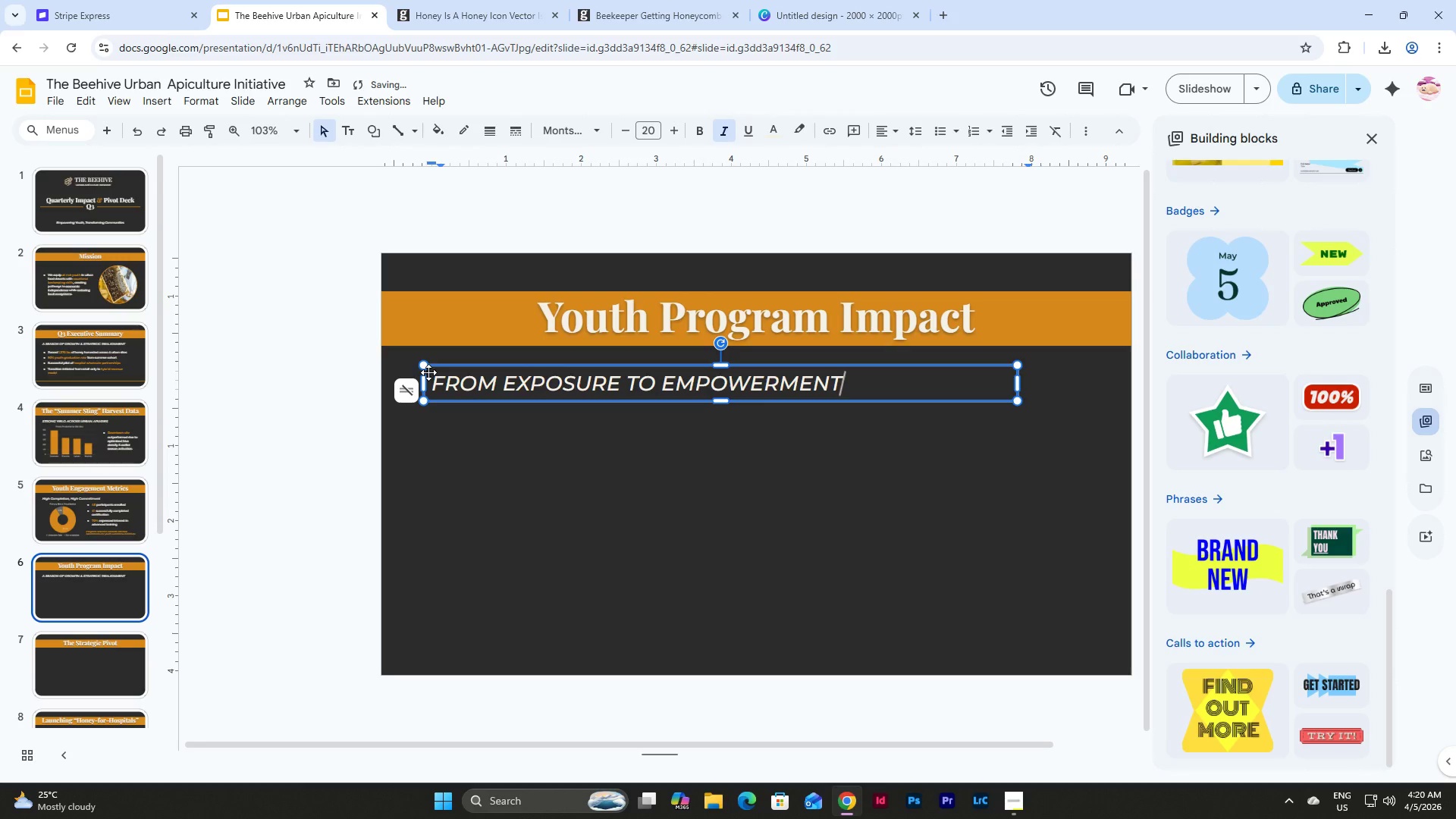 
left_click([560, 476])
 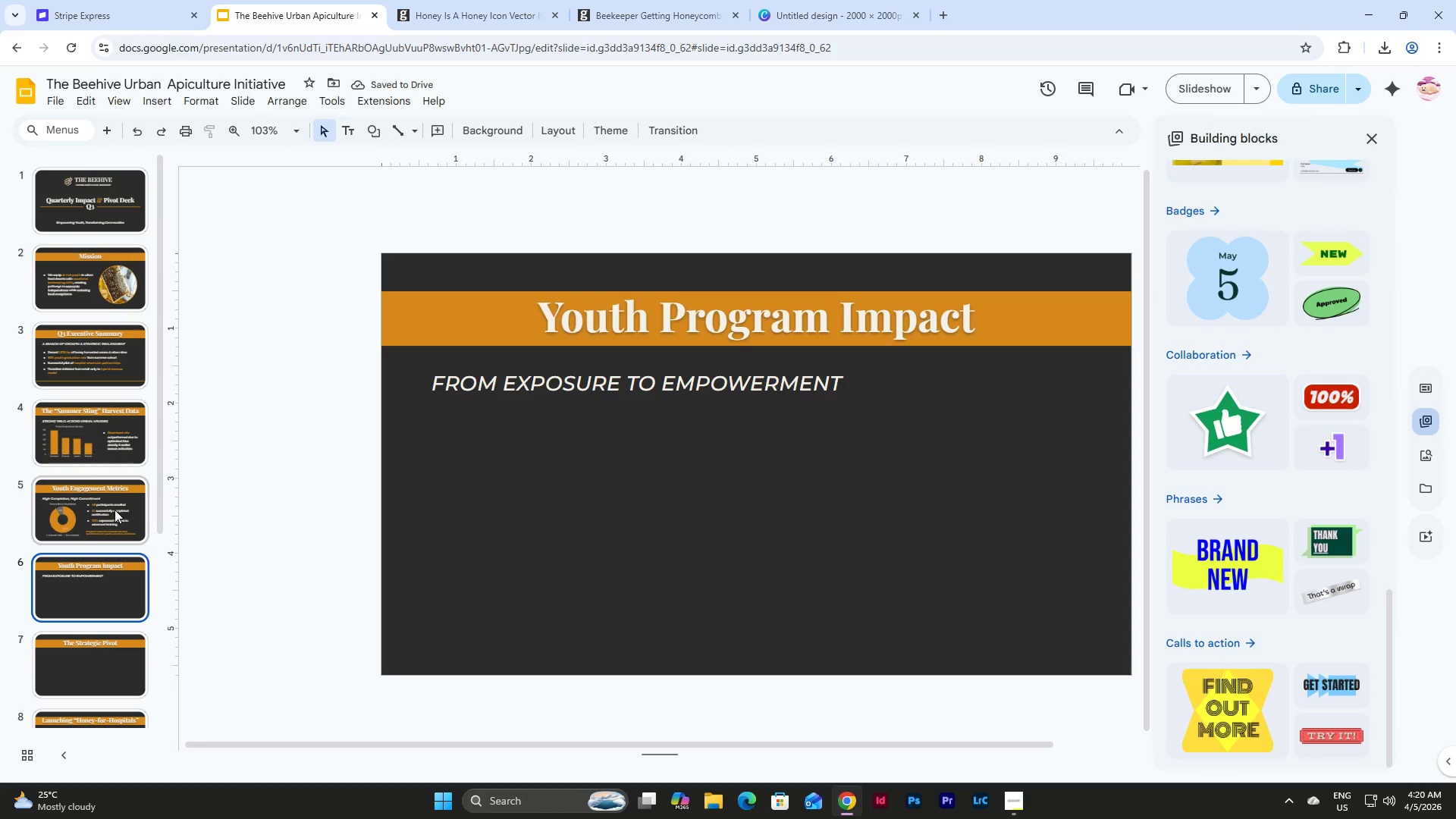 
left_click([115, 510])
 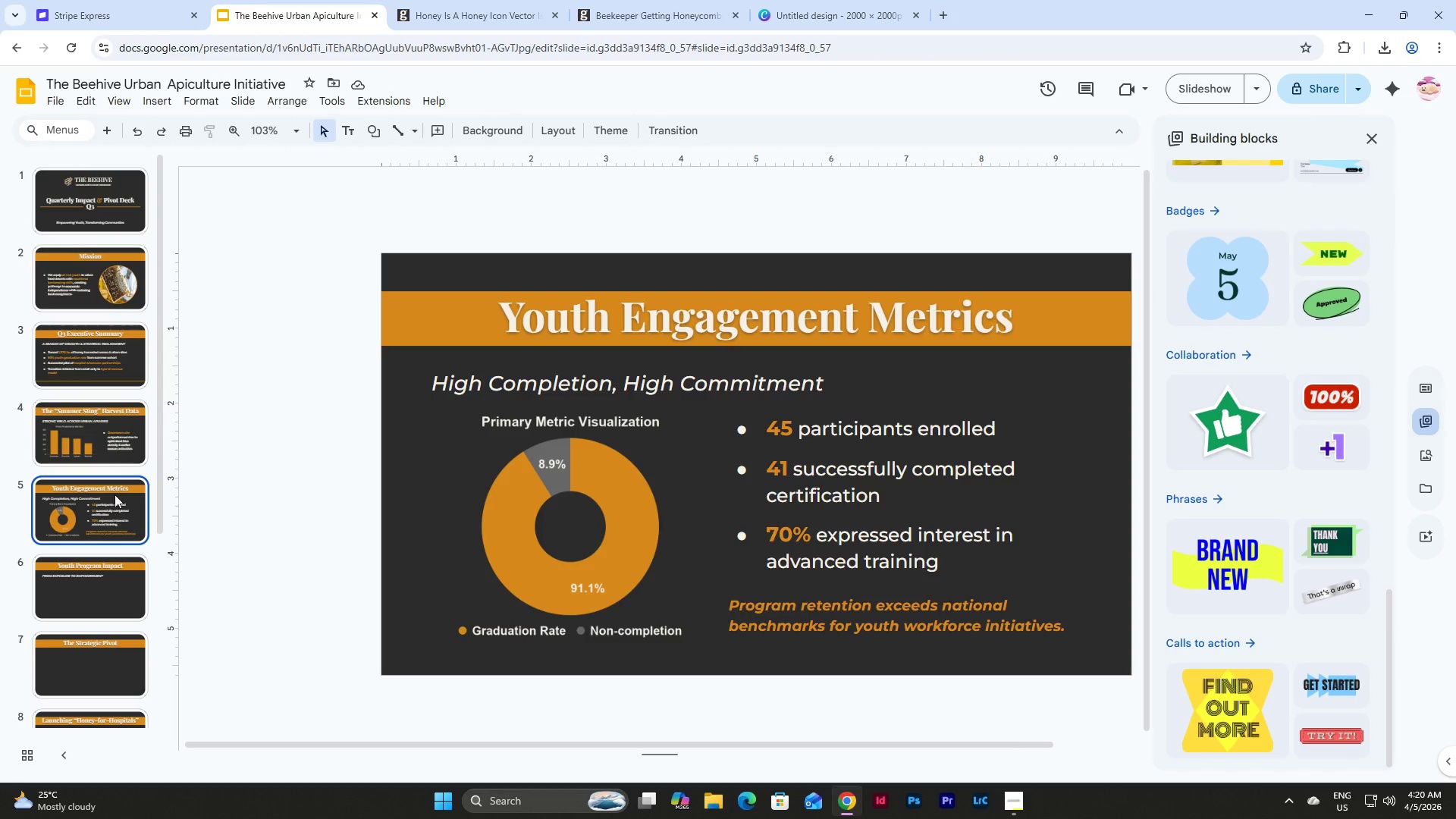 
left_click([110, 365])
 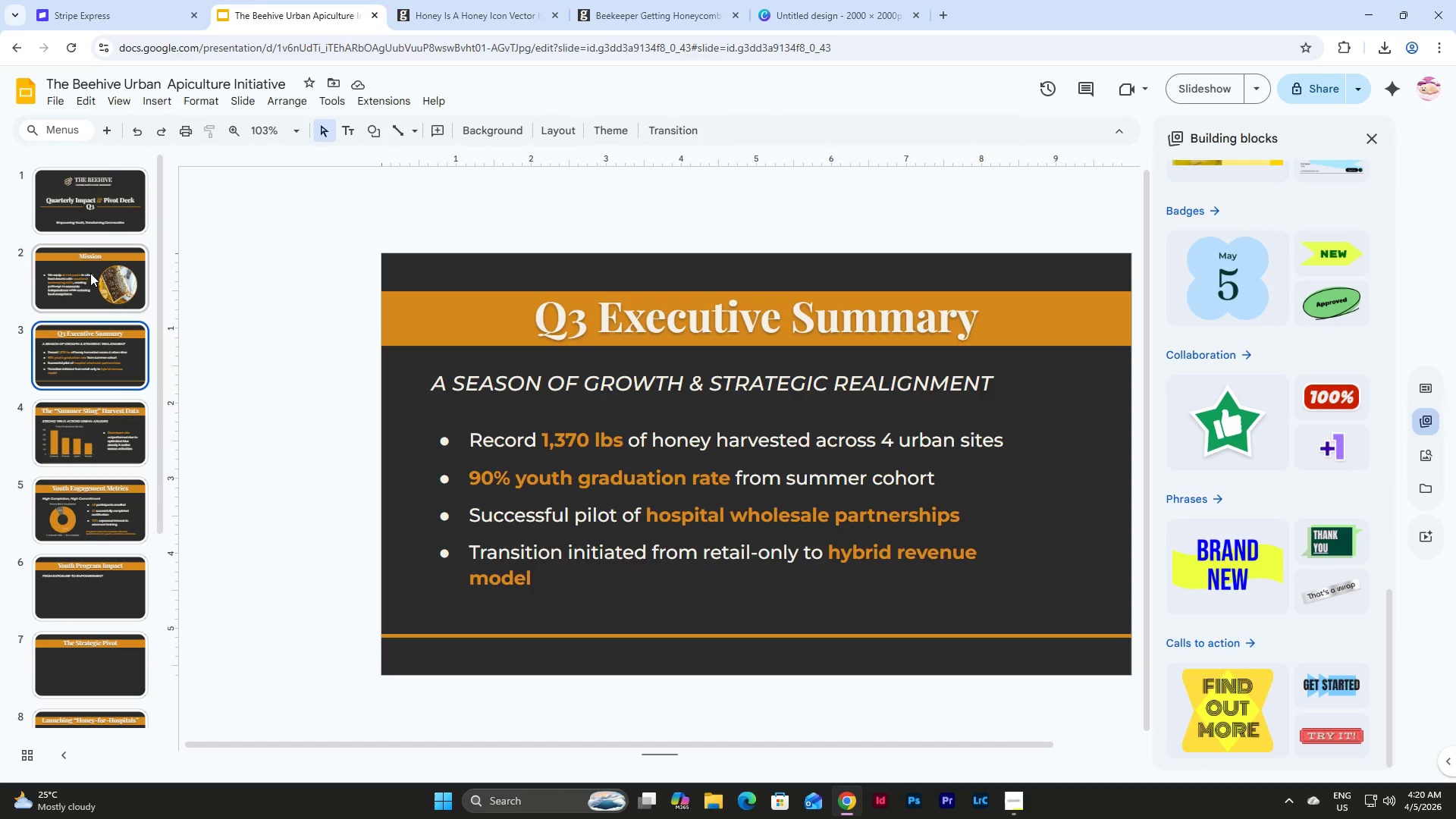 
left_click([90, 271])
 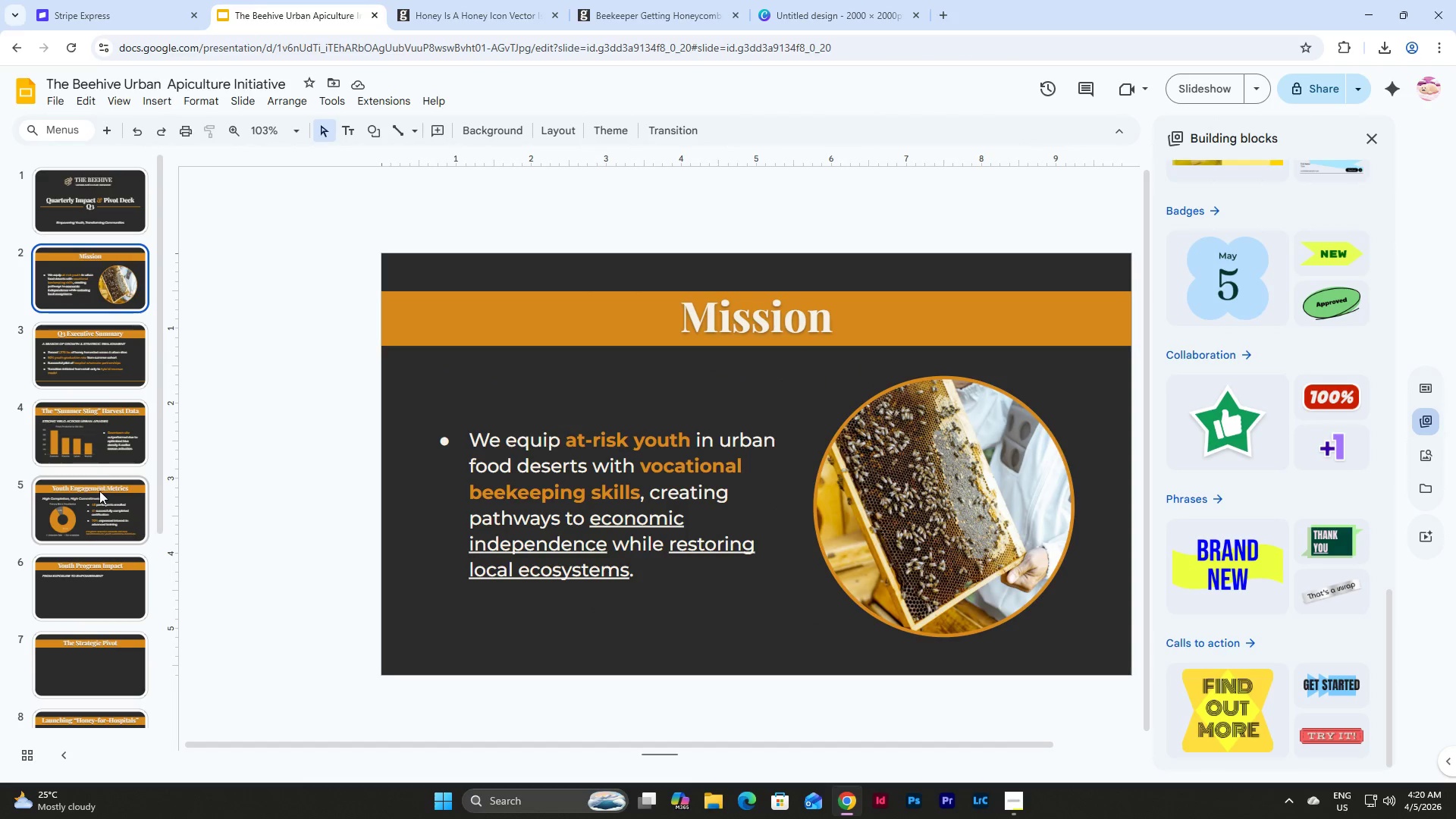 
left_click([104, 206])
 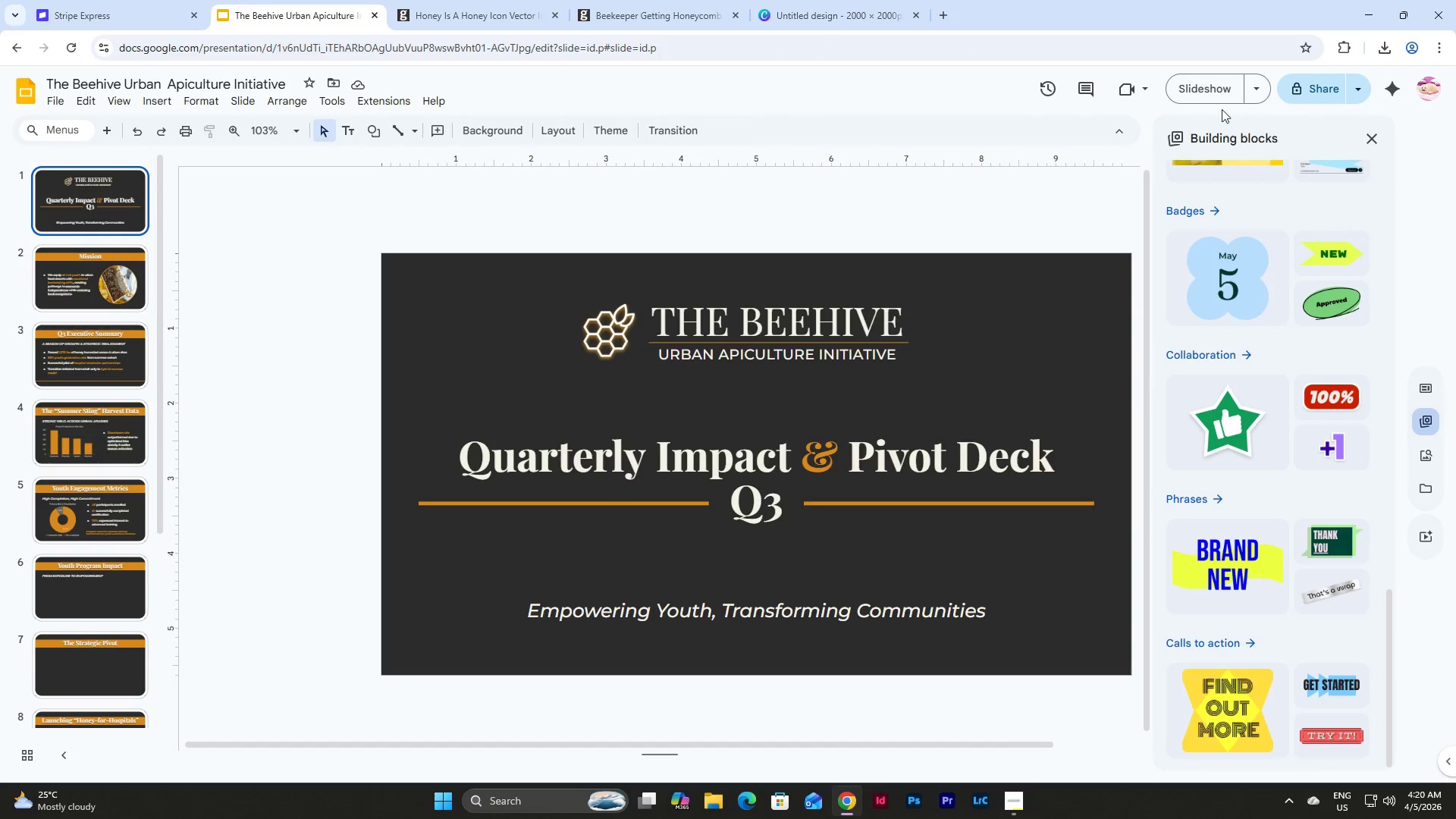 
left_click([1210, 89])
 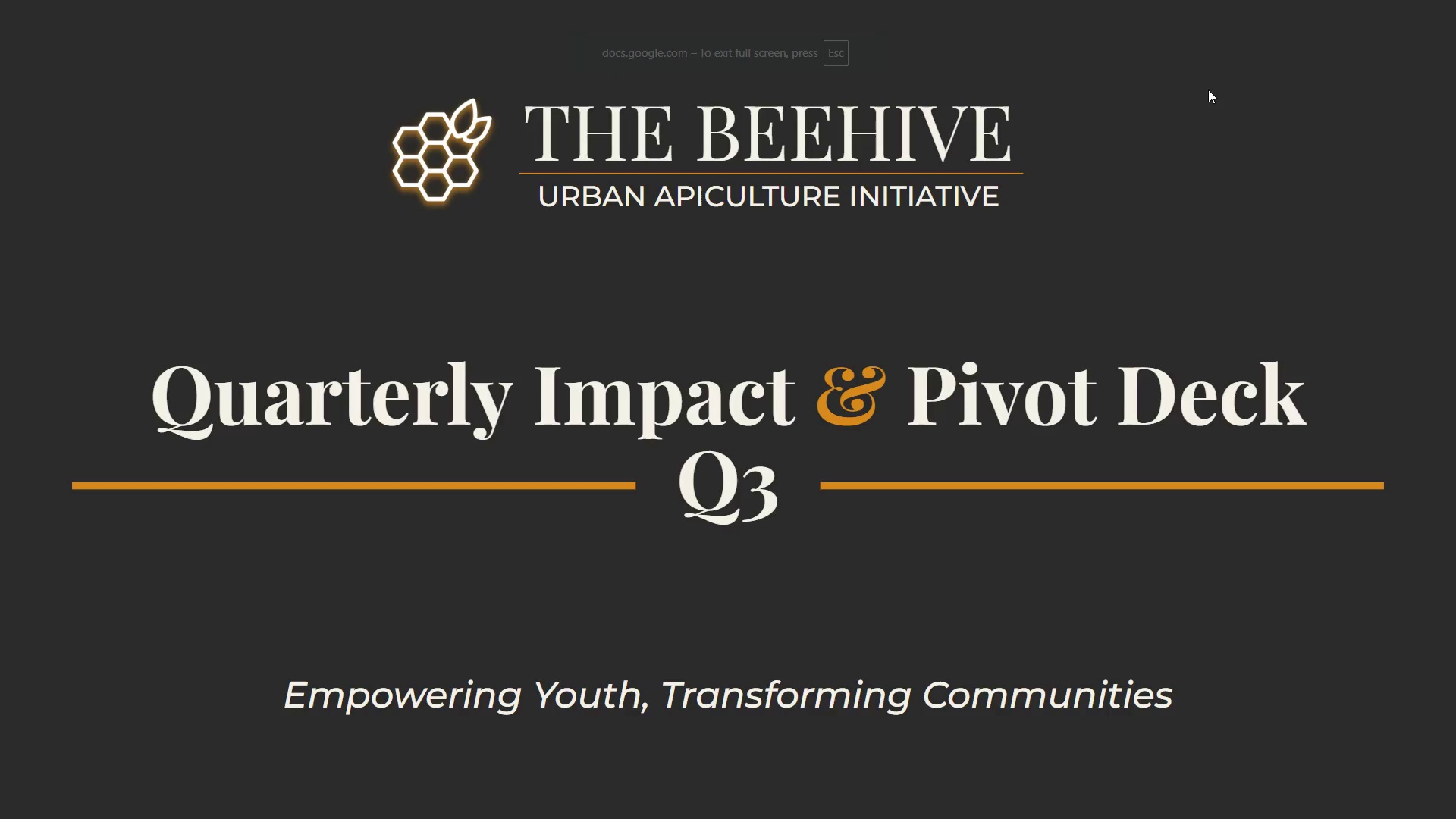 
wait(9.2)
 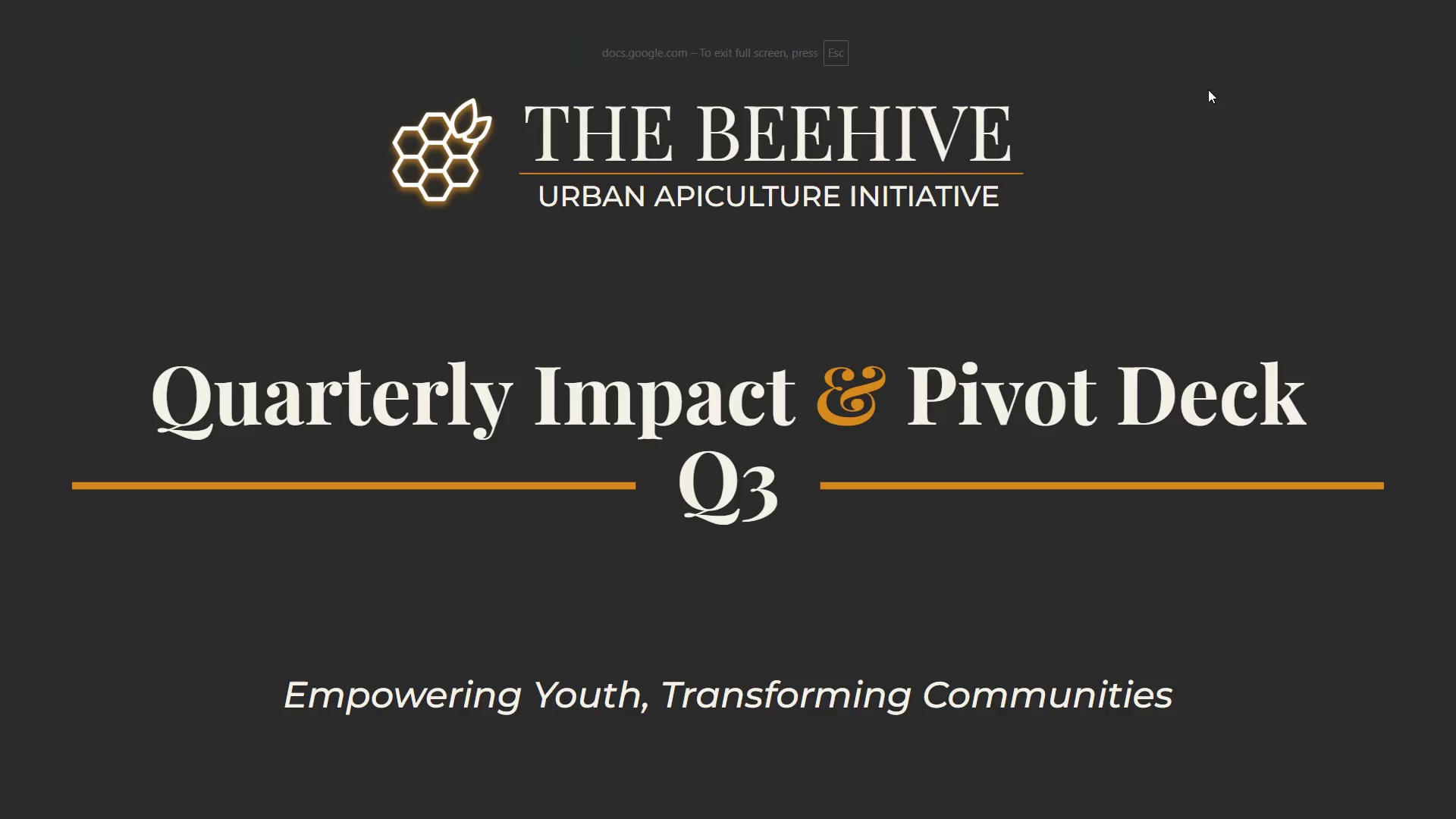 
key(ArrowRight)
 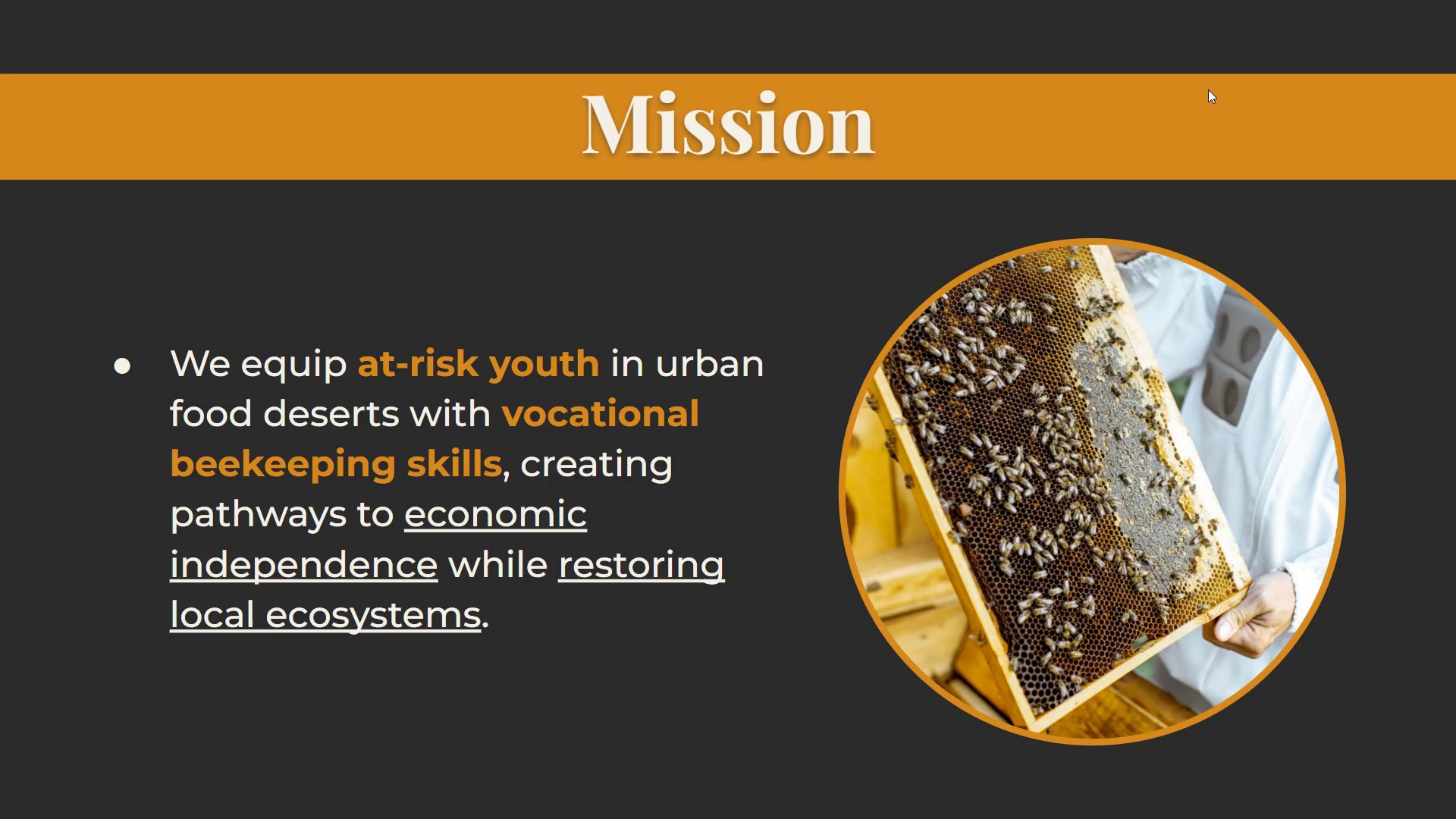 
key(ArrowLeft)
 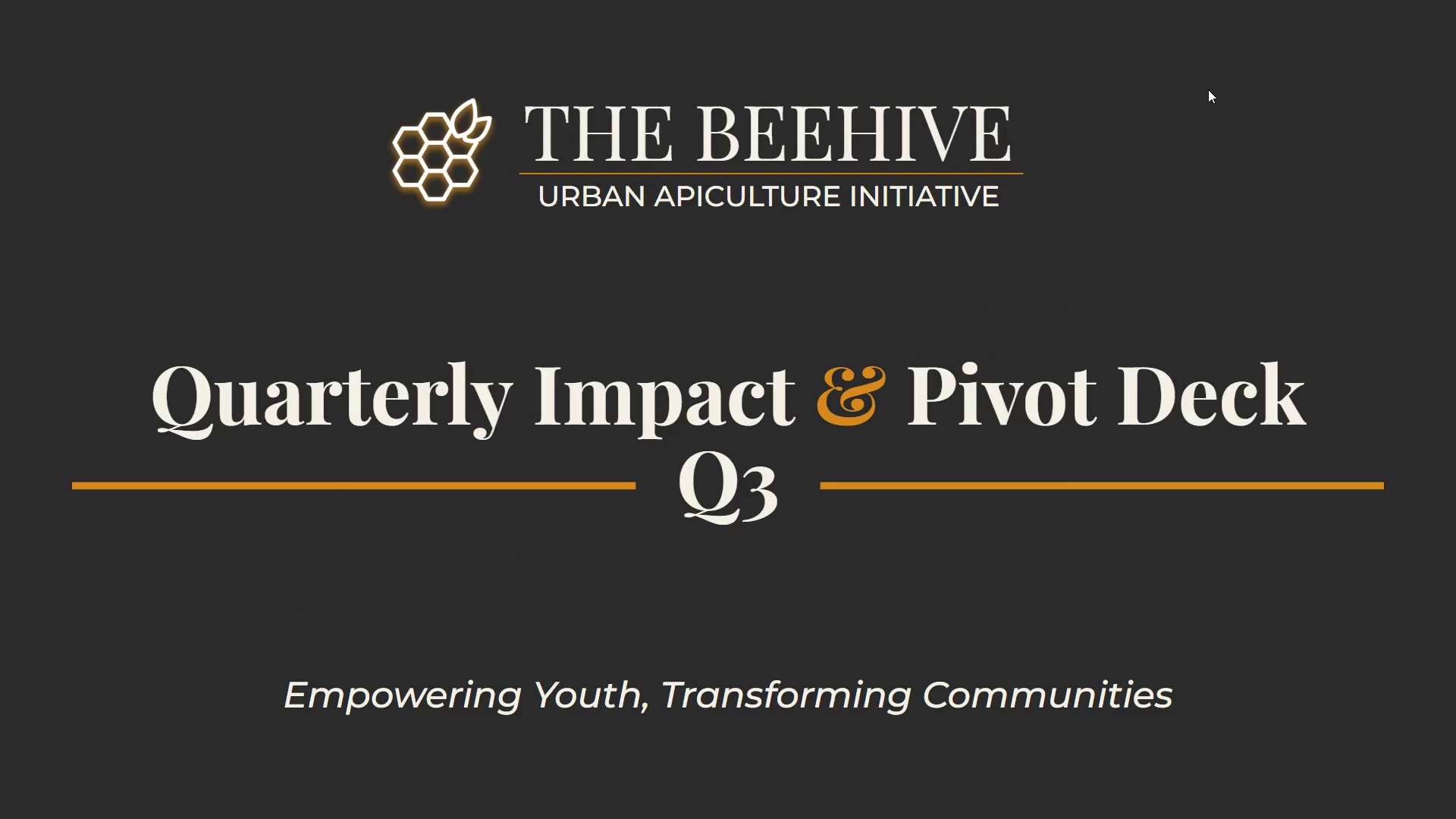 
key(ArrowRight)
 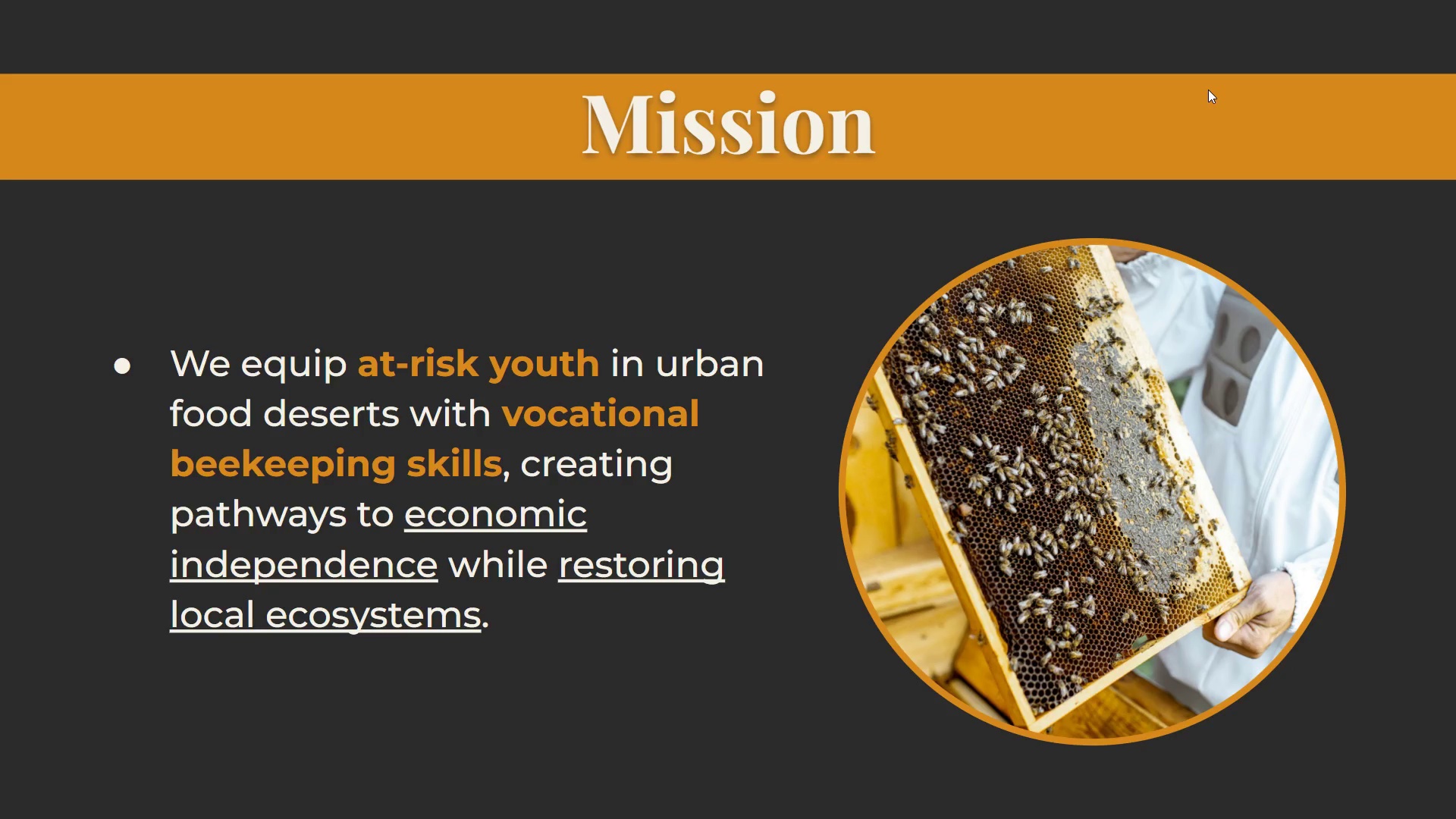 
wait(7.2)
 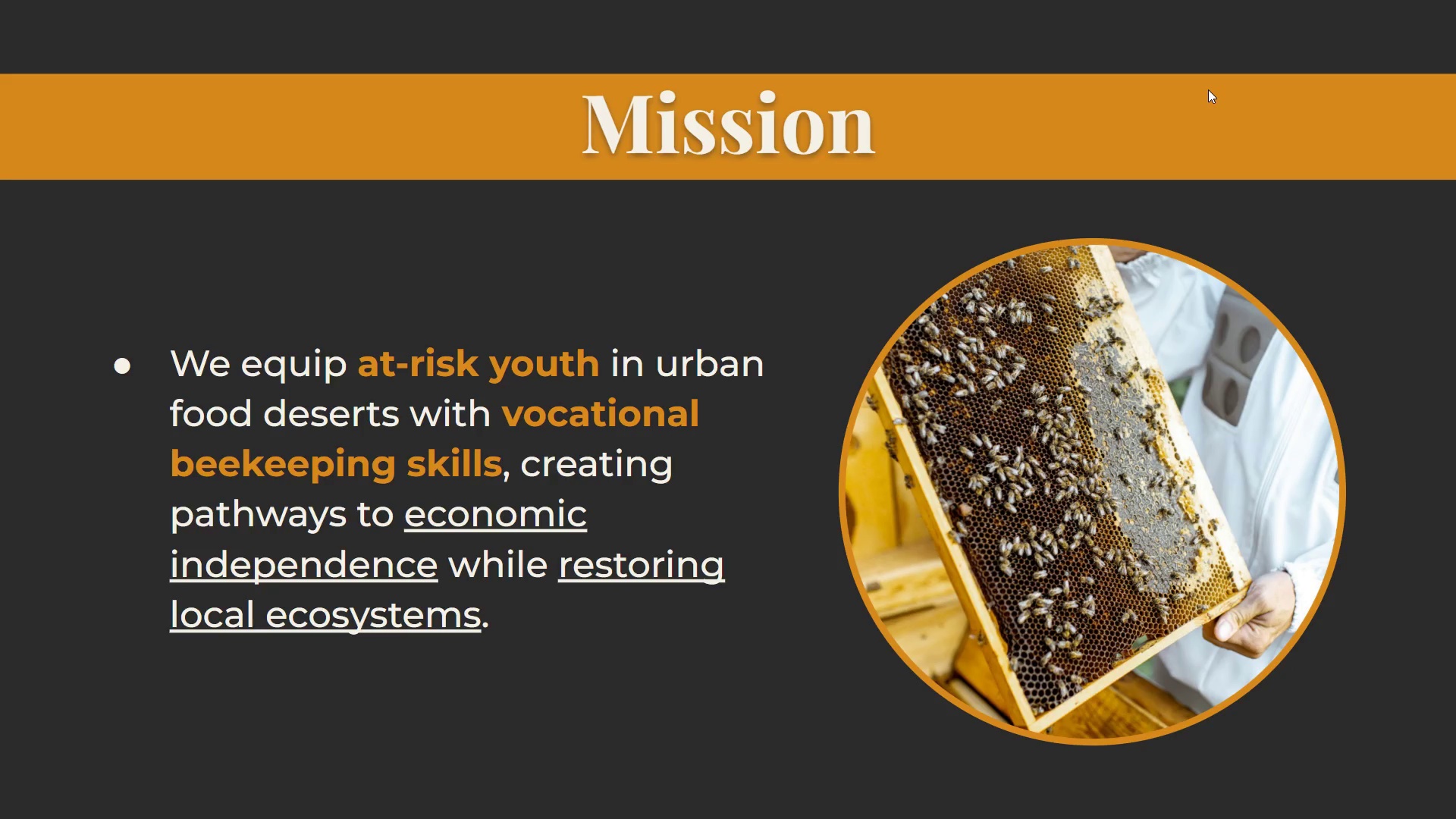 
key(ArrowRight)
 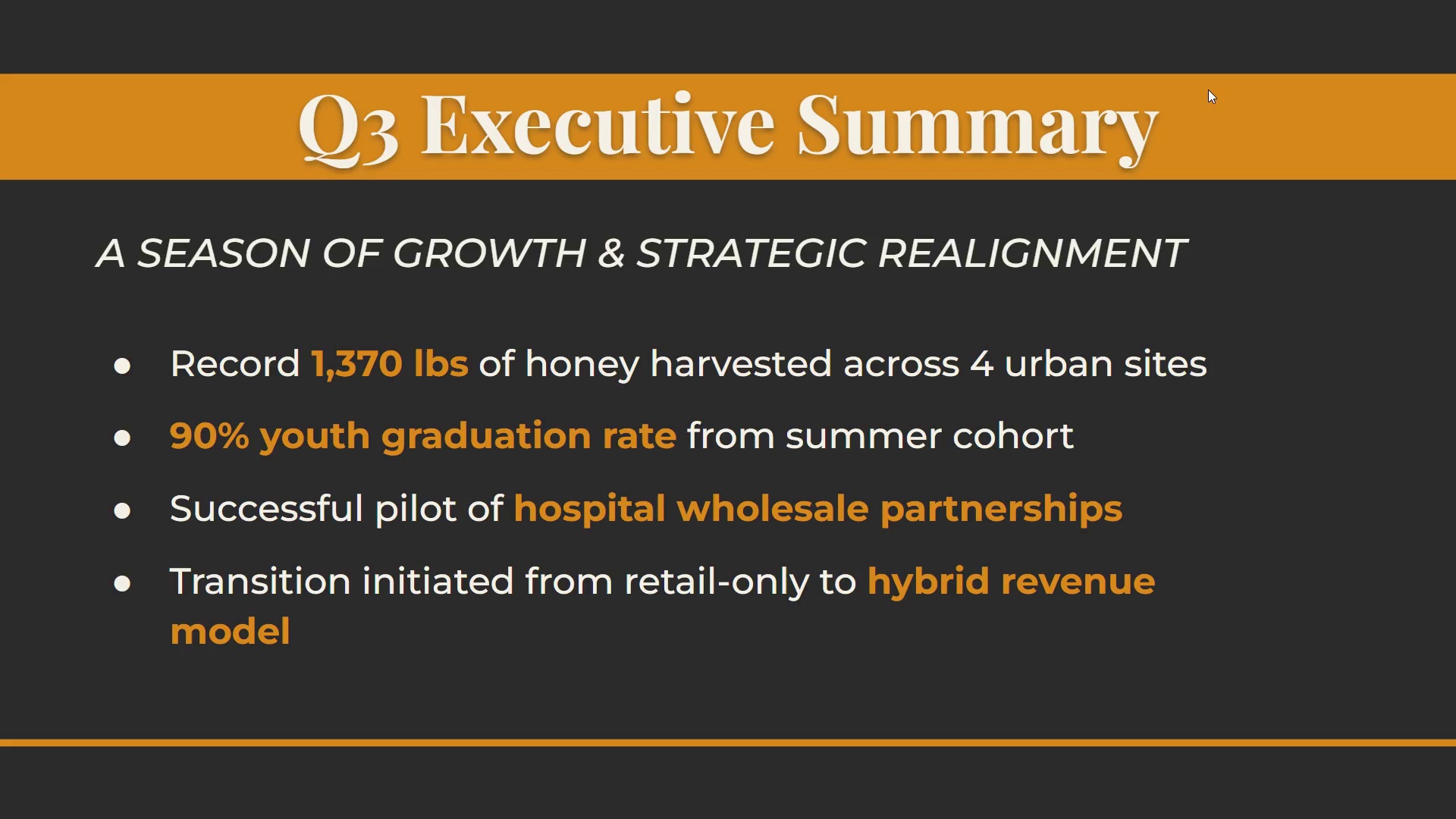 
wait(7.52)
 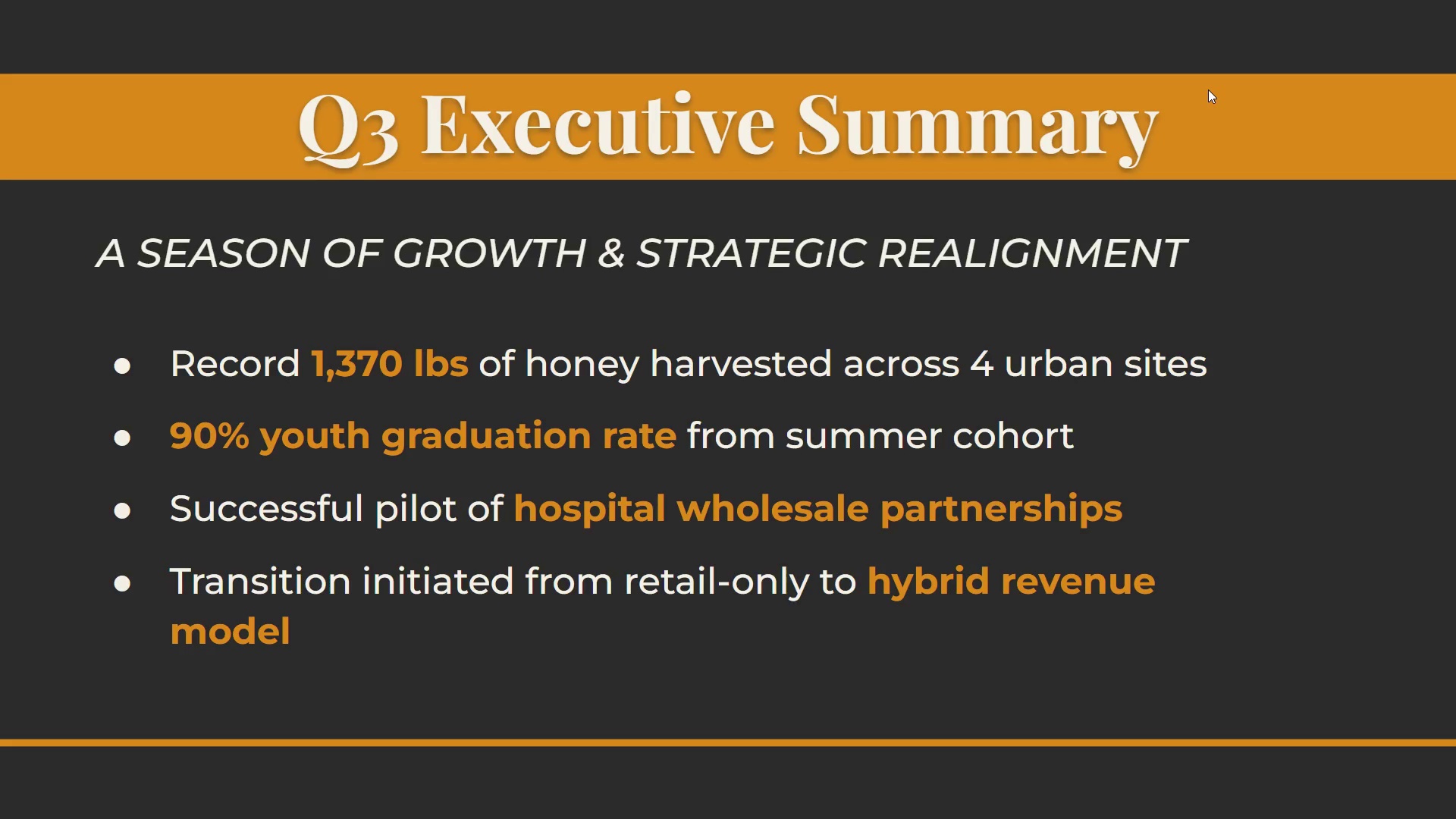 
key(ArrowRight)
 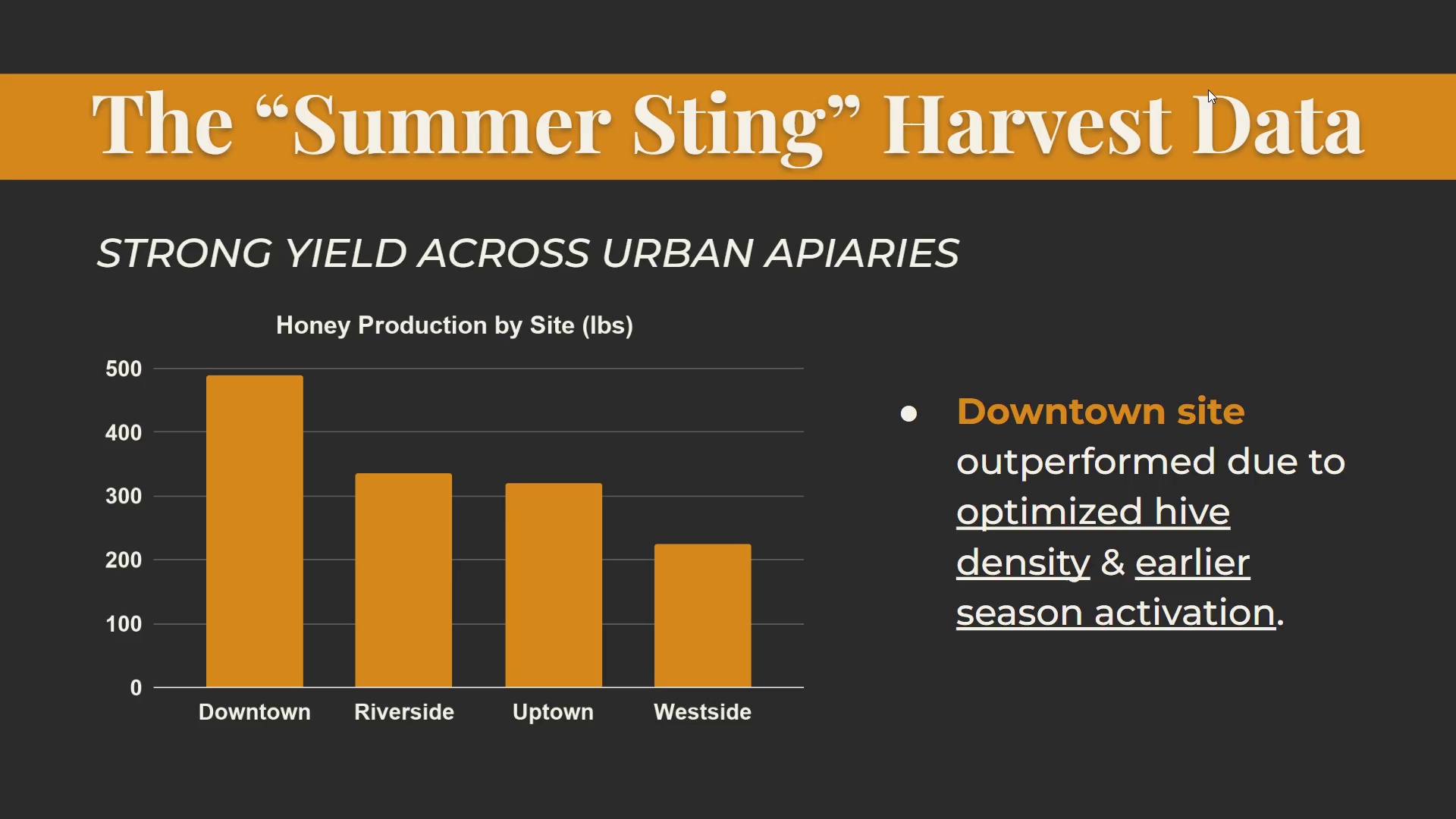 
wait(5.77)
 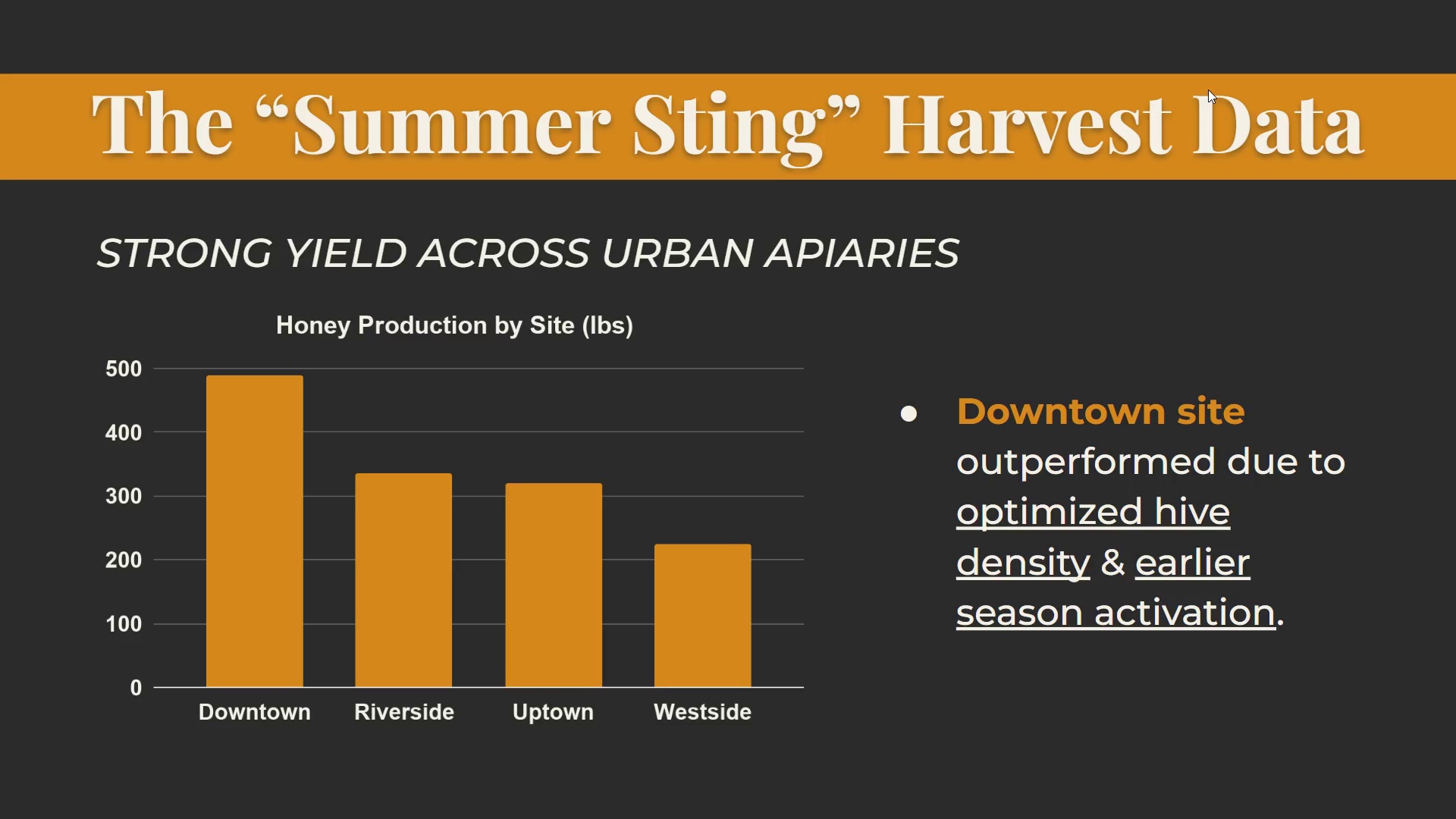 
key(Escape)
 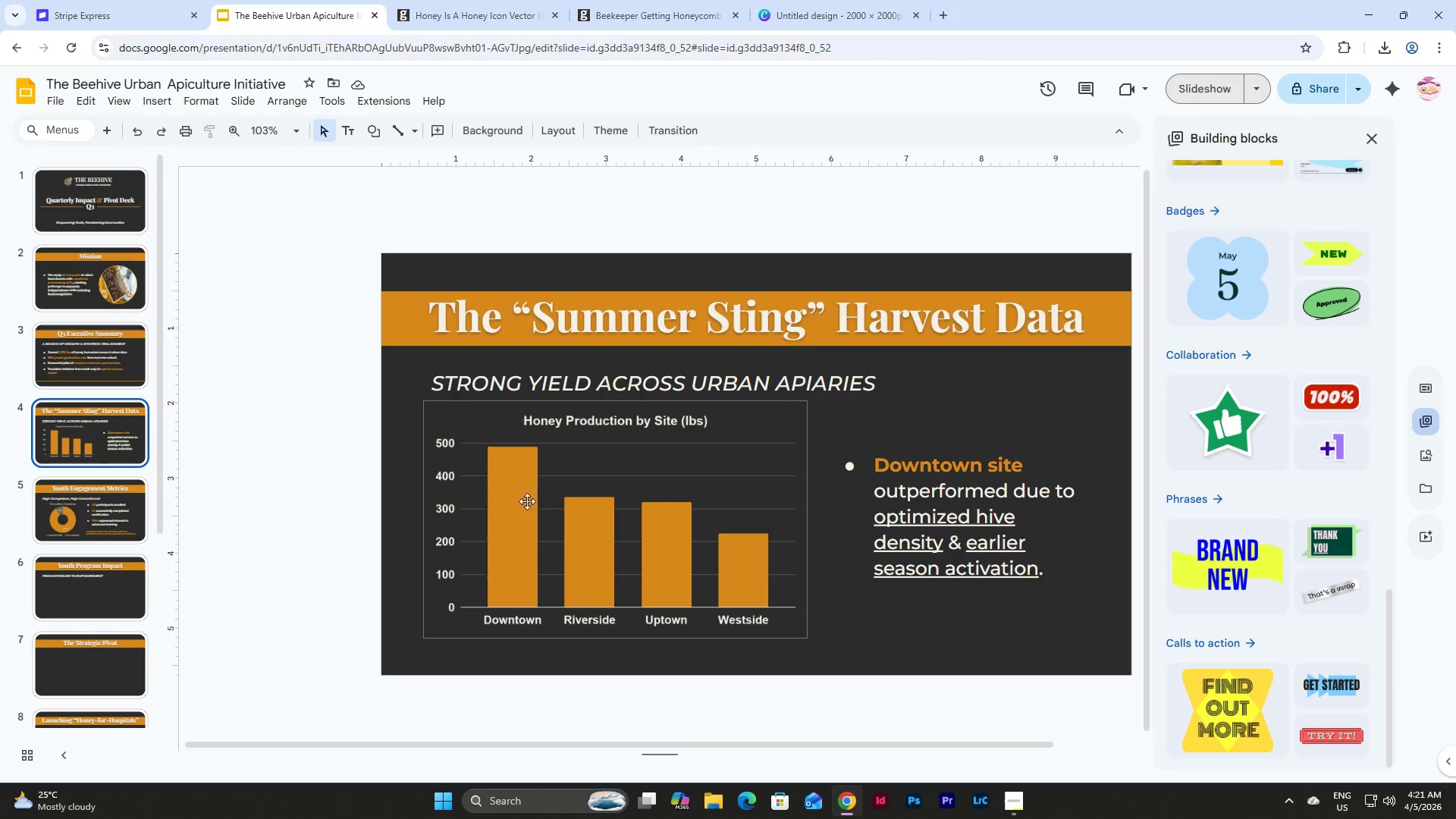 
left_click([88, 503])
 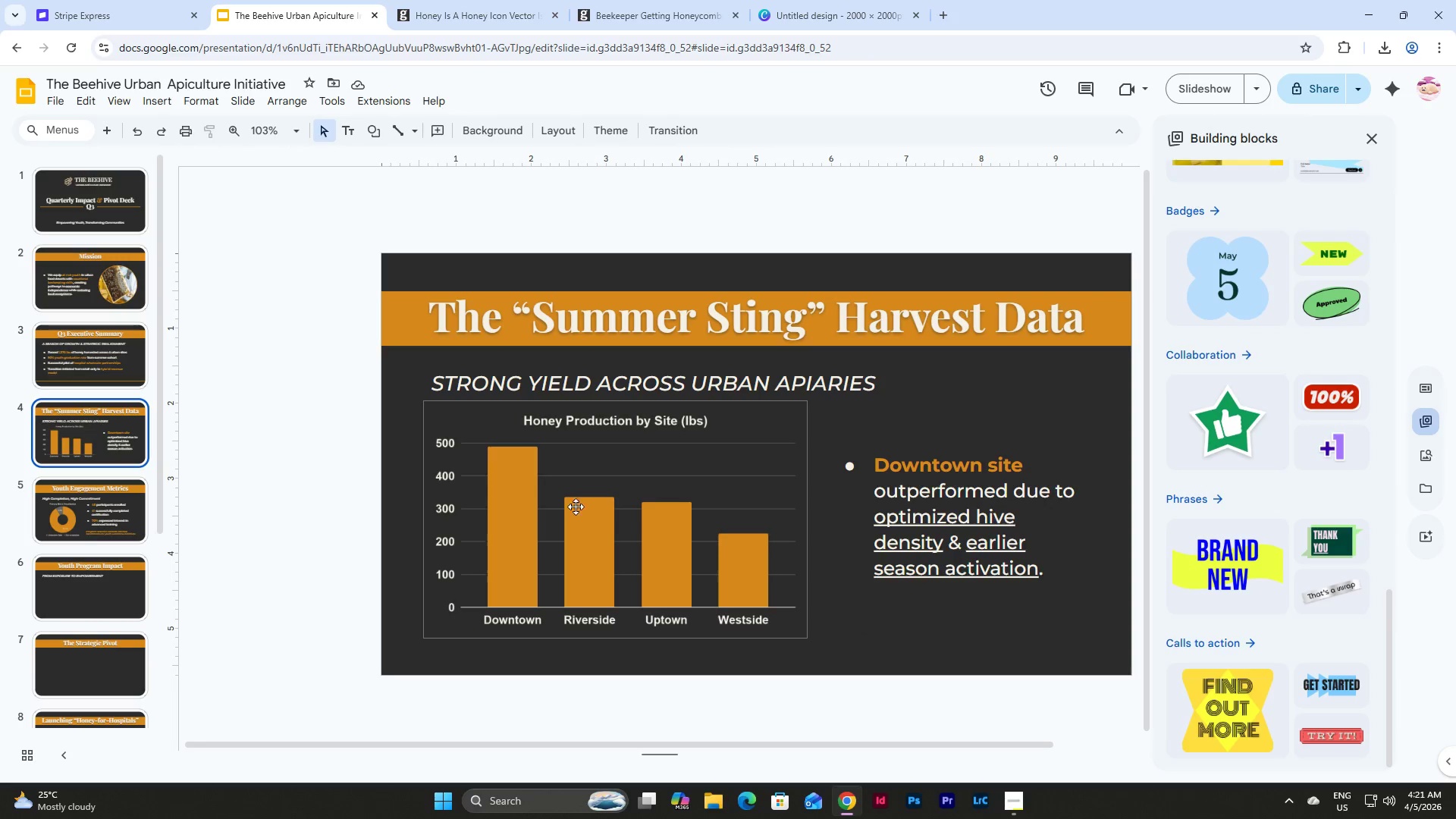 
left_click([777, 417])
 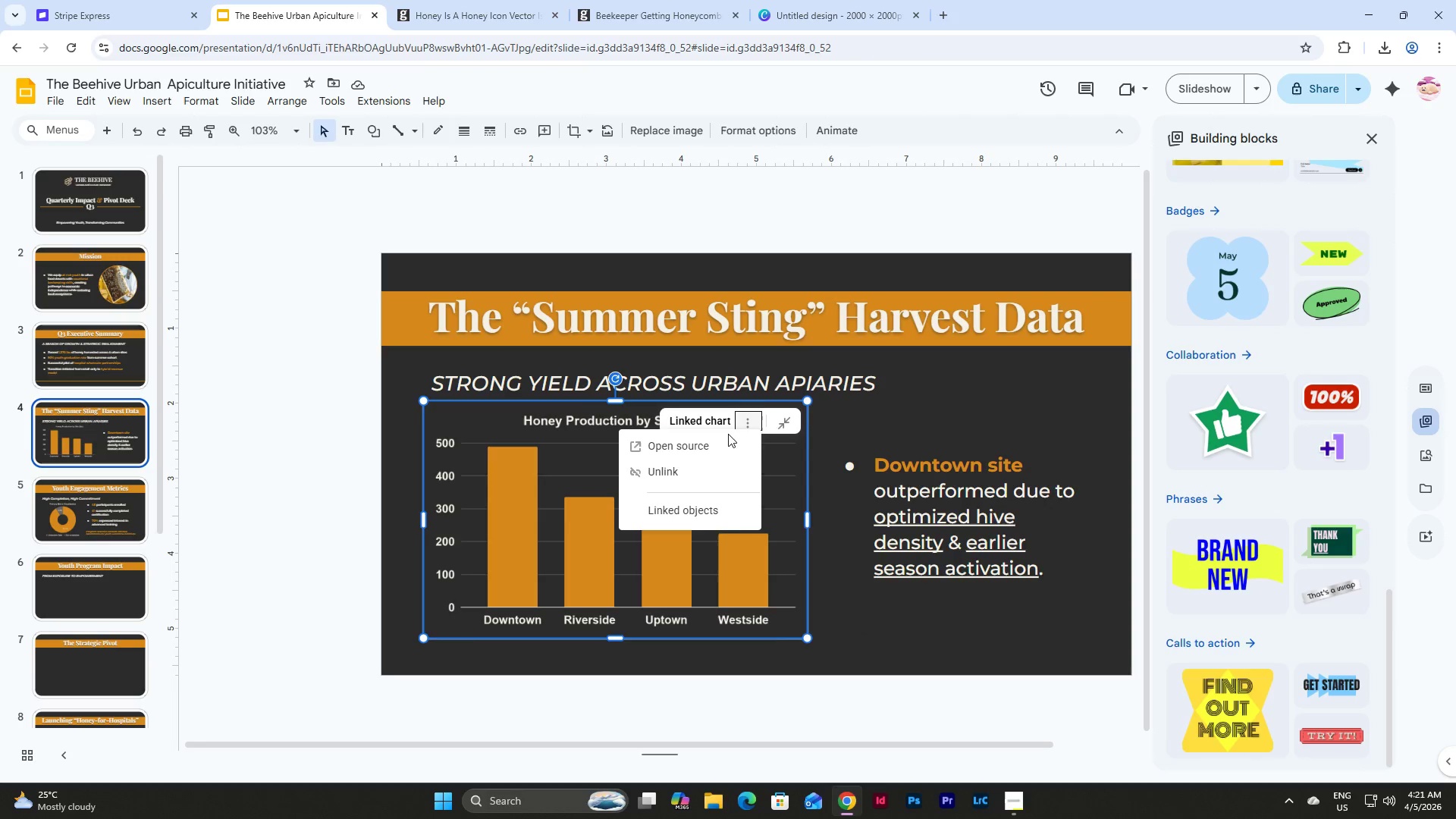 
left_click([711, 447])
 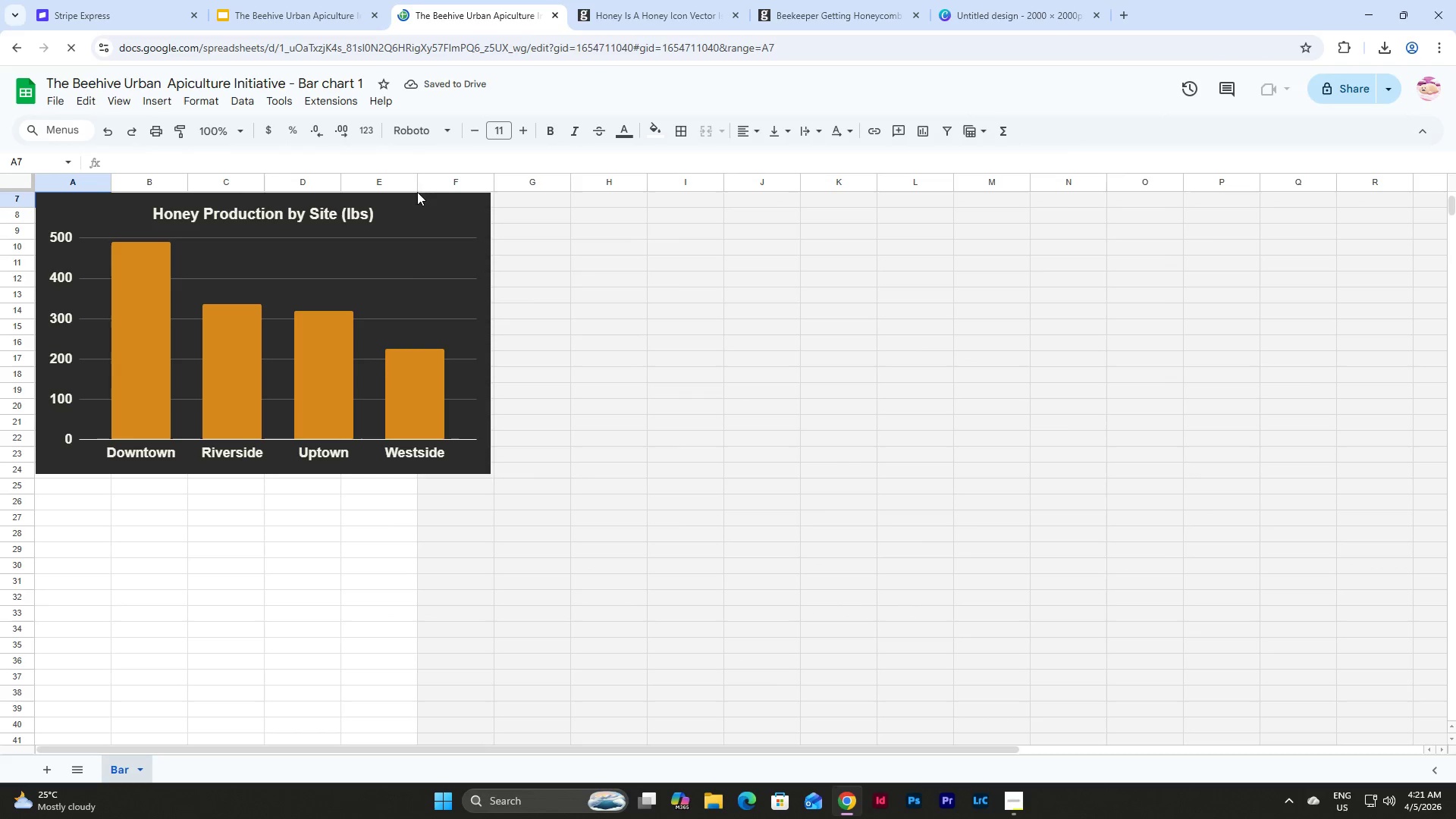 
double_click([449, 220])
 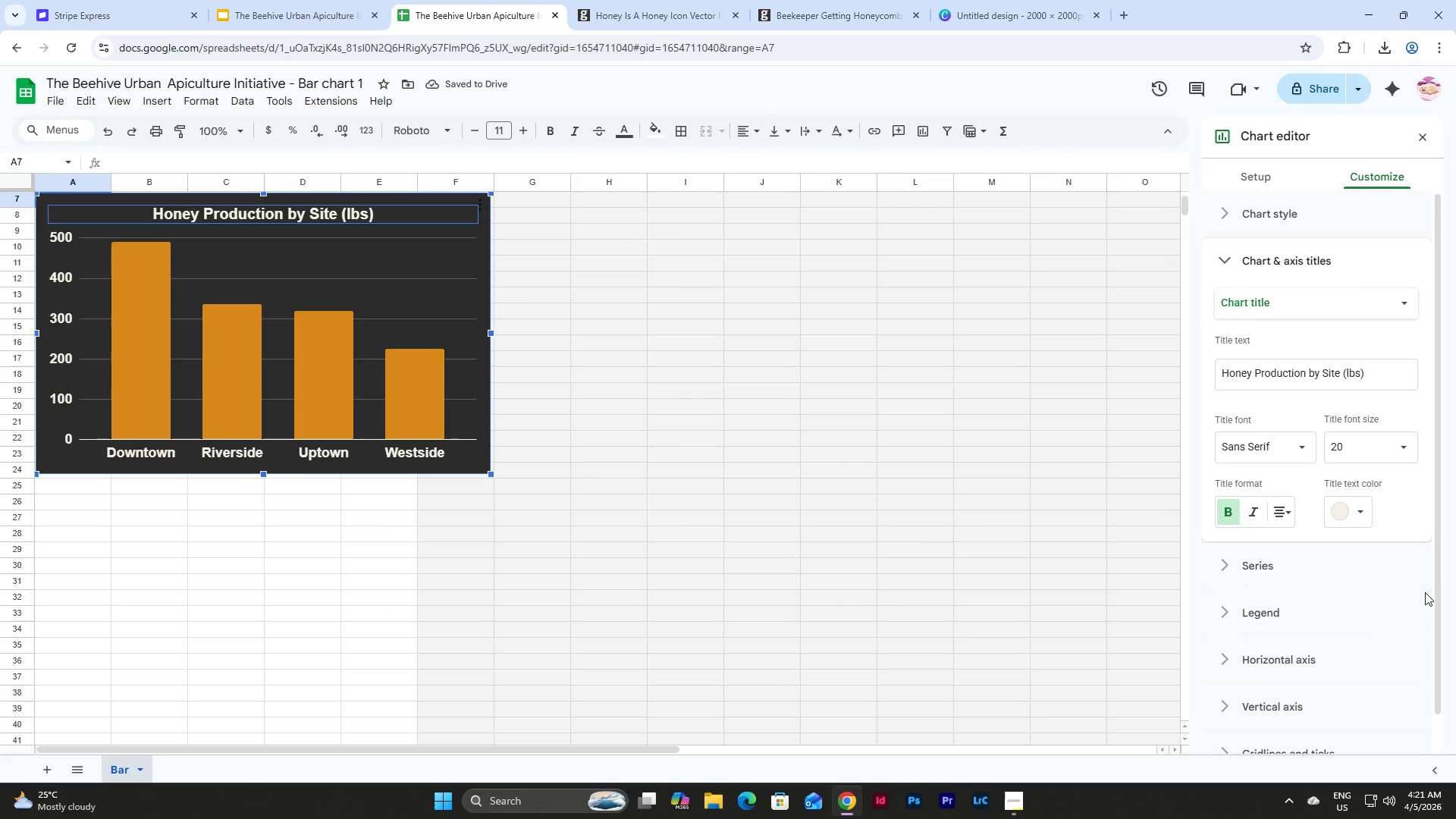 
scroll: coordinate [1320, 565], scroll_direction: down, amount: 5.0
 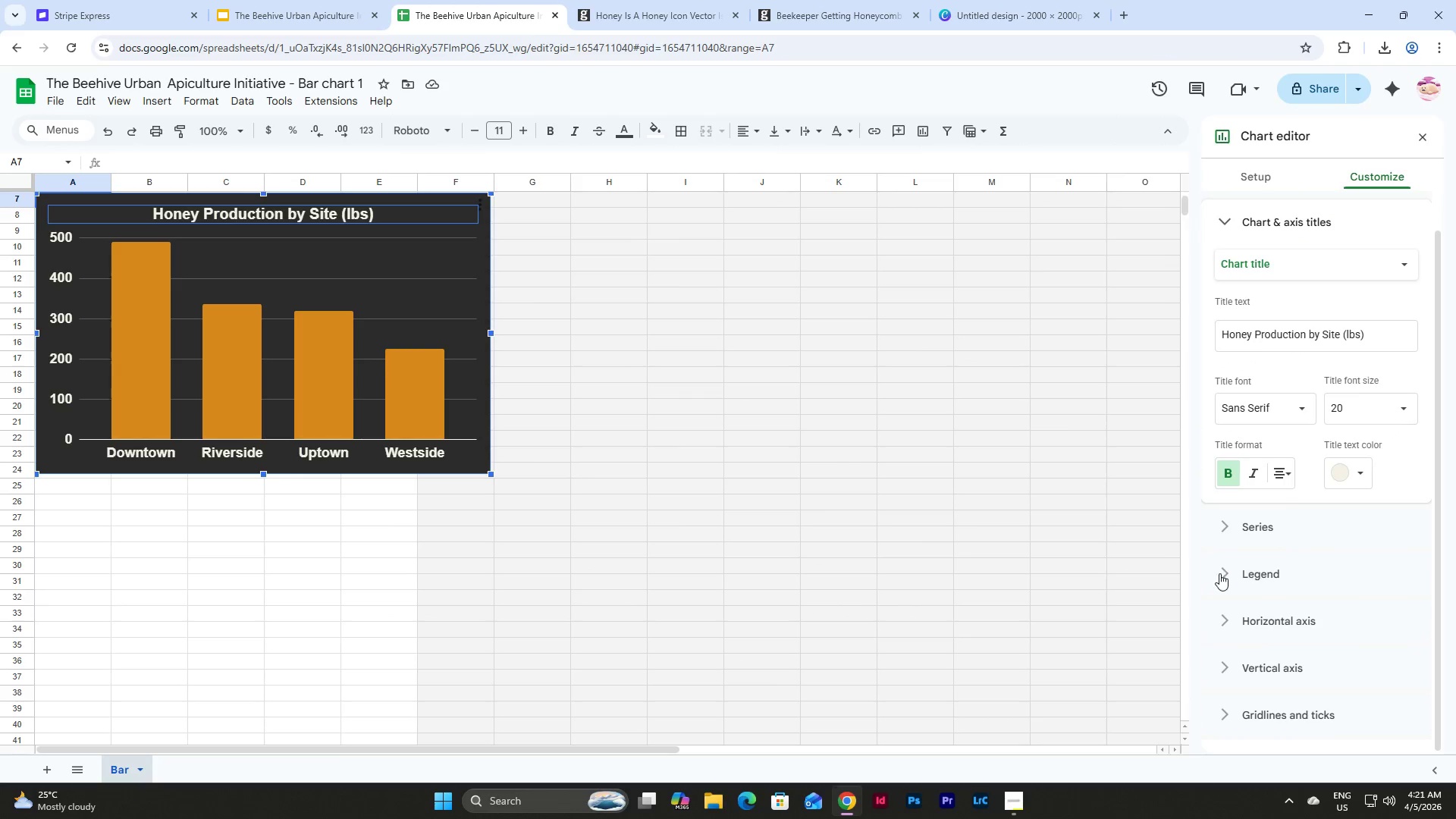 
left_click([1218, 576])
 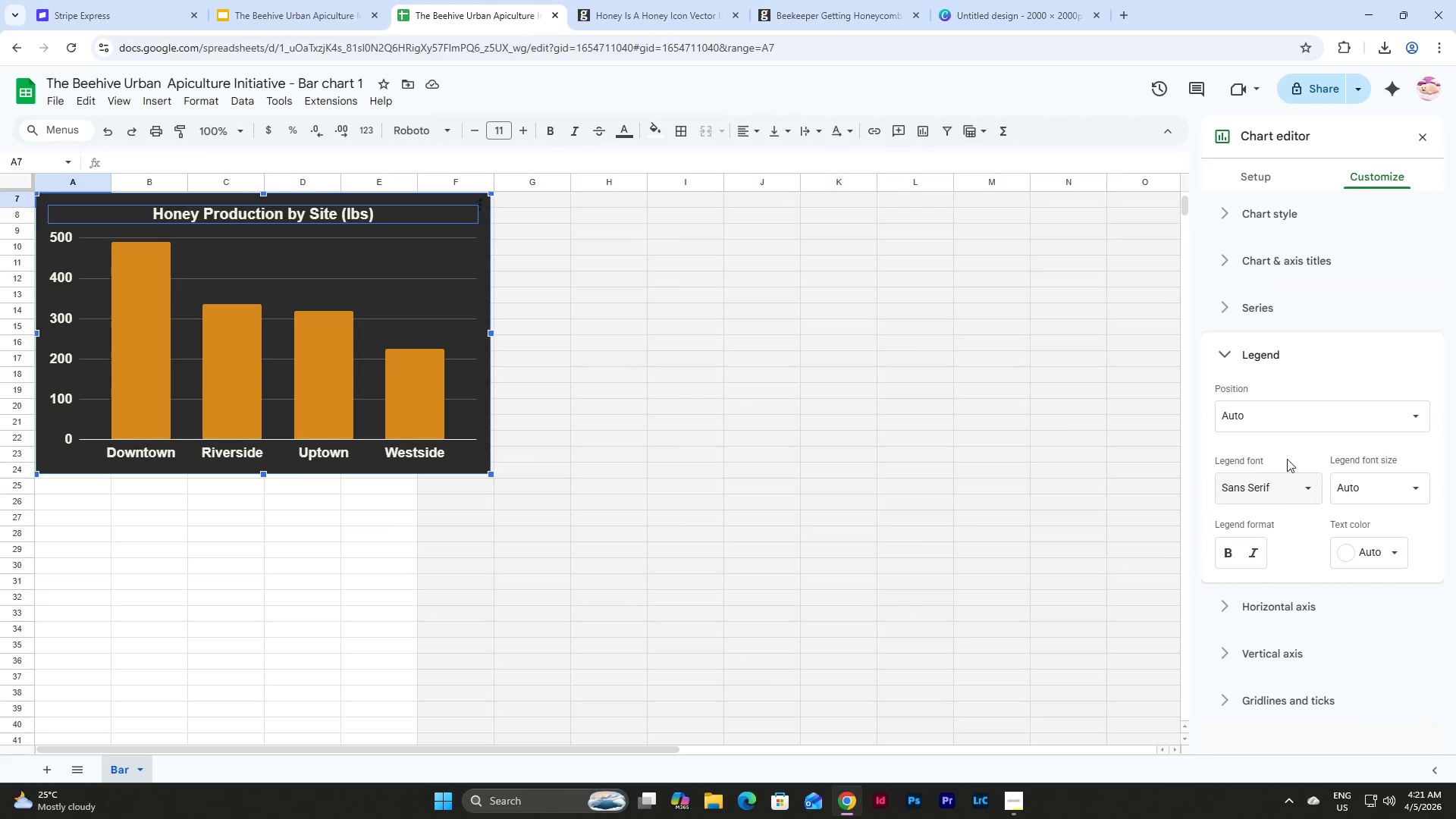 
left_click([1300, 416])
 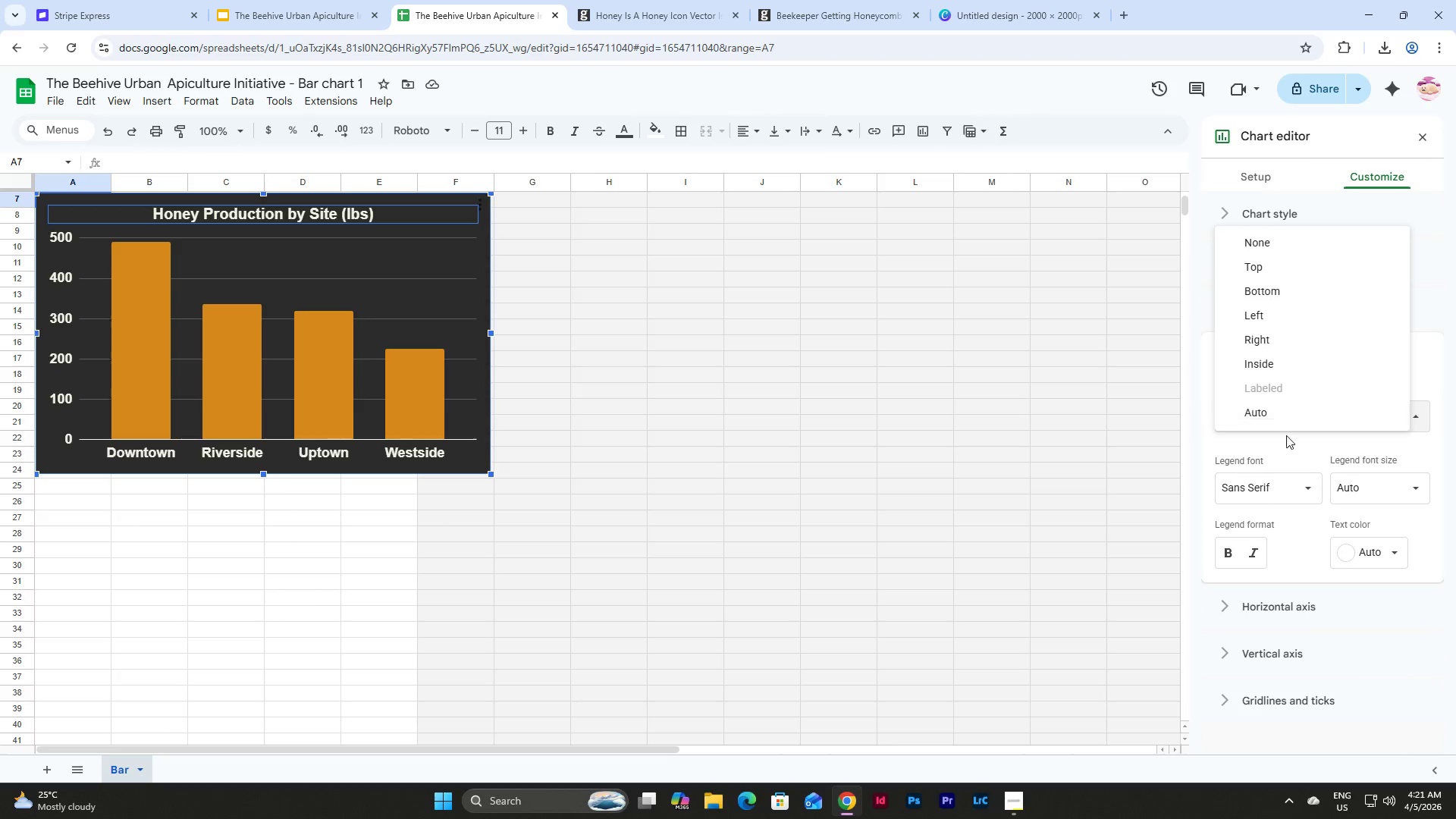 
left_click([1279, 448])
 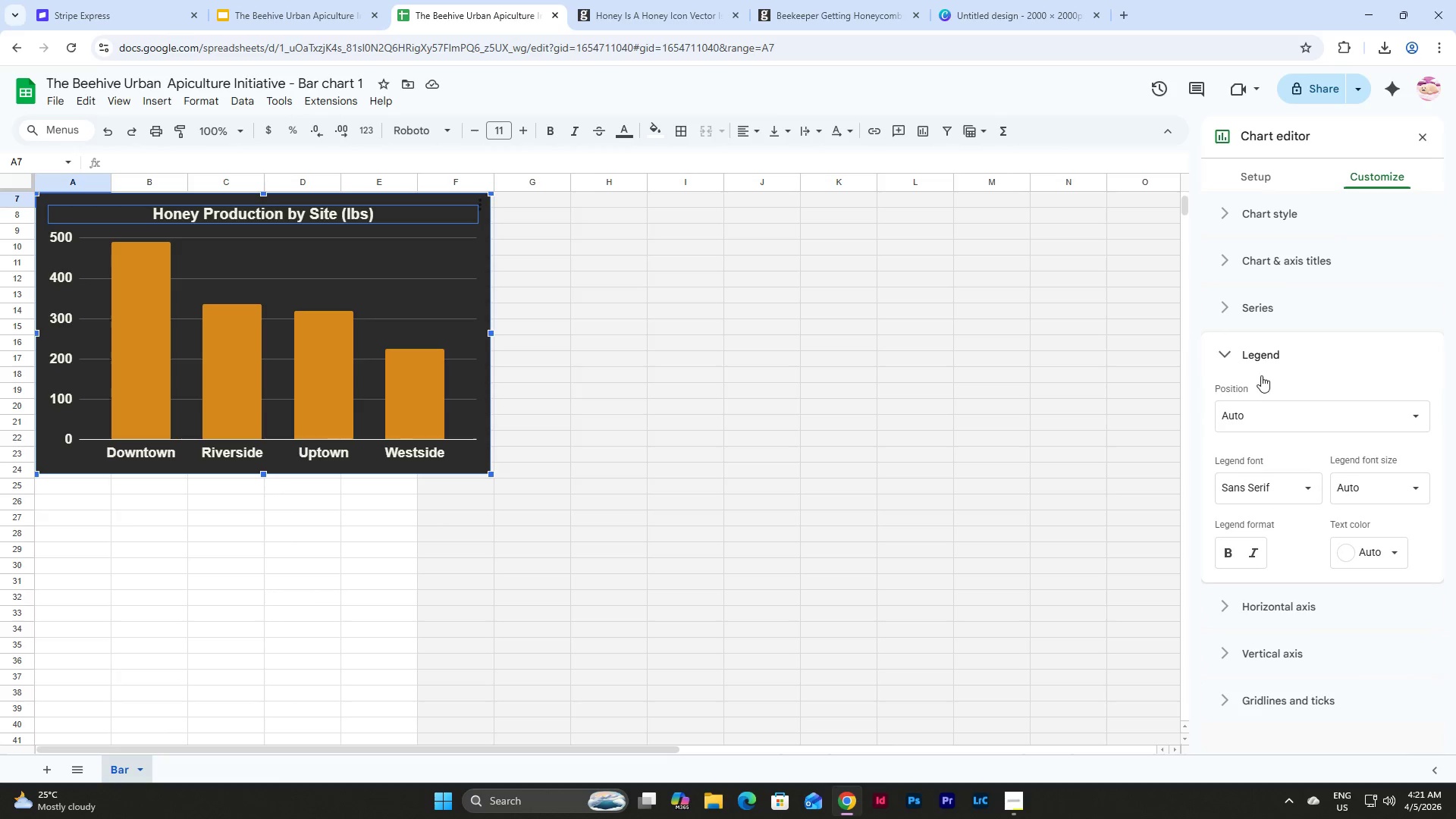 
left_click([1252, 359])
 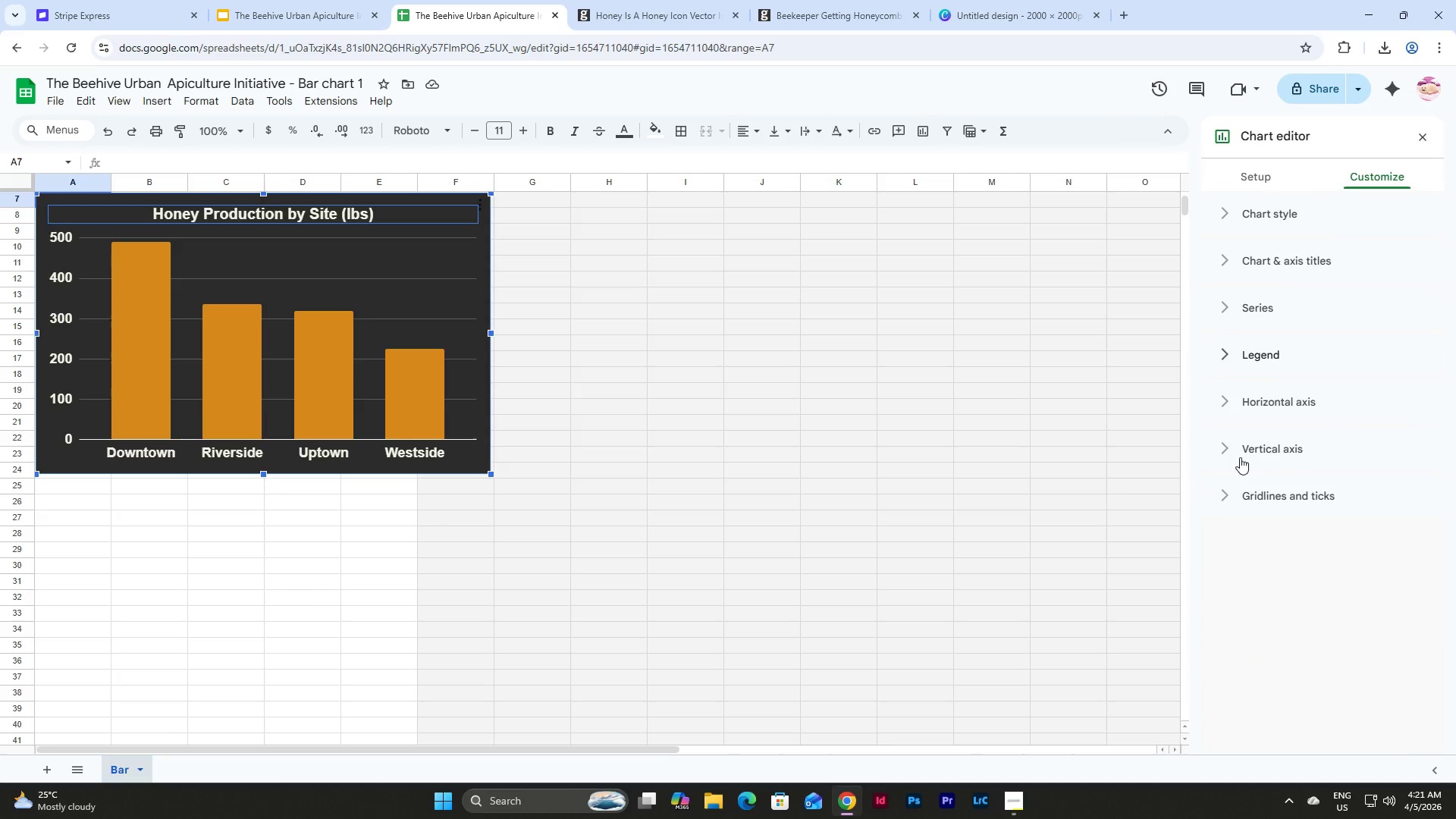 
left_click([1228, 486])
 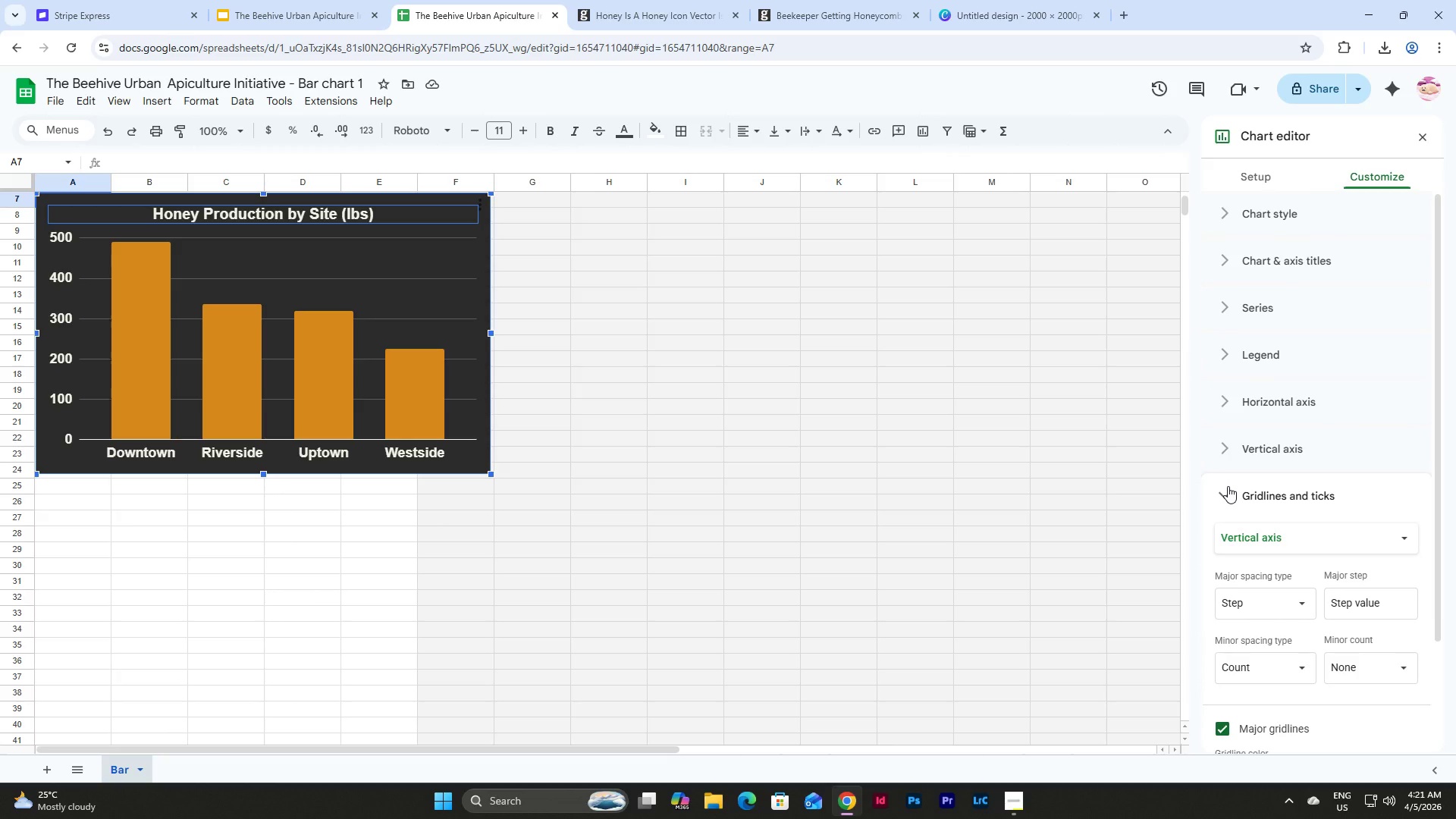 
scroll: coordinate [1228, 486], scroll_direction: down, amount: 4.0
 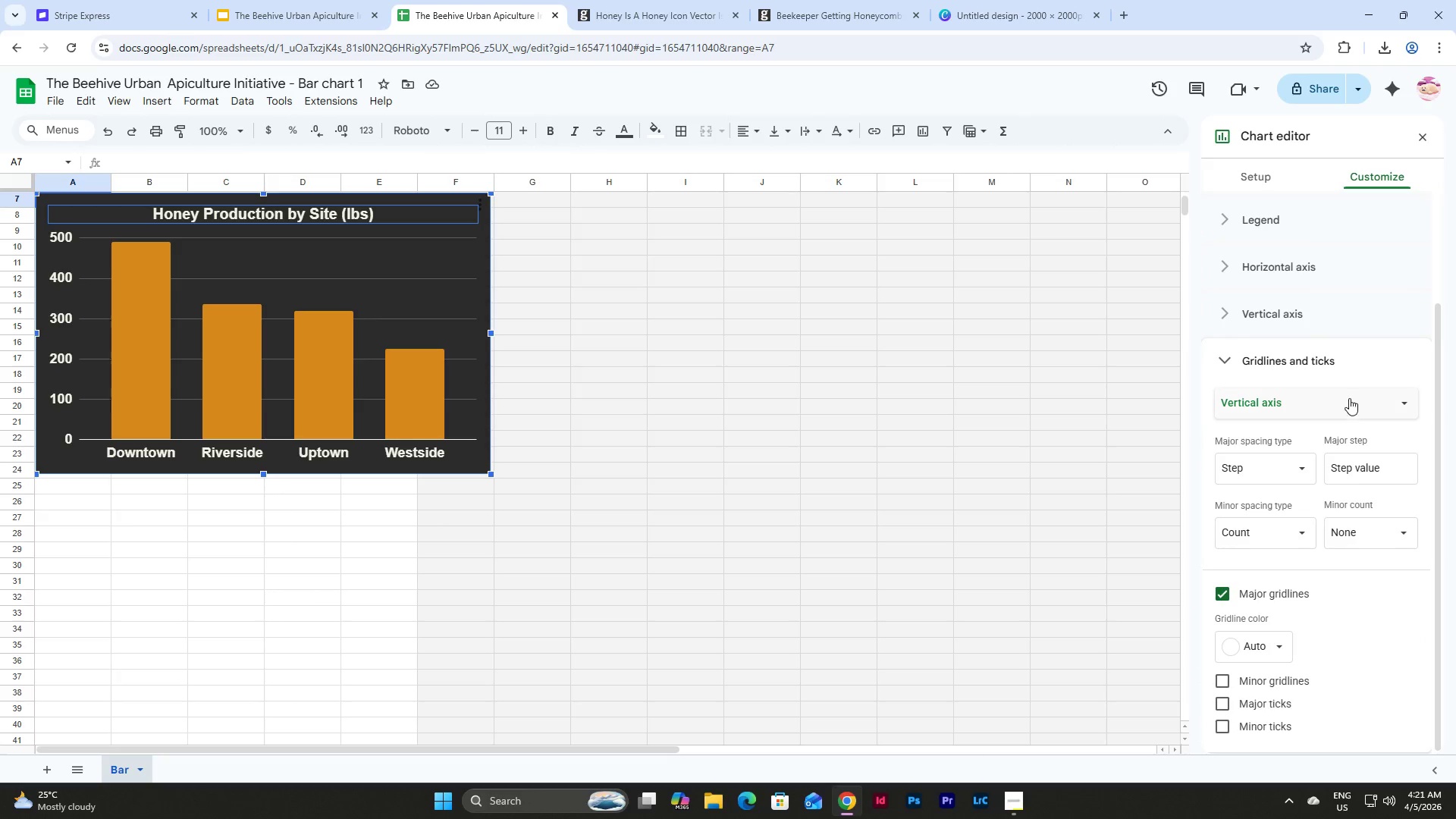 
left_click([1350, 396])
 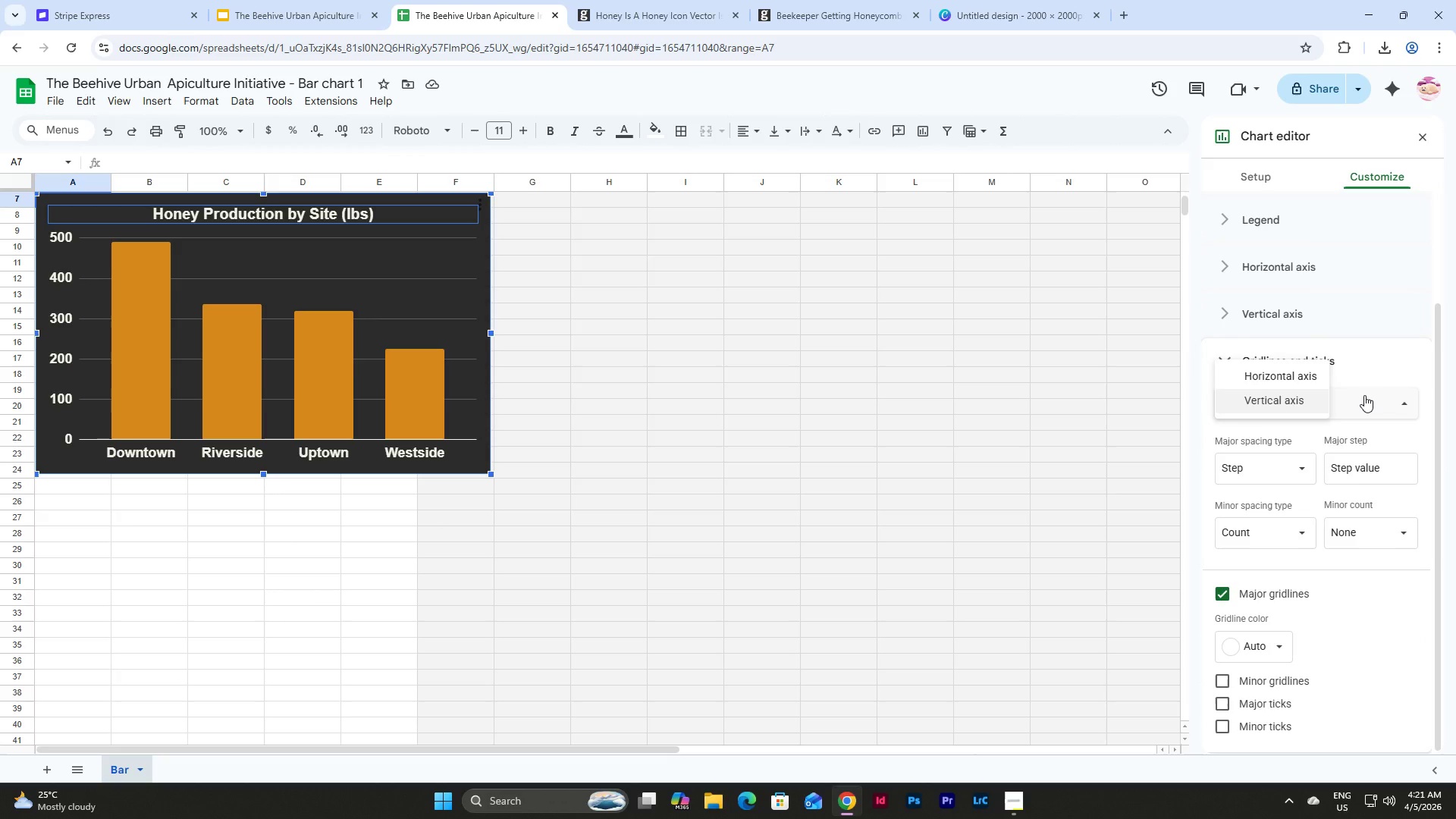 
left_click([1364, 395])
 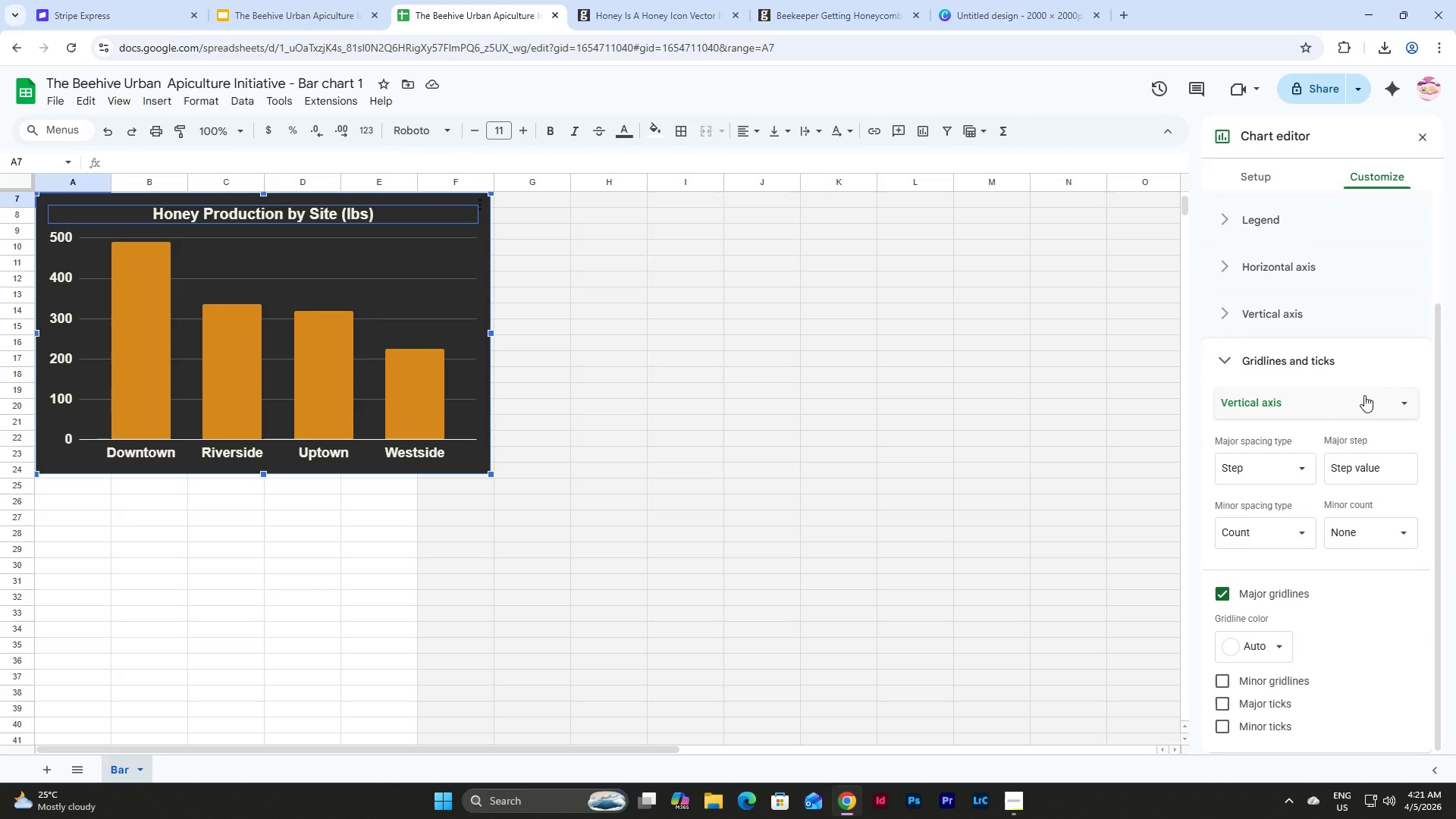 
scroll: coordinate [1364, 395], scroll_direction: down, amount: 4.0
 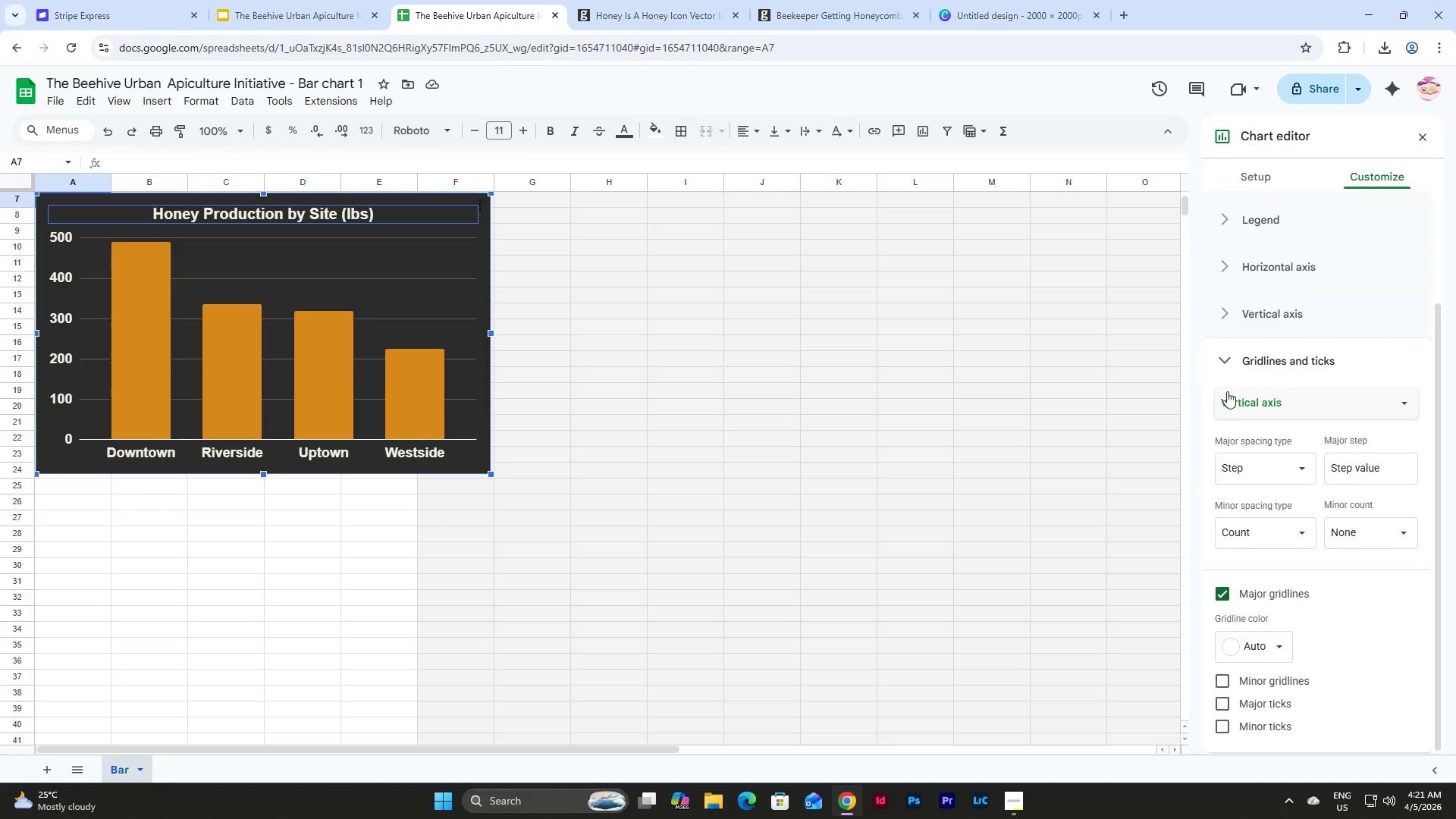 
left_click([1227, 364])
 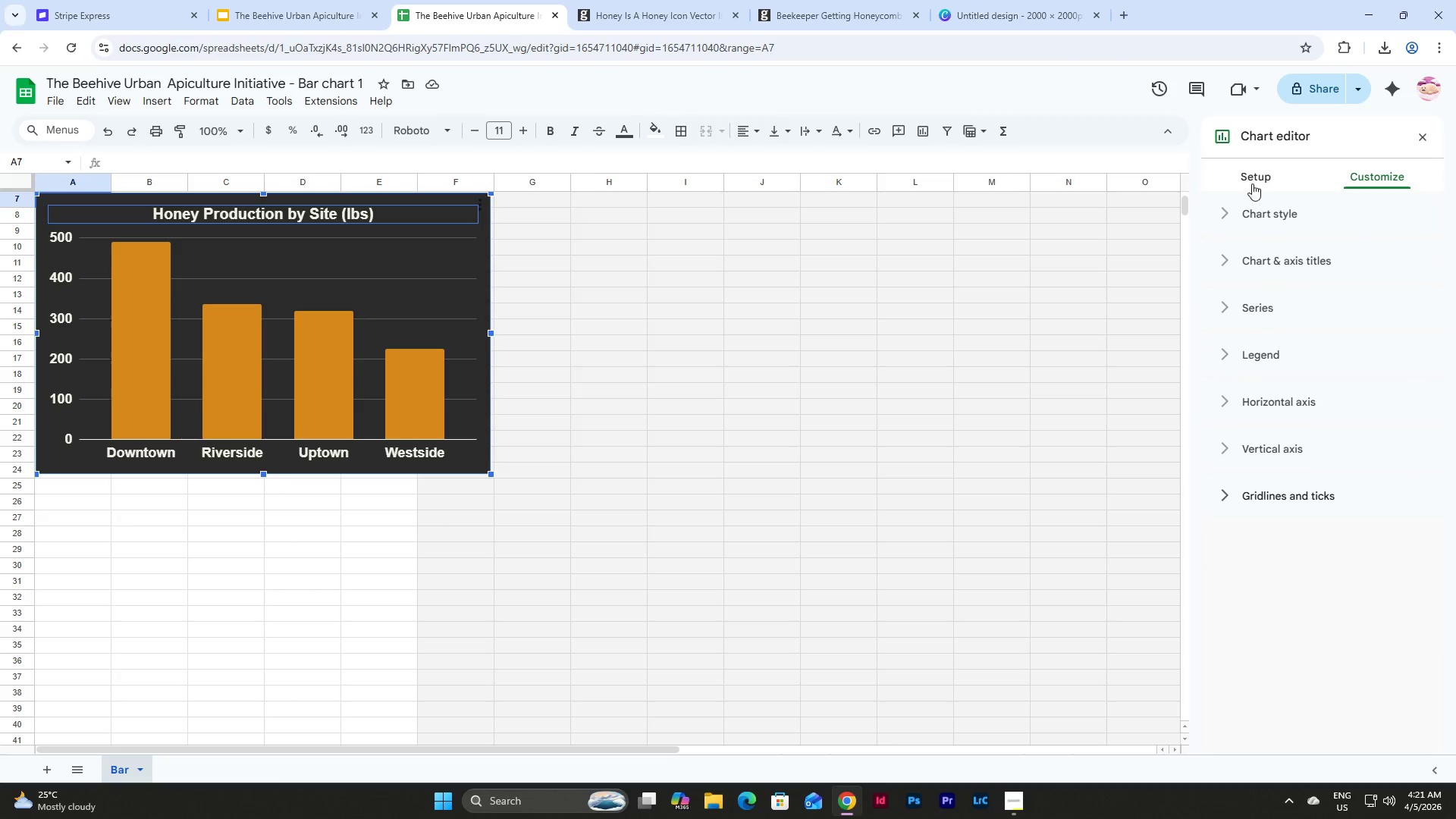 
left_click([1257, 171])
 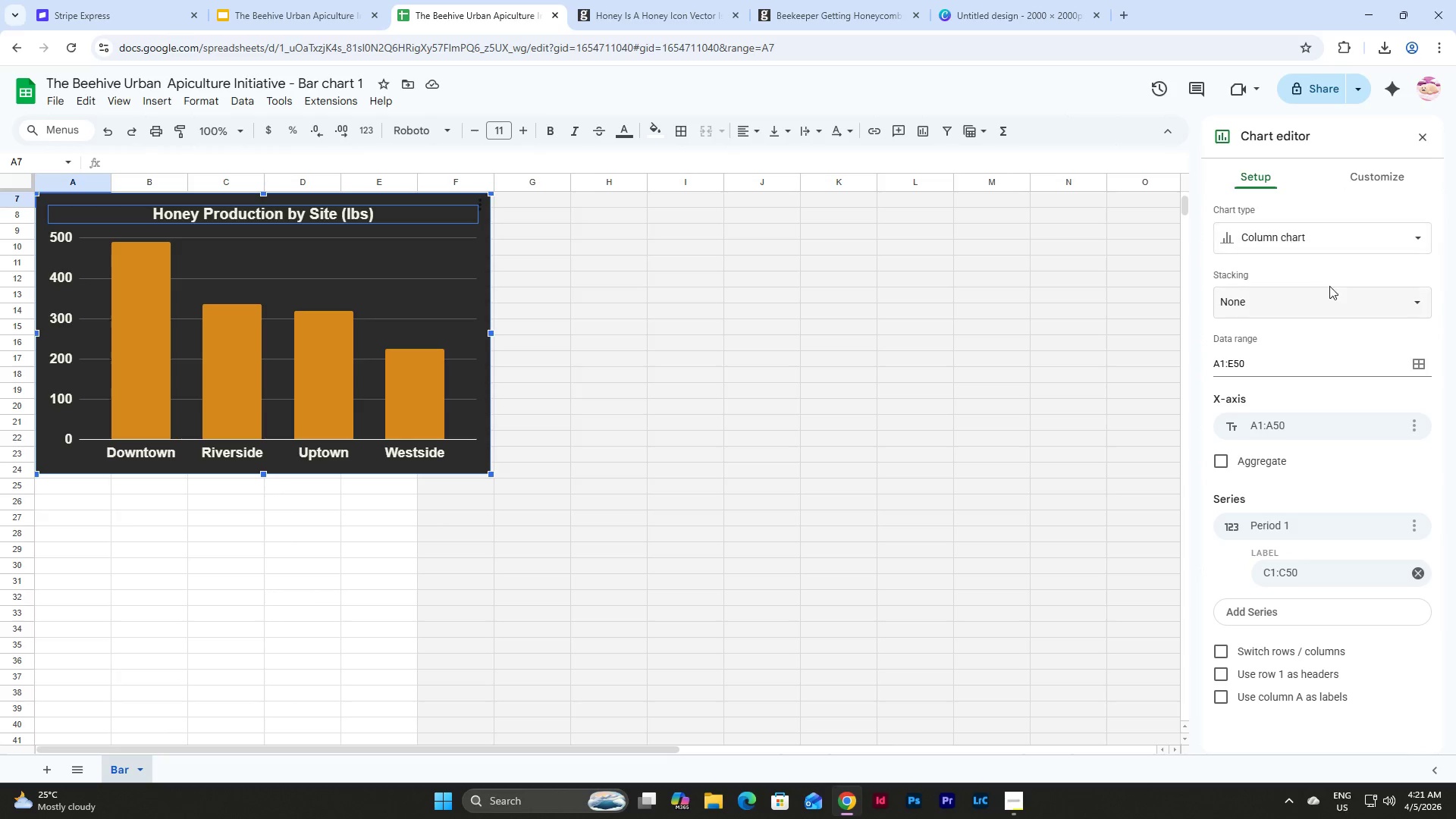 
left_click([1331, 287])
 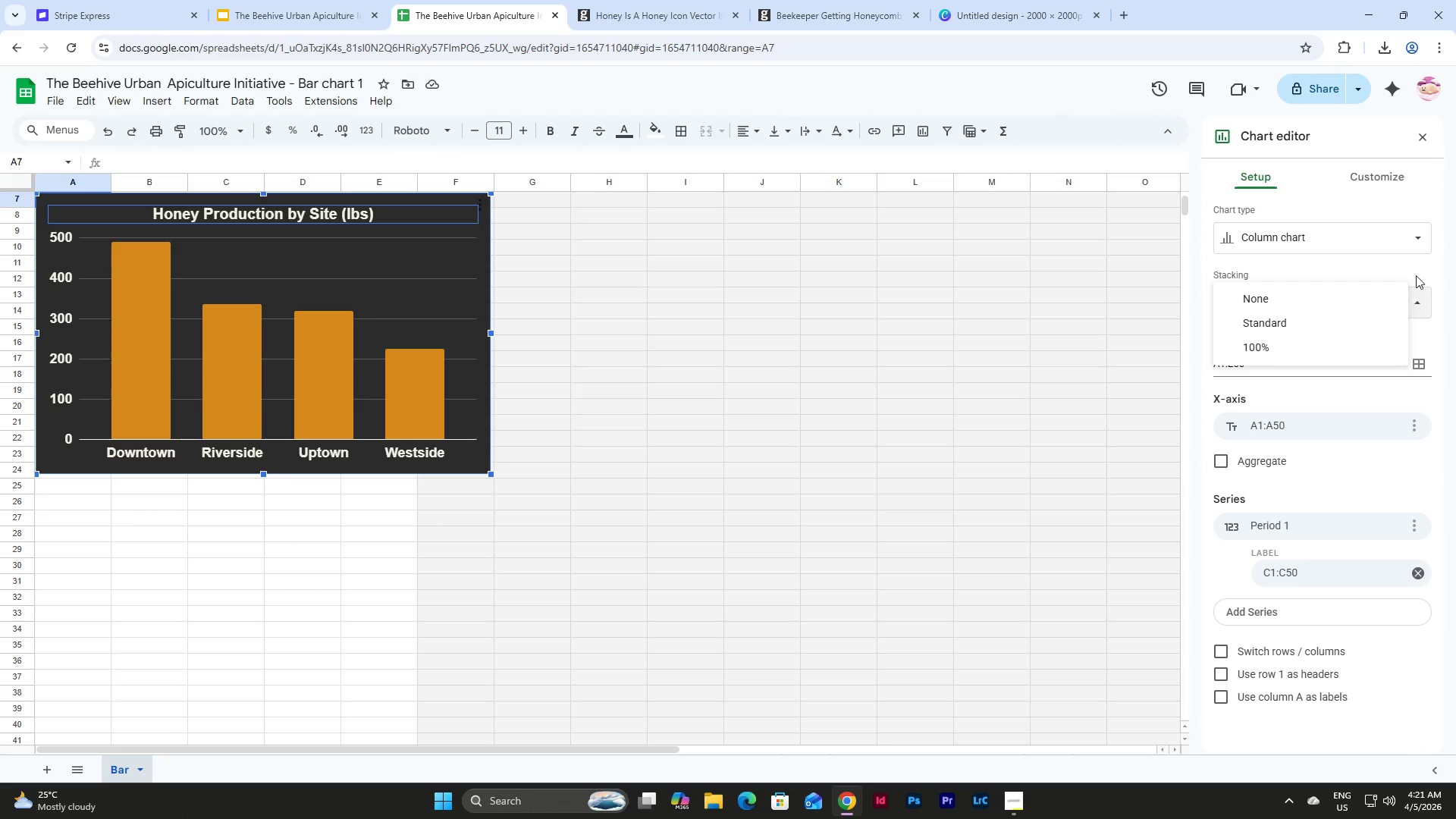 
left_click([1416, 268])
 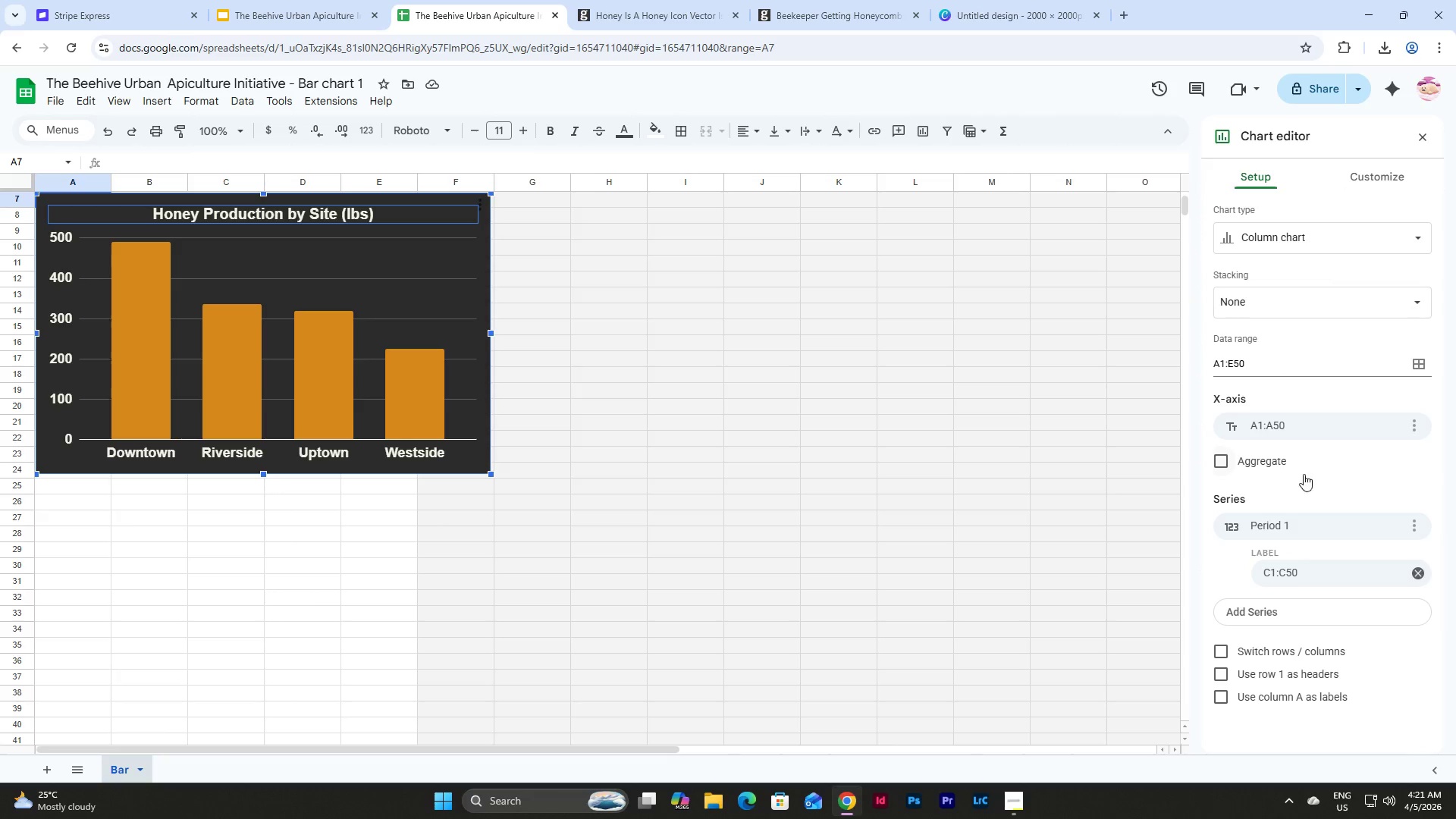 
scroll: coordinate [1340, 478], scroll_direction: down, amount: 4.0
 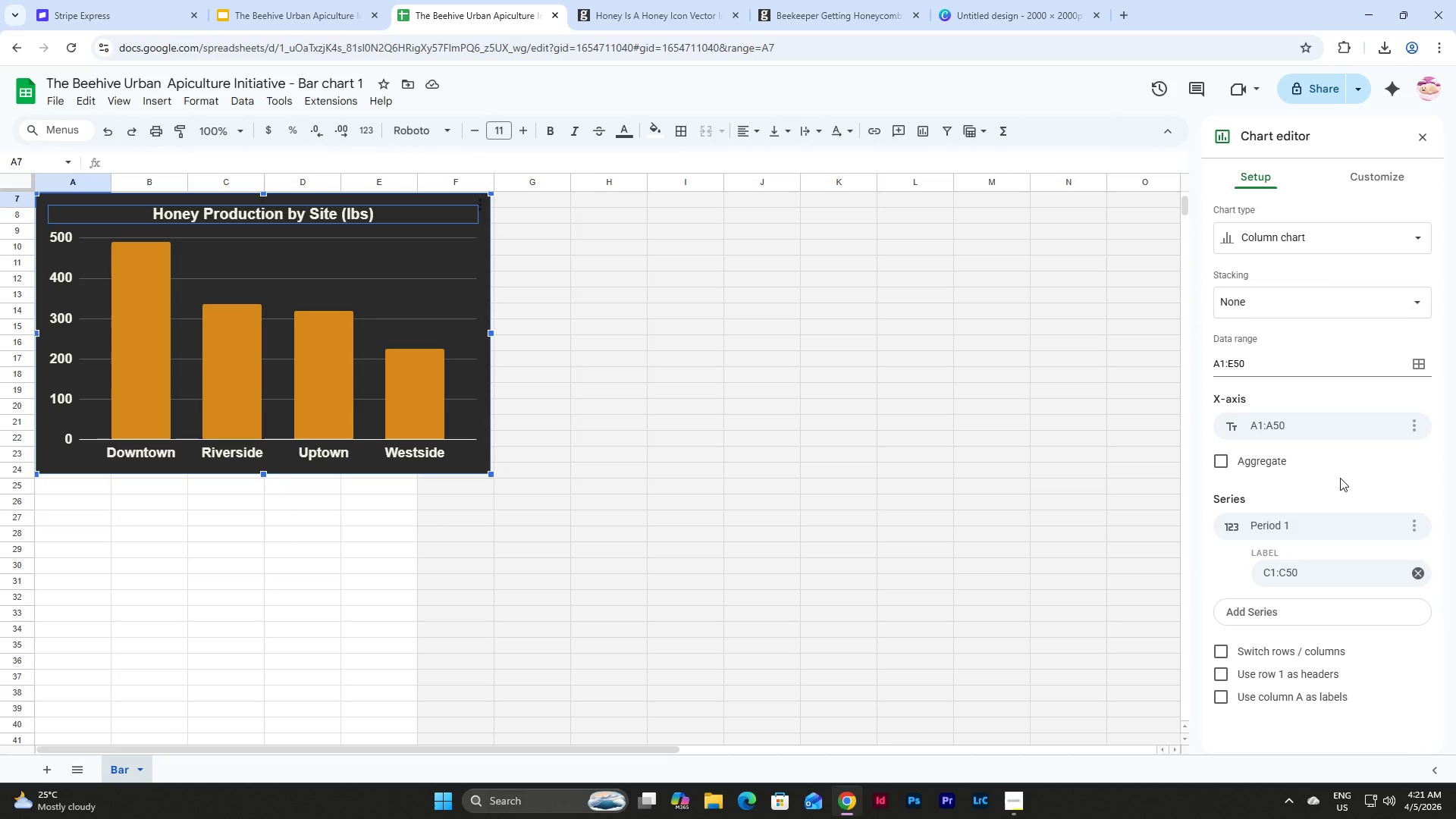 
scroll: coordinate [1340, 478], scroll_direction: up, amount: 2.0
 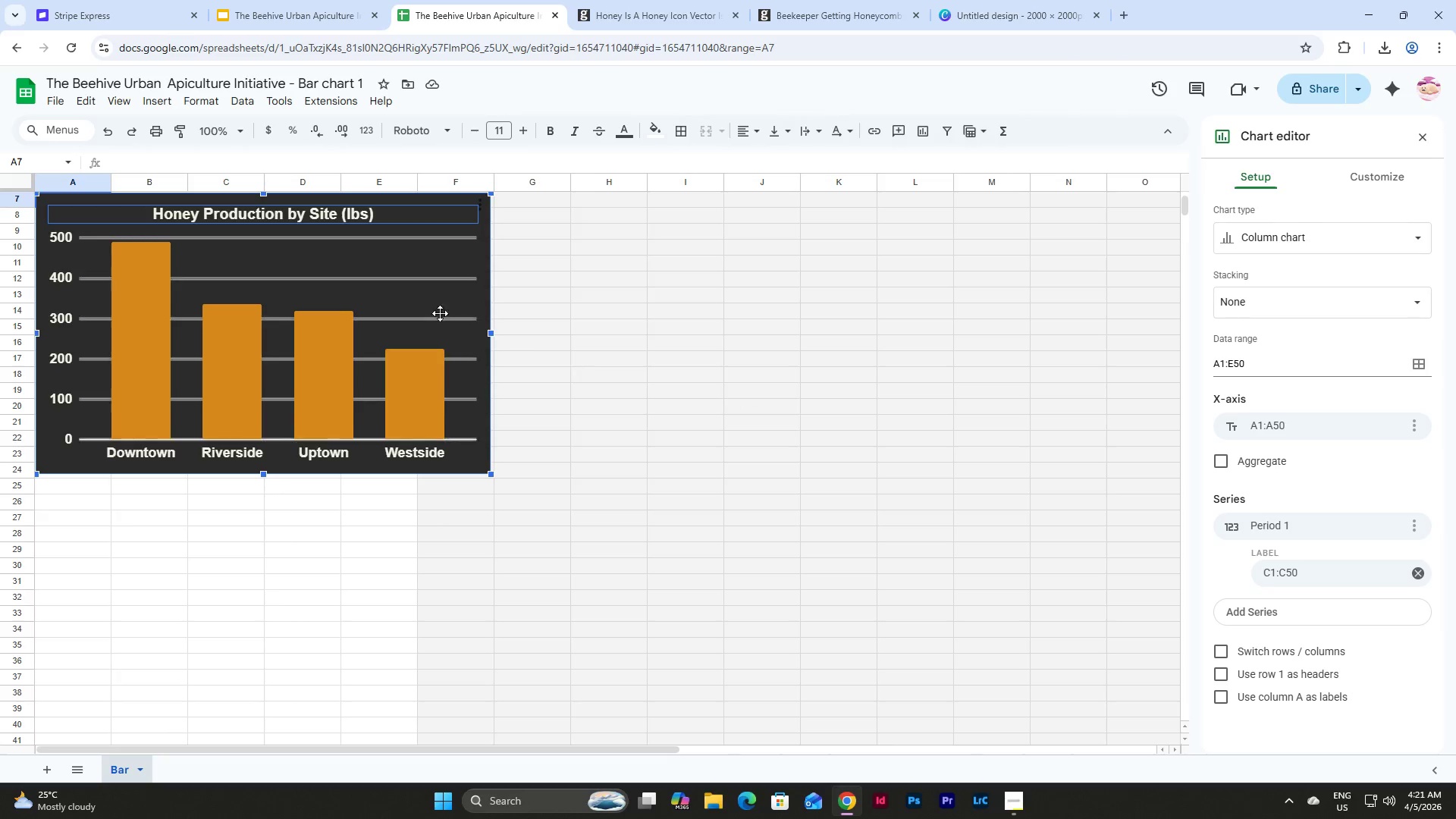 
left_click([156, 298])
 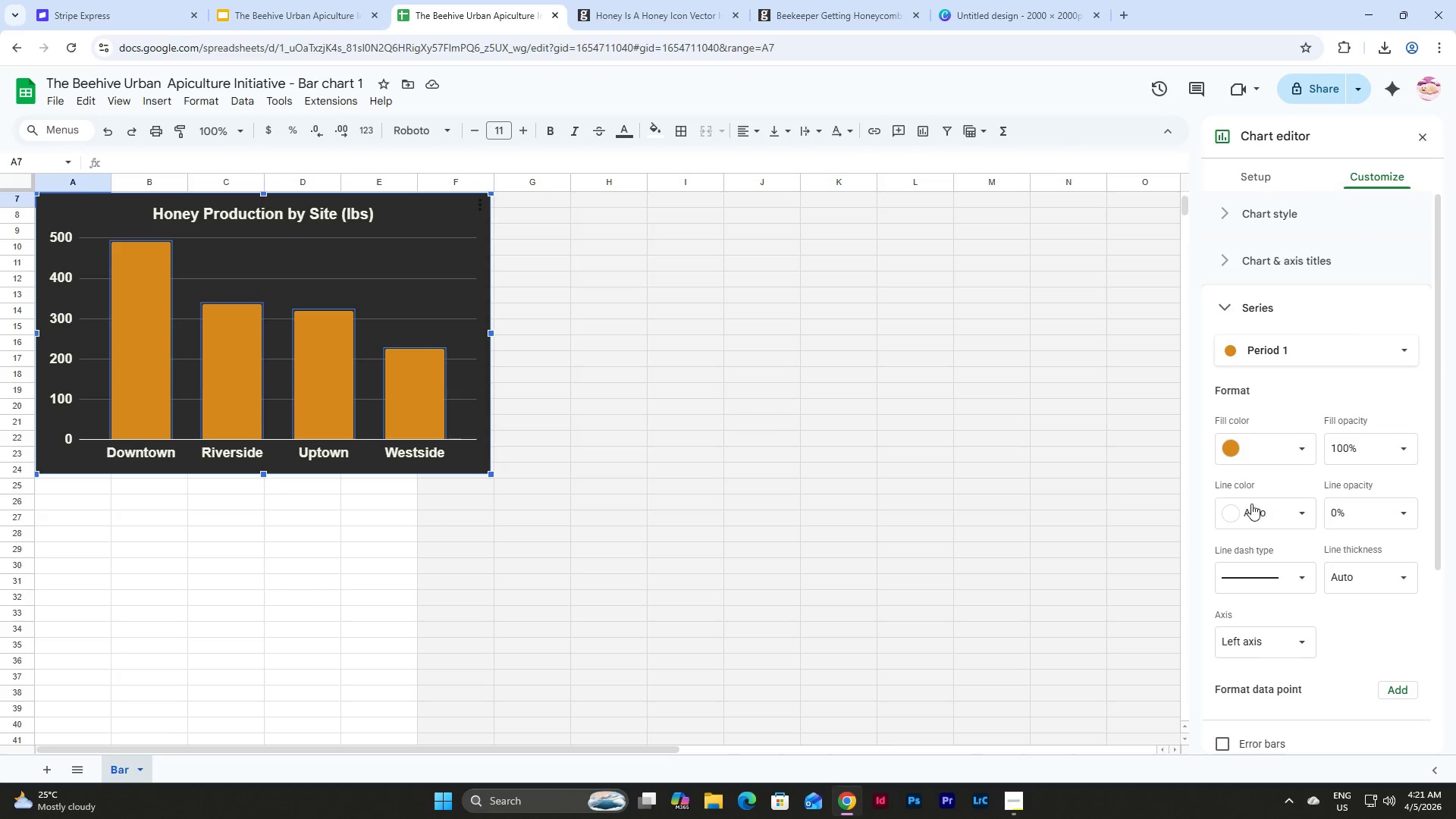 
scroll: coordinate [1317, 497], scroll_direction: down, amount: 3.0
 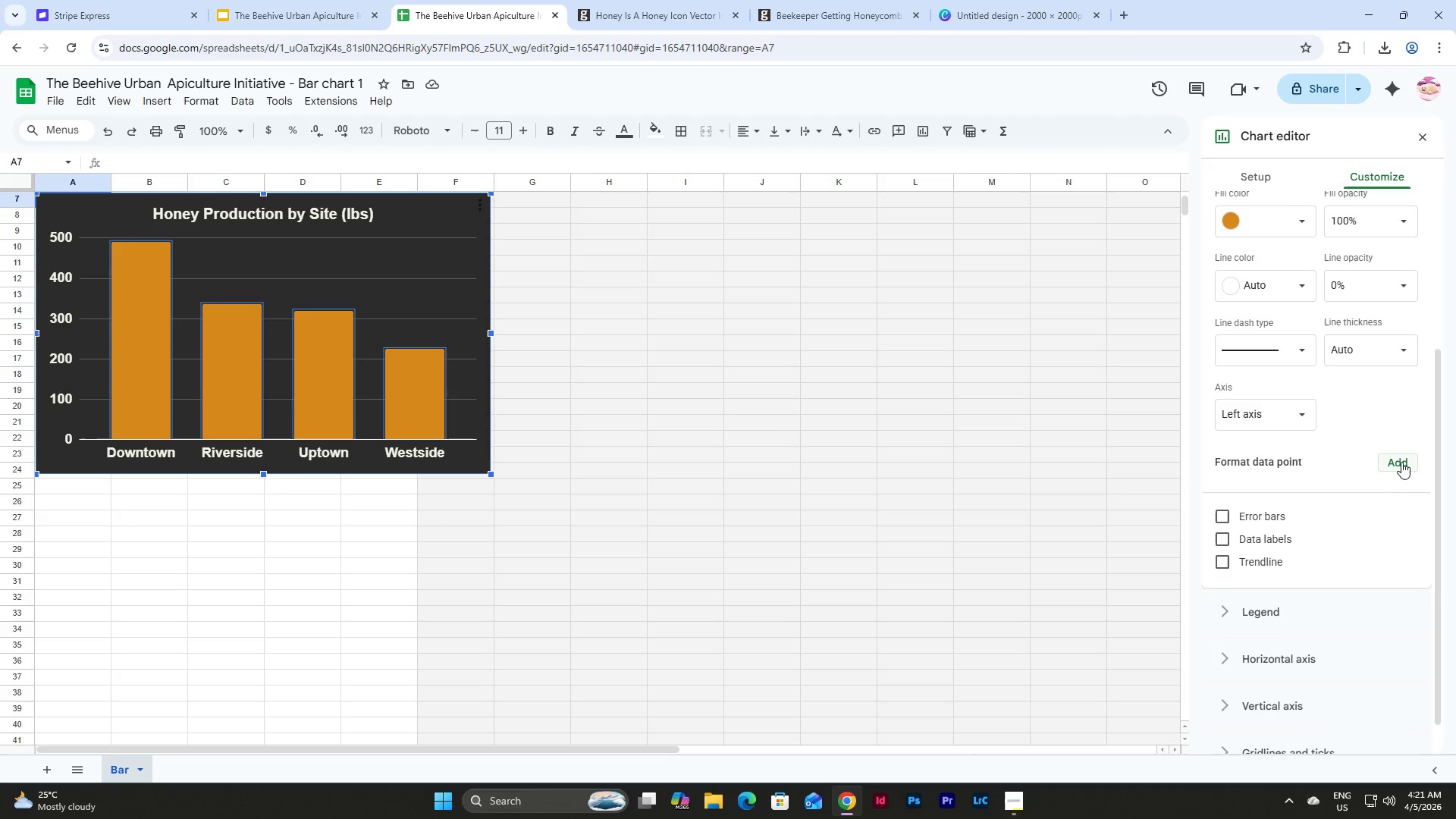 
left_click([1402, 460])
 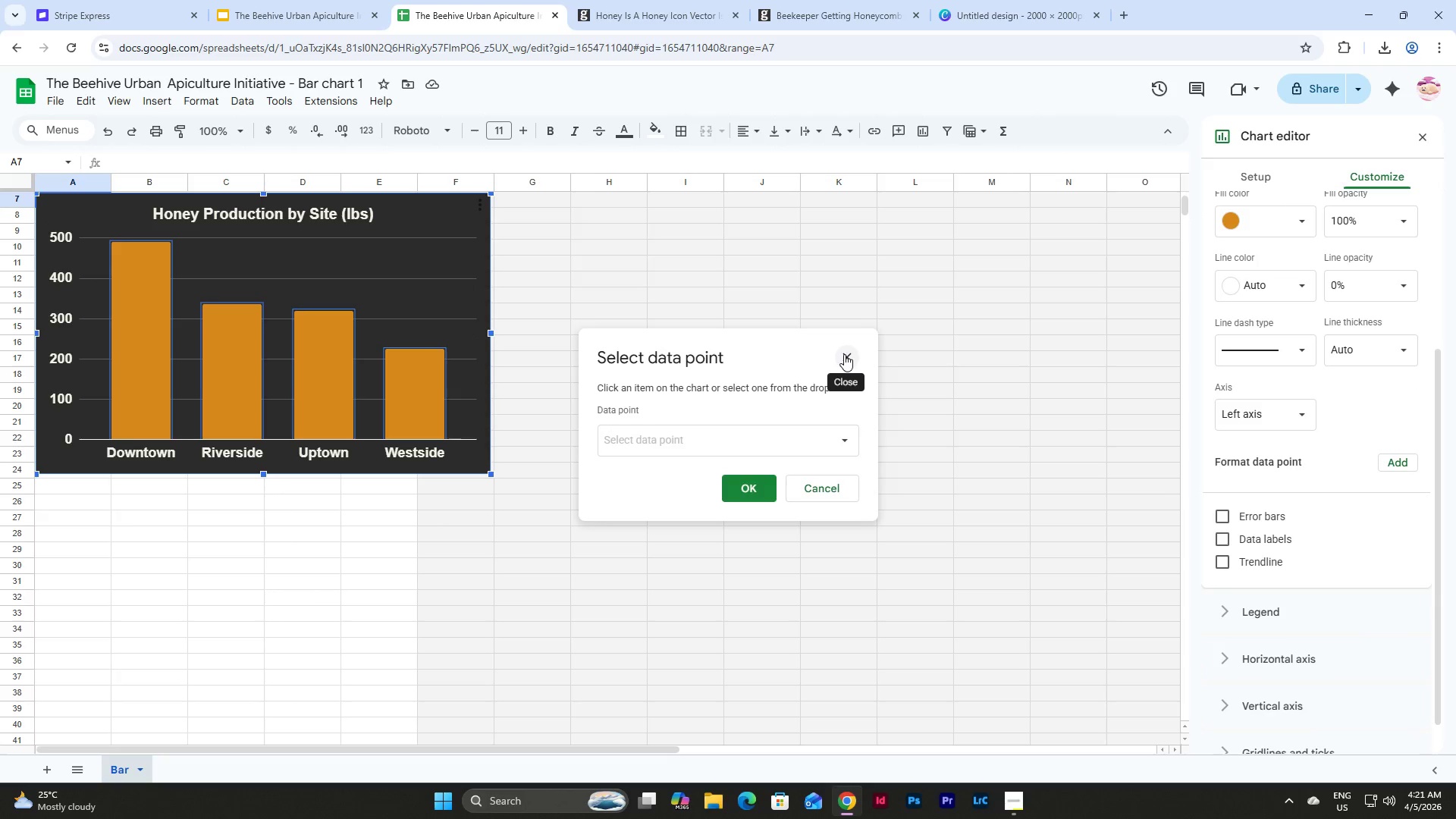 
left_click([836, 435])
 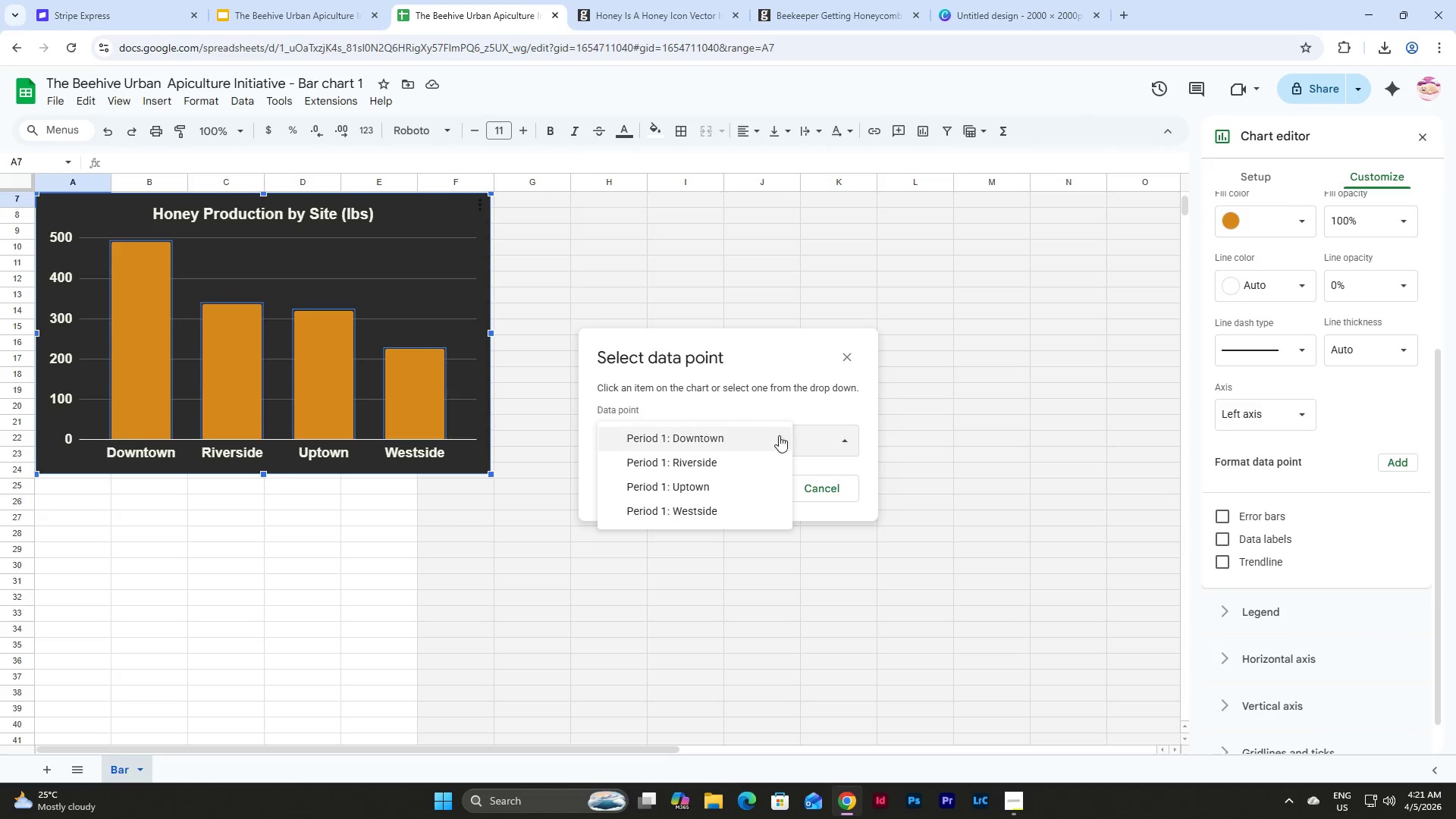 
left_click([774, 435])
 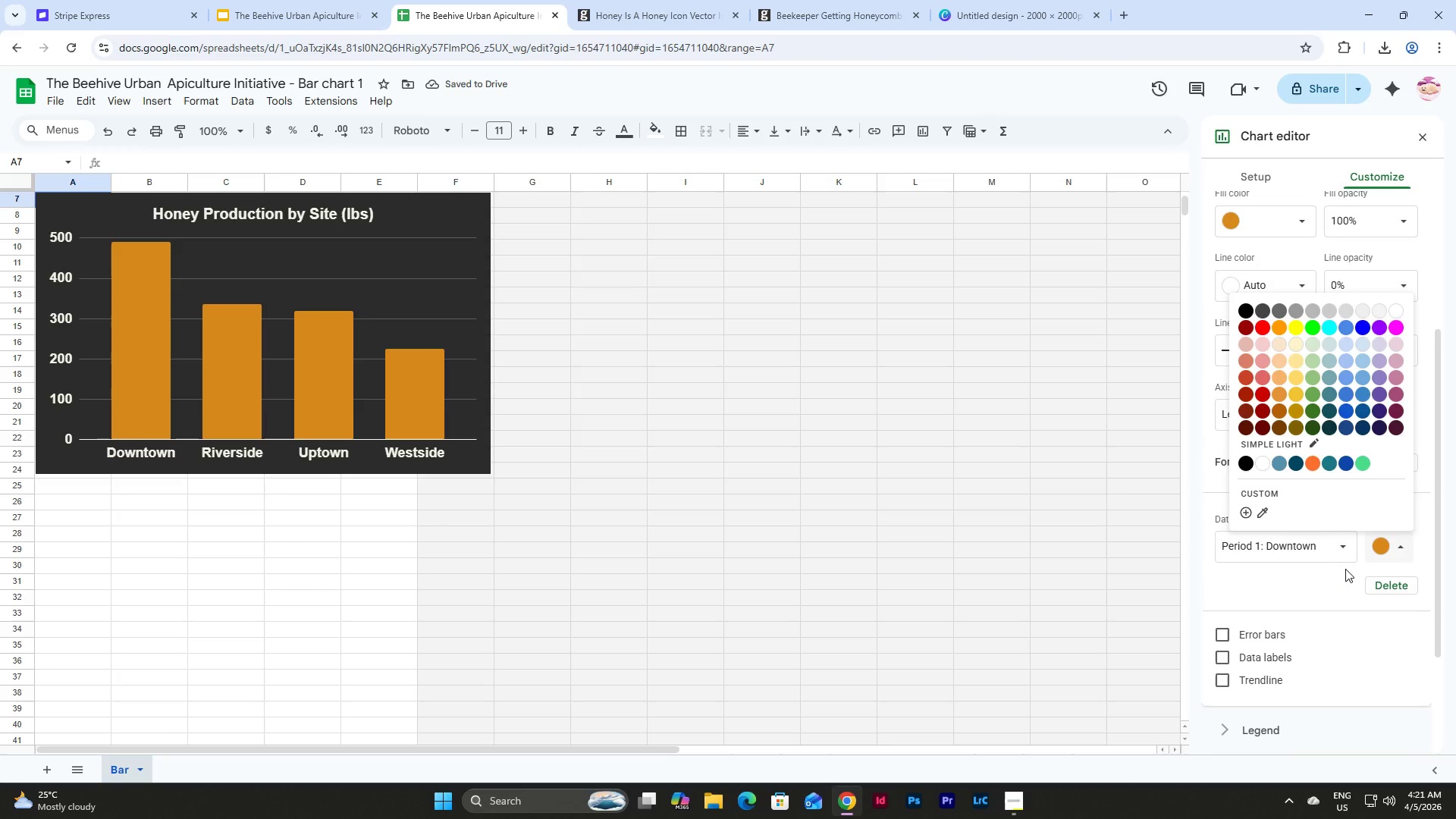 
left_click([1345, 569])
 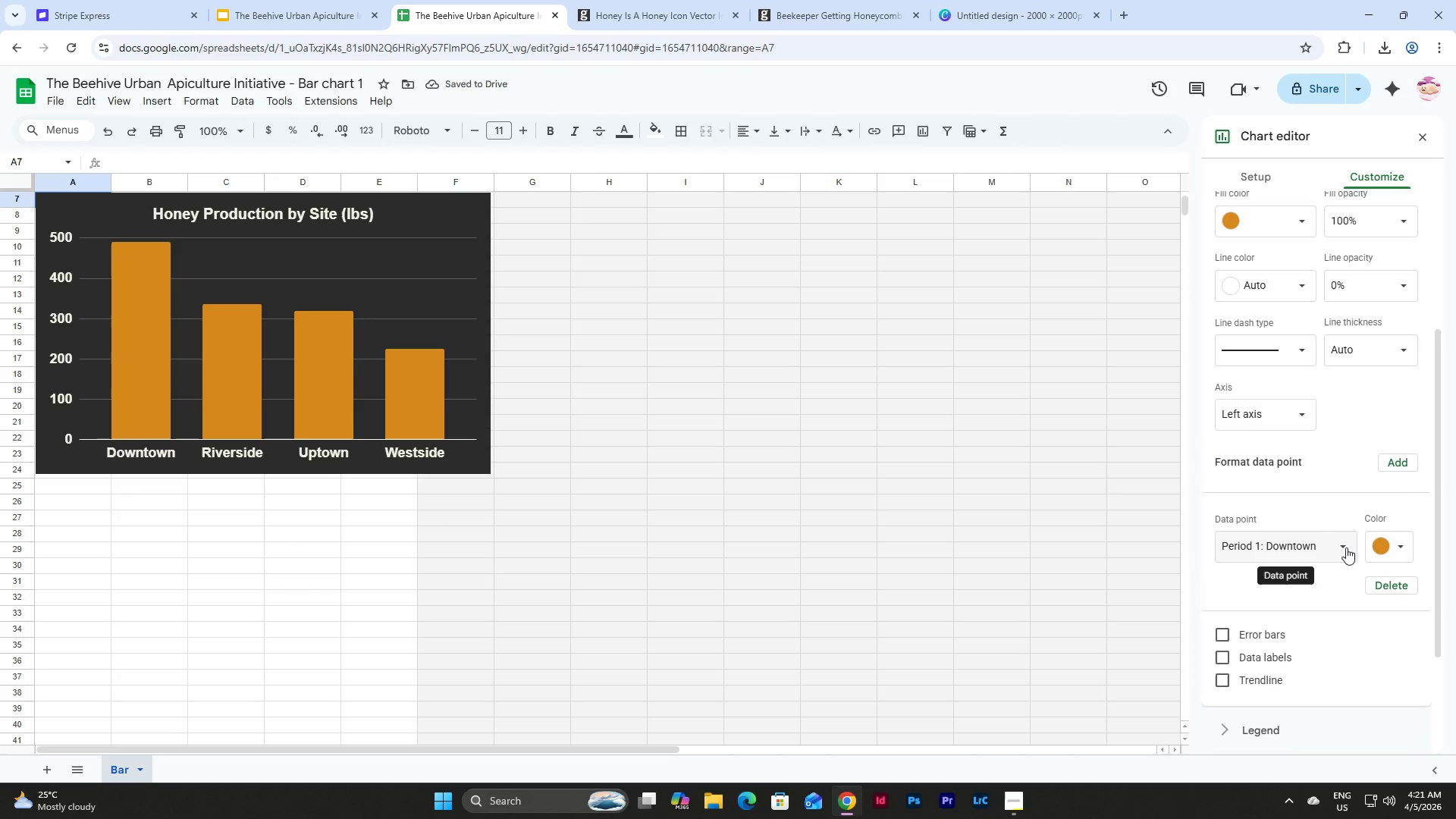 
left_click([1346, 548])
 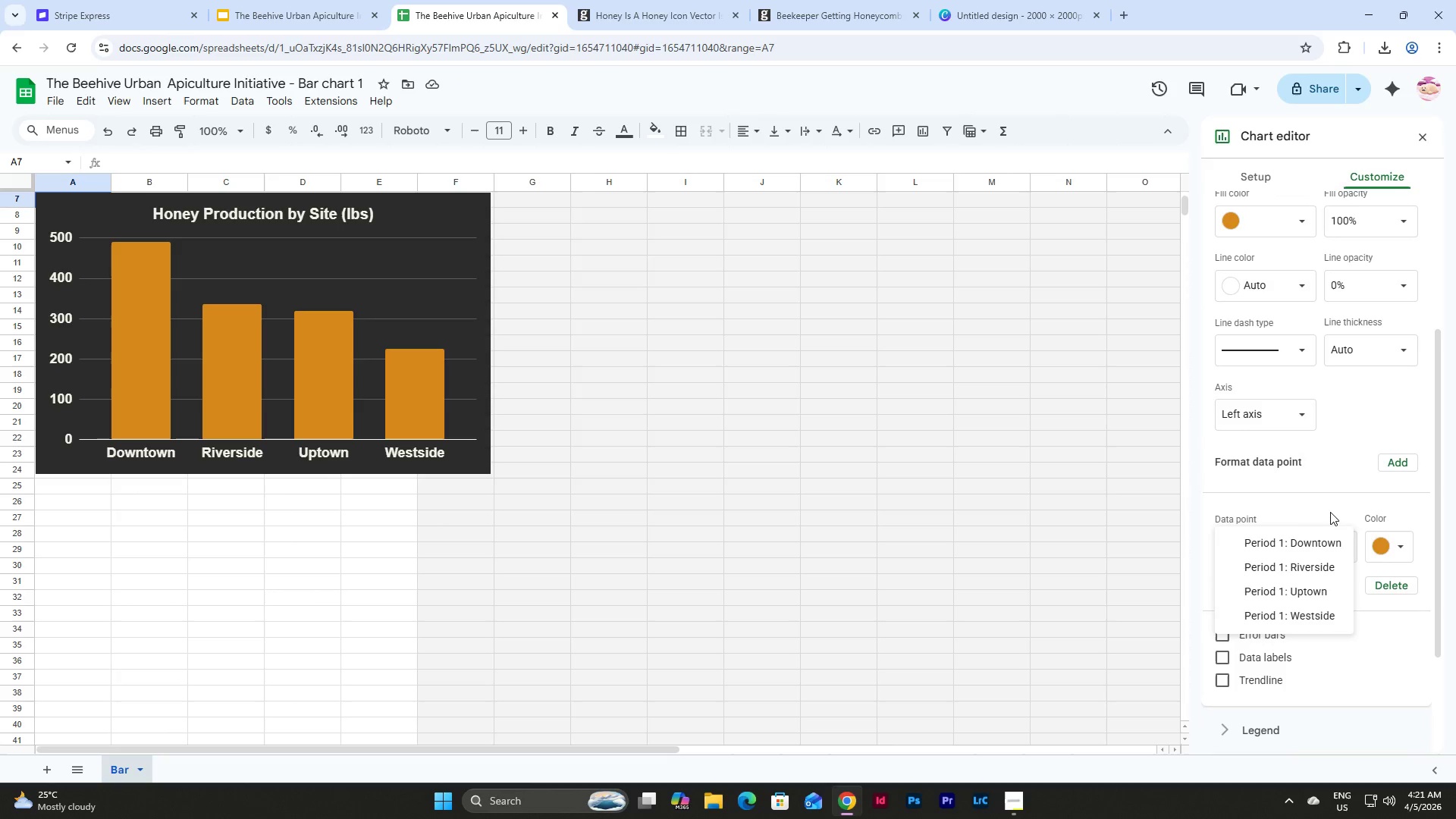 
left_click([1330, 511])
 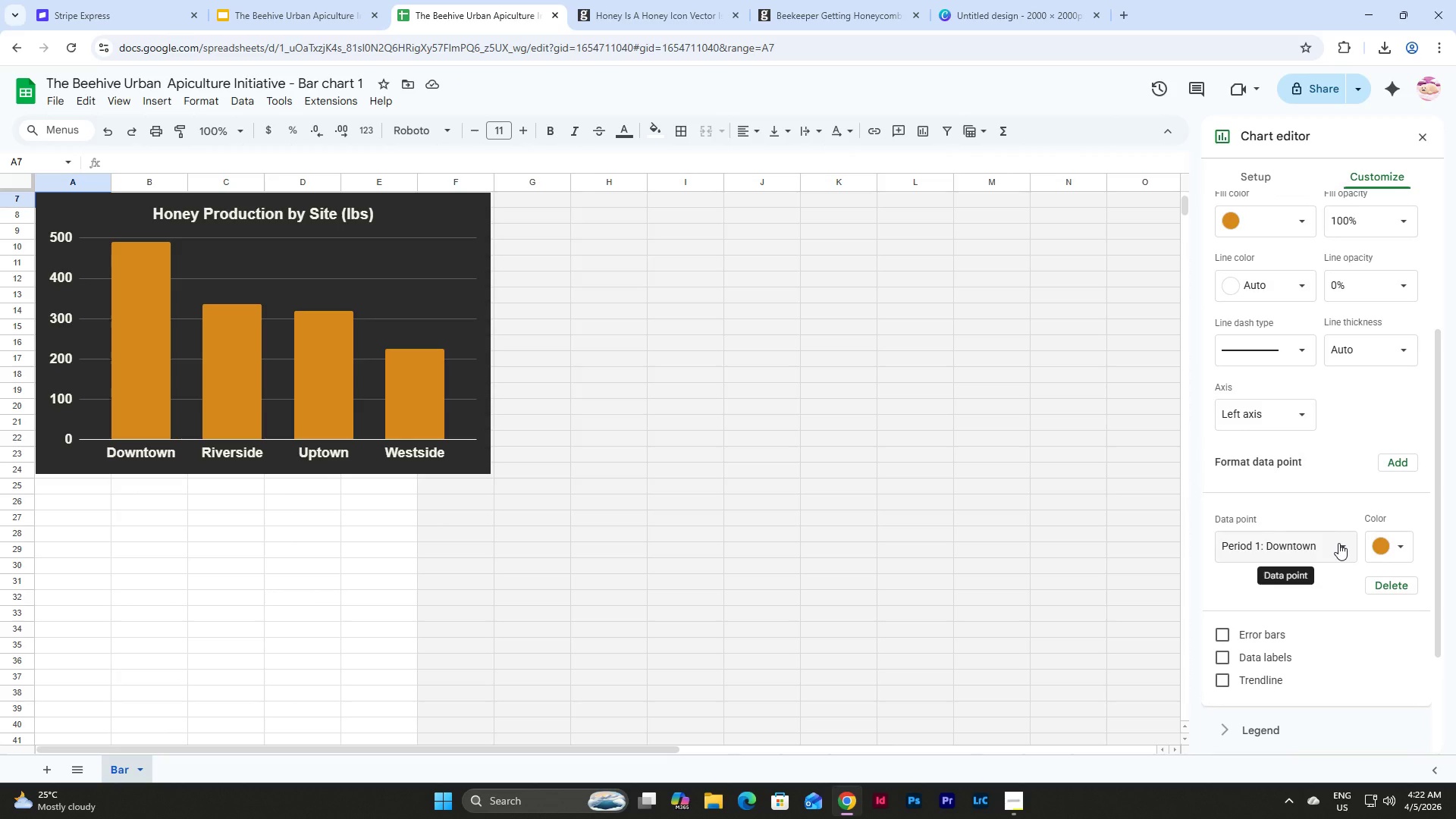 
left_click([1338, 543])
 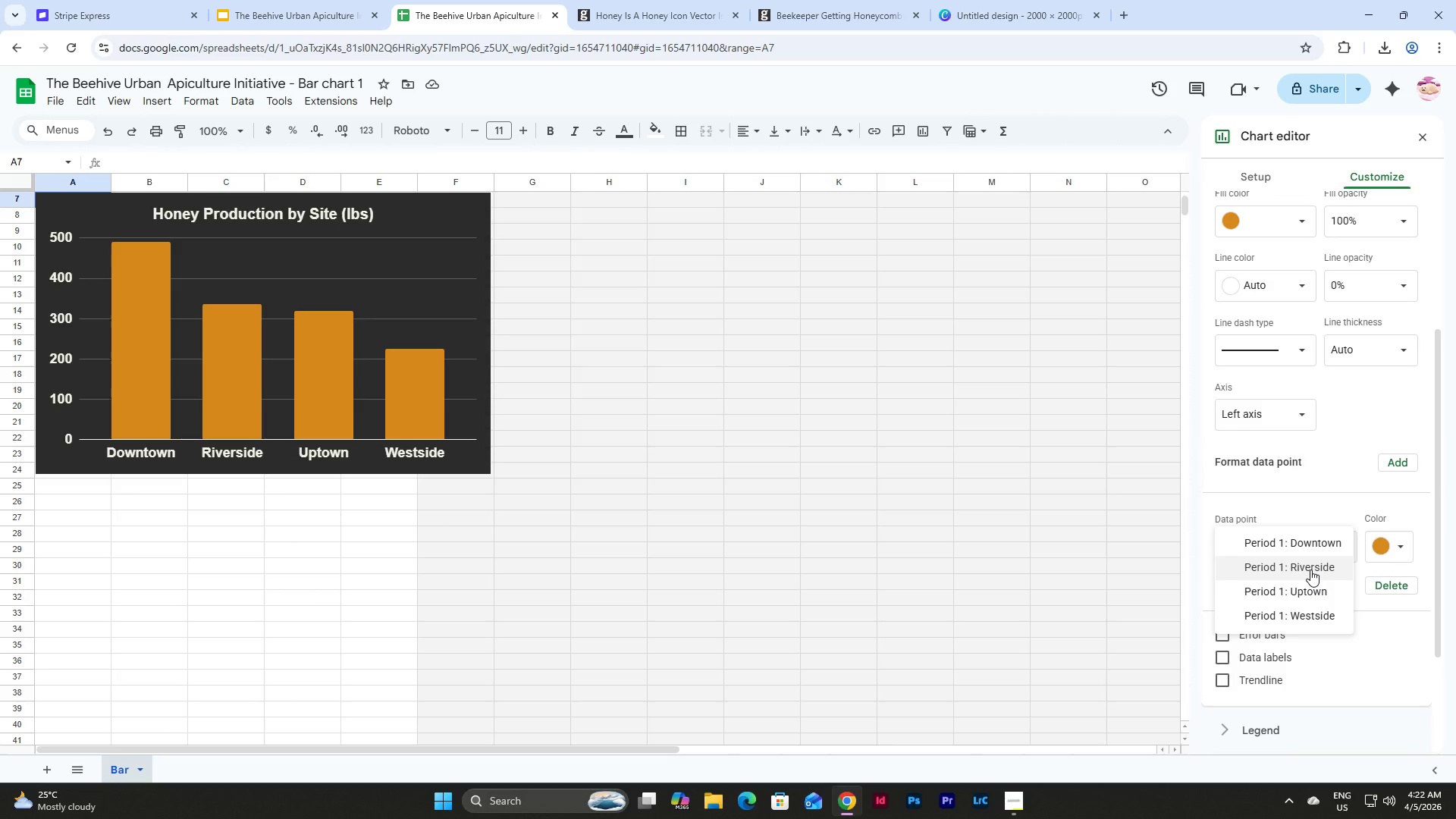 
left_click([1310, 570])
 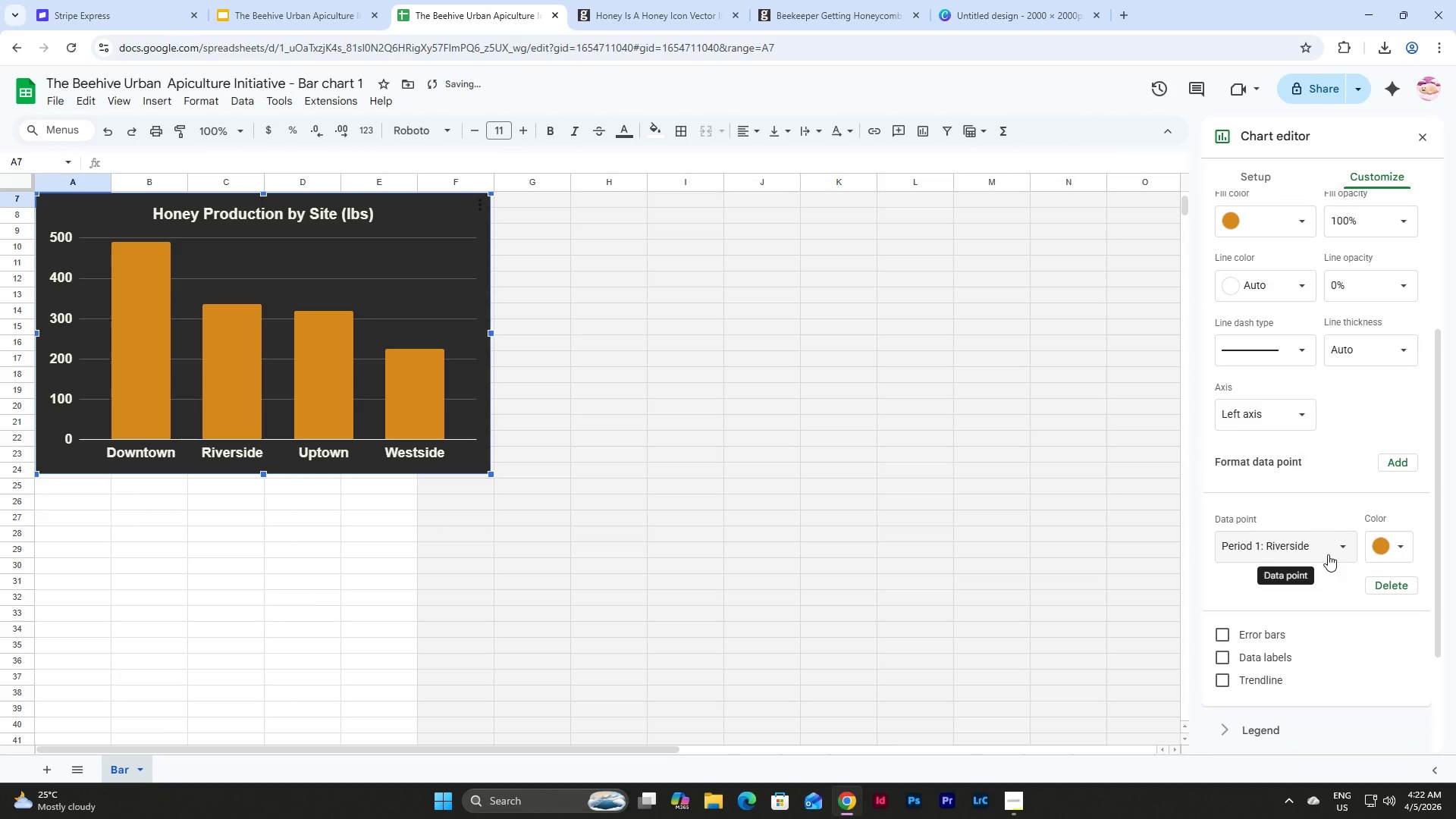 
left_click([1328, 554])
 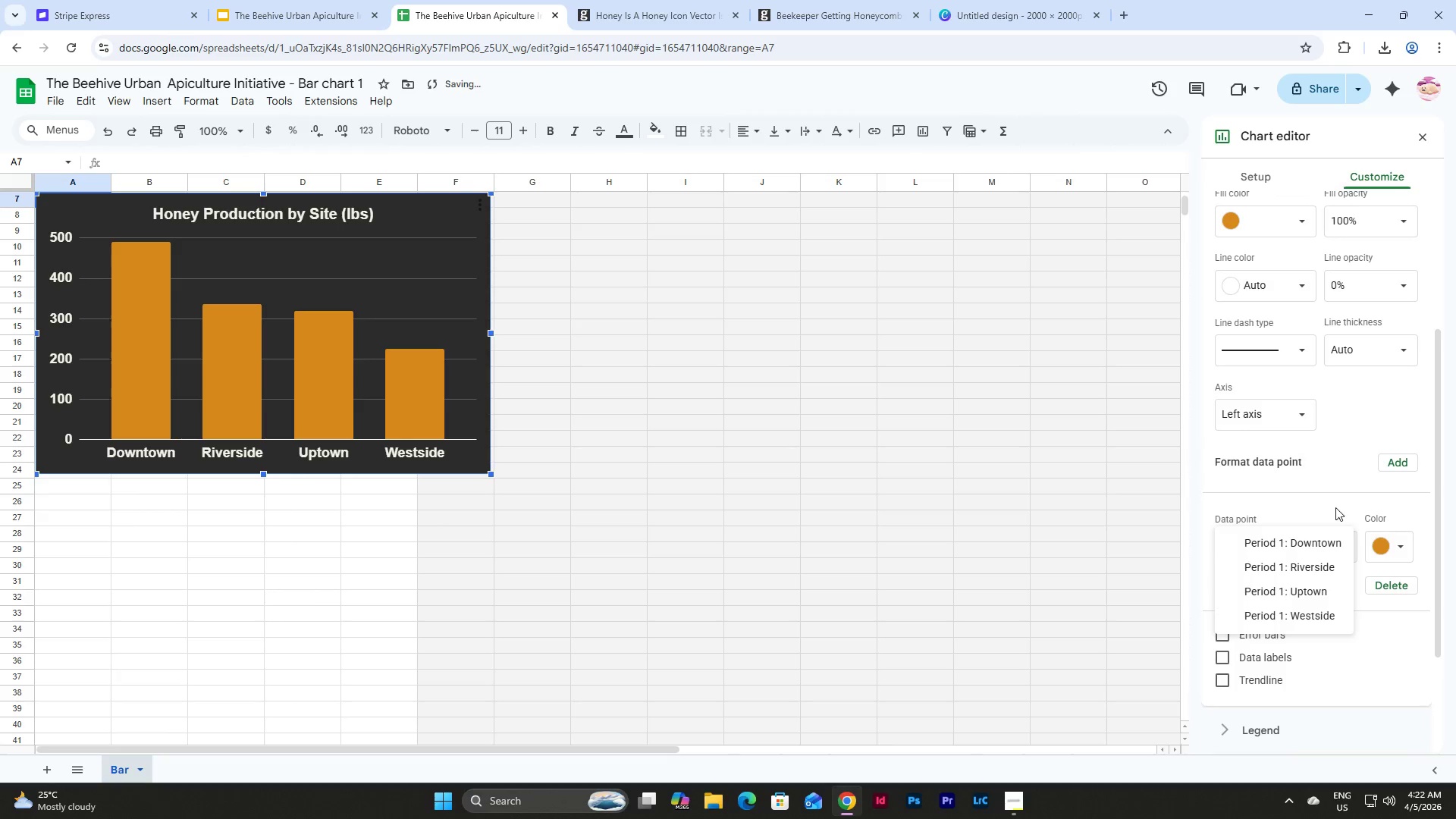 
left_click([1341, 493])
 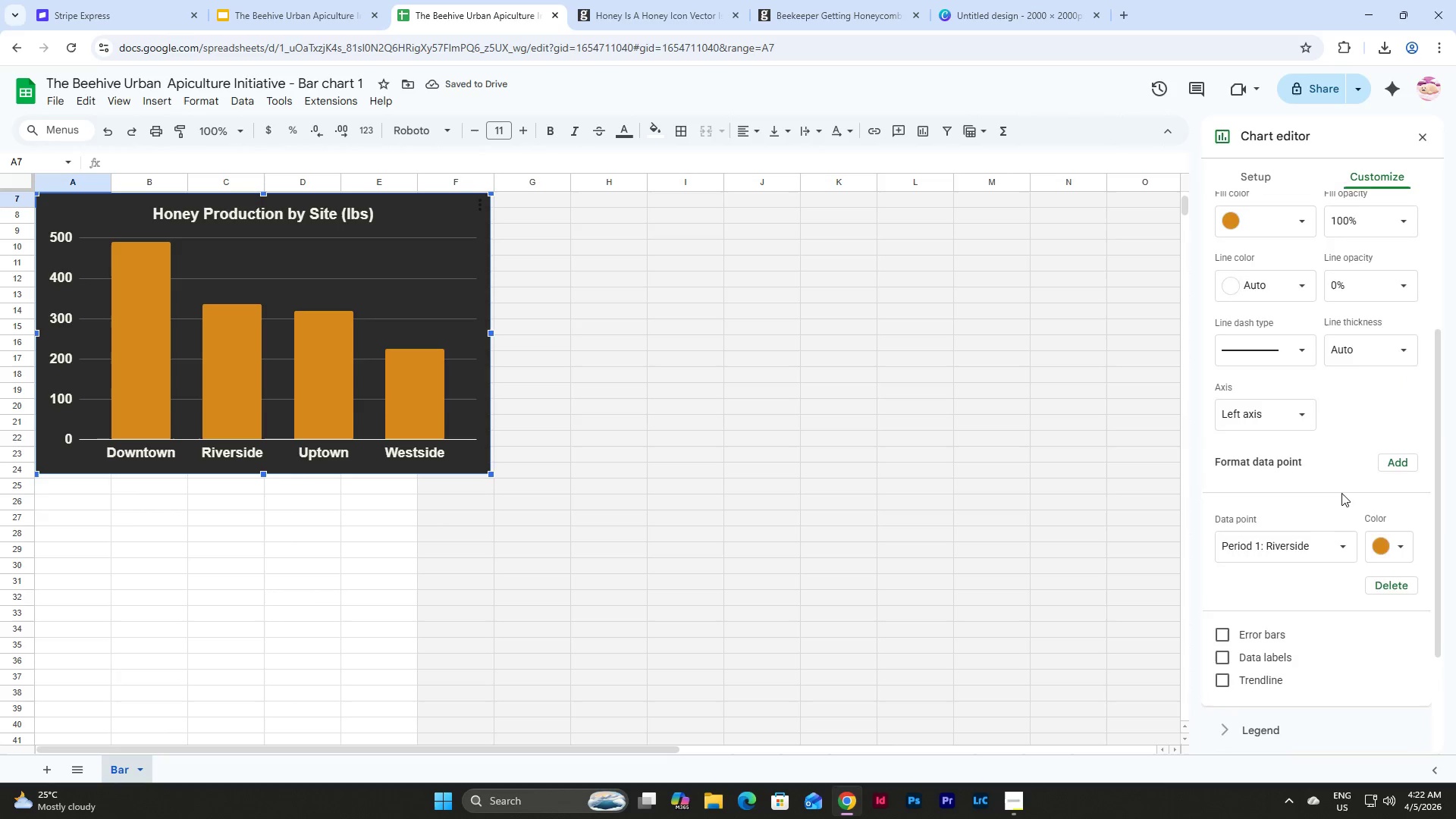 
scroll: coordinate [1341, 493], scroll_direction: up, amount: 3.0
 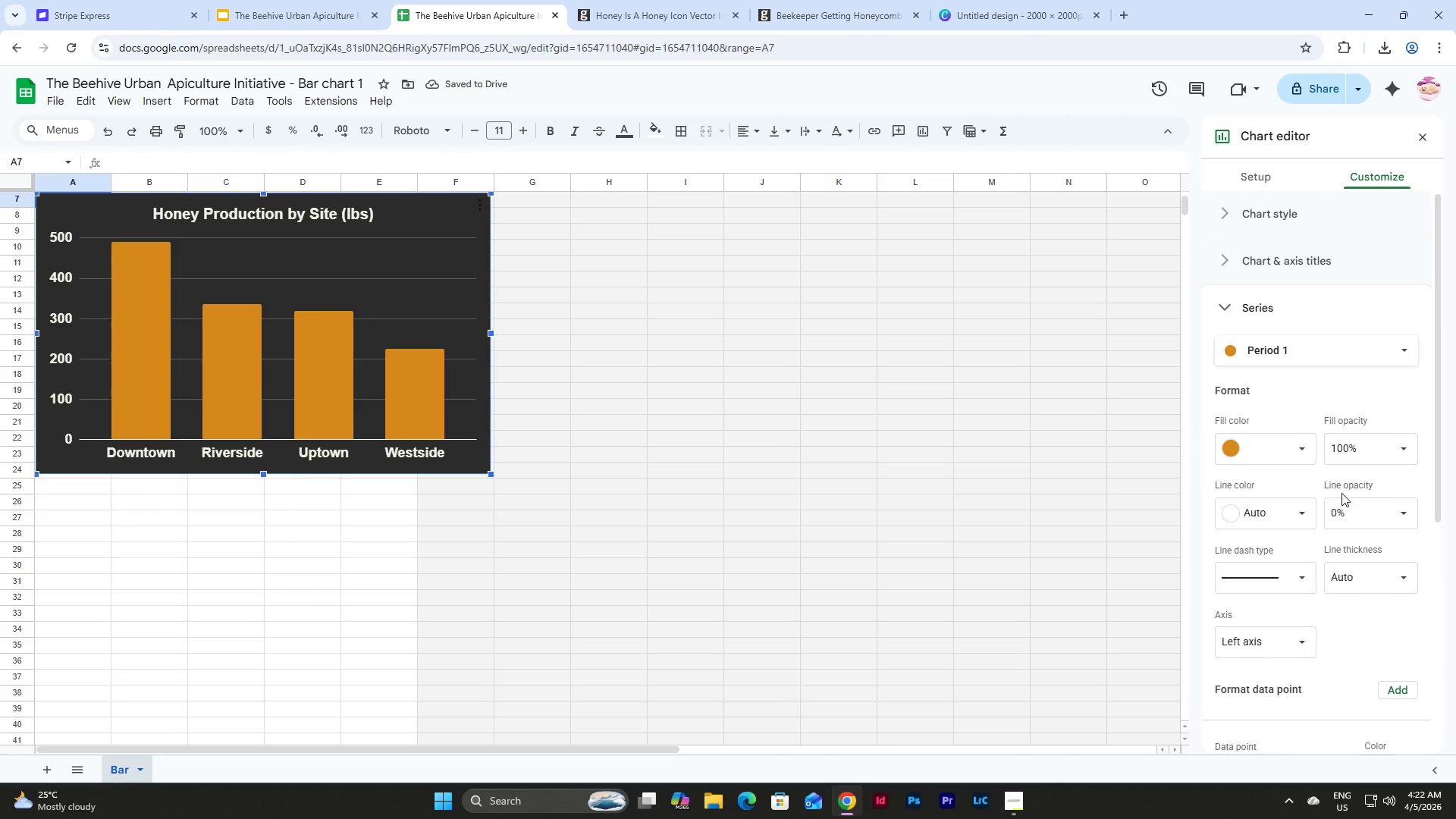 
scroll: coordinate [1341, 493], scroll_direction: down, amount: 5.0
 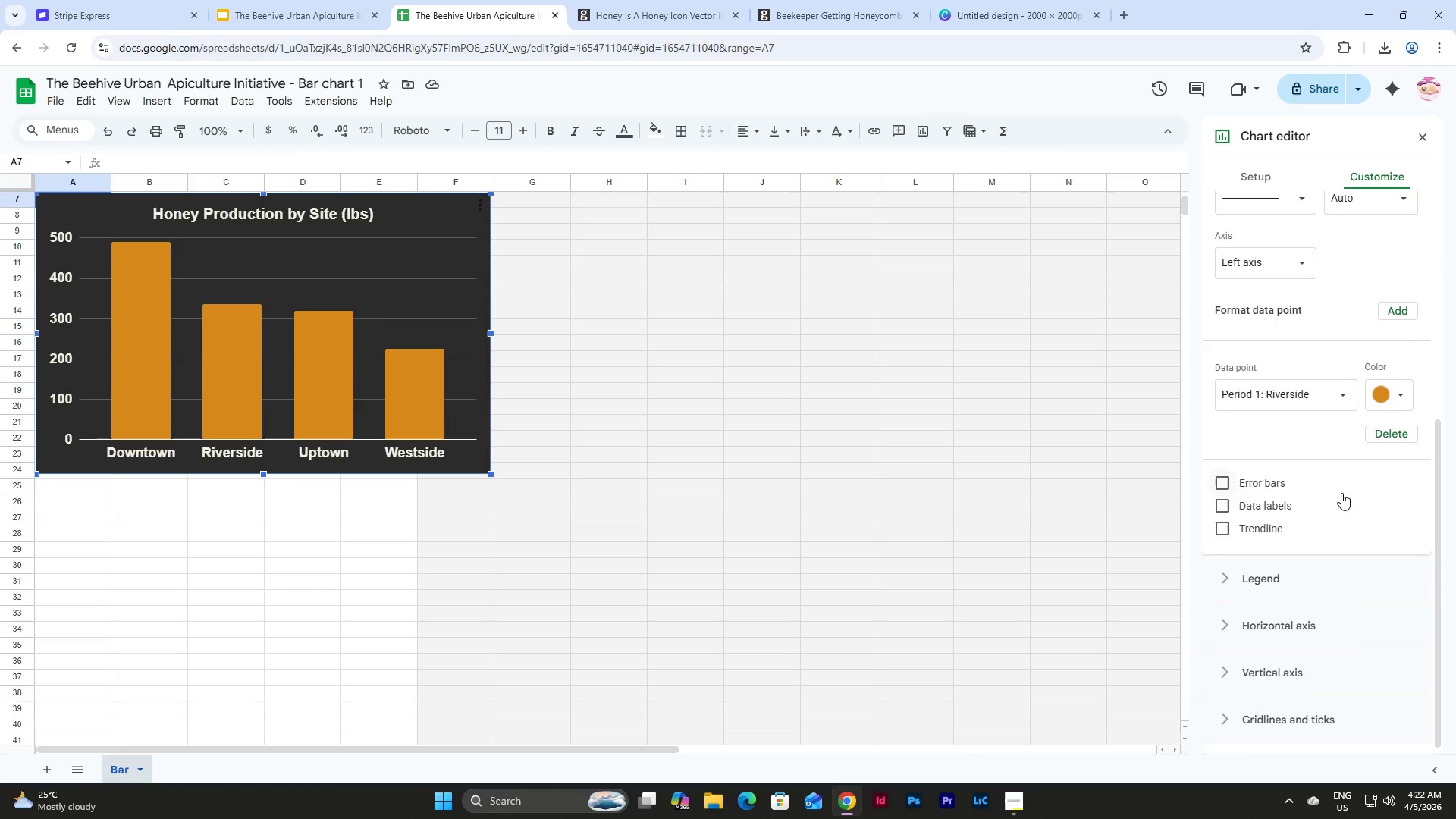 
scroll: coordinate [1341, 493], scroll_direction: up, amount: 2.0
 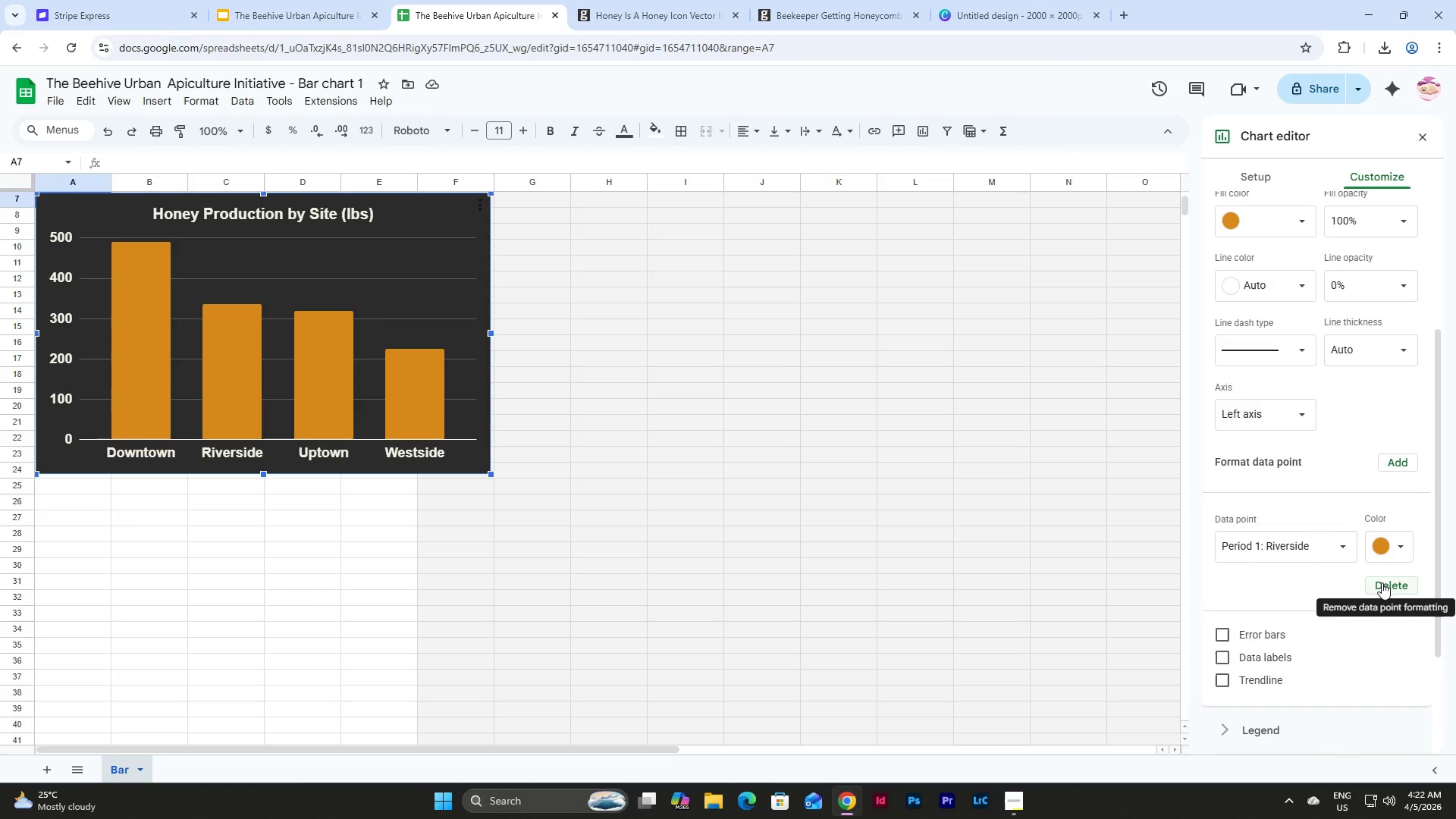 
left_click([1382, 582])
 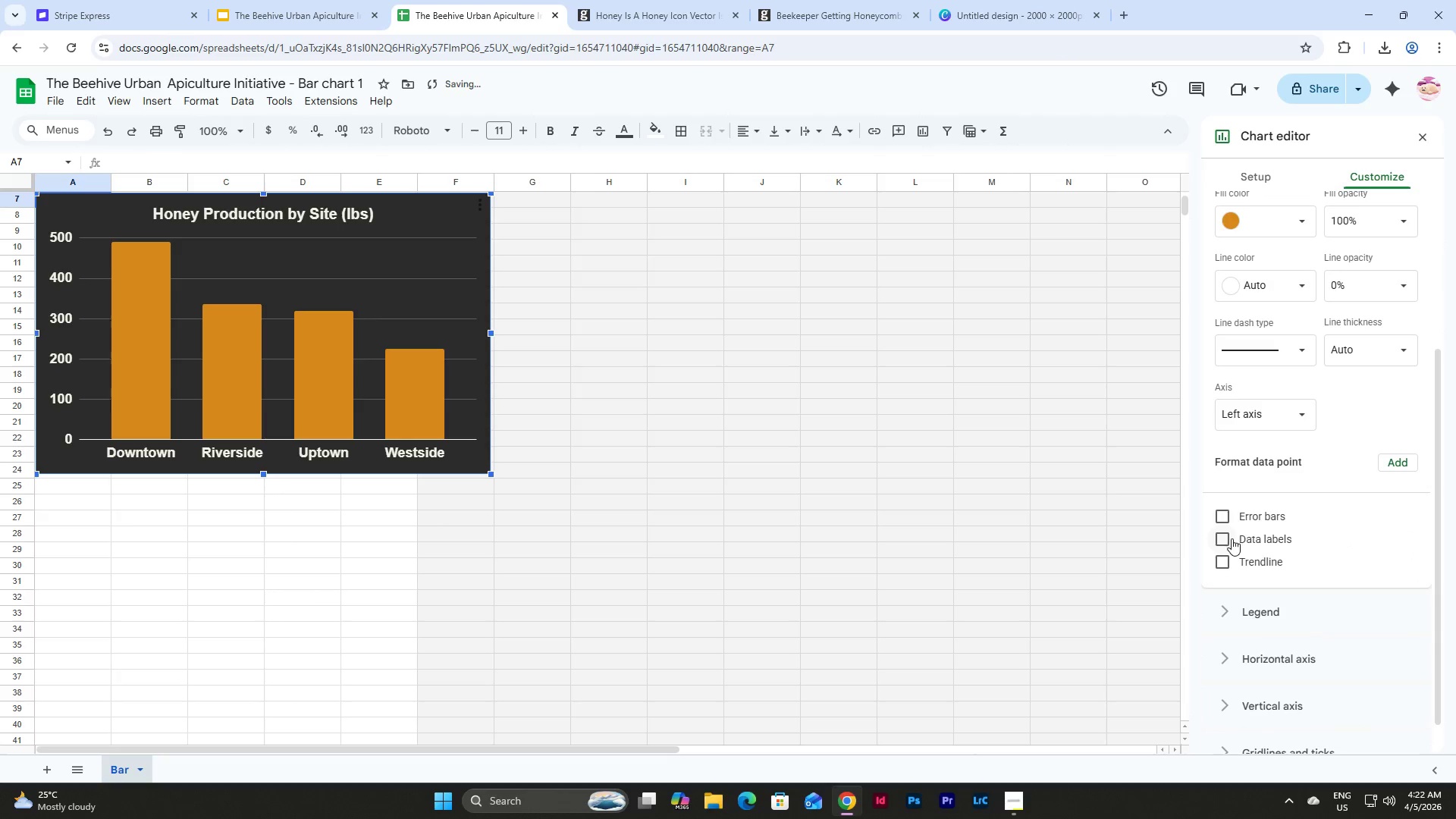 
left_click([1232, 538])
 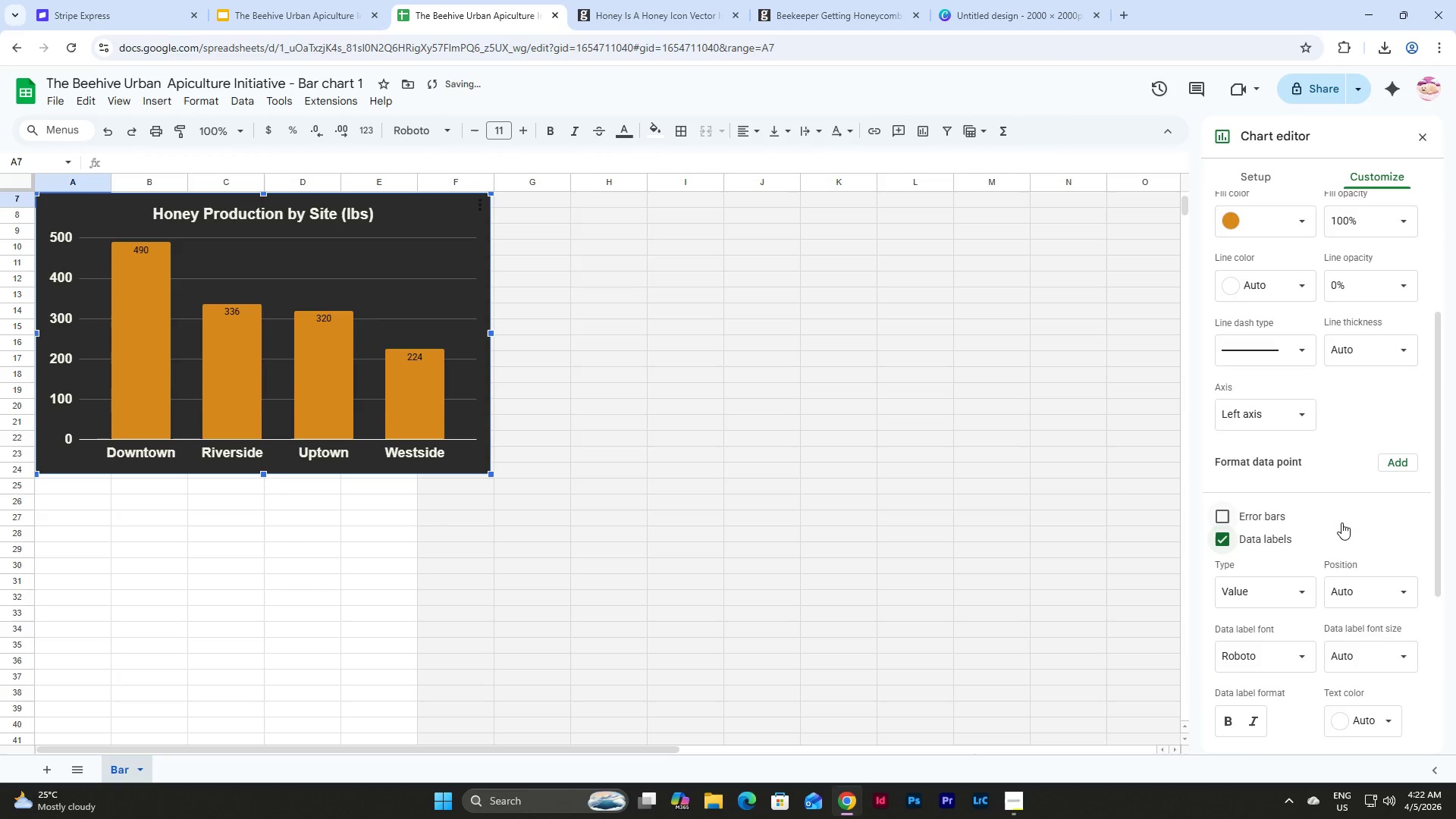 
scroll: coordinate [1341, 522], scroll_direction: down, amount: 1.0
 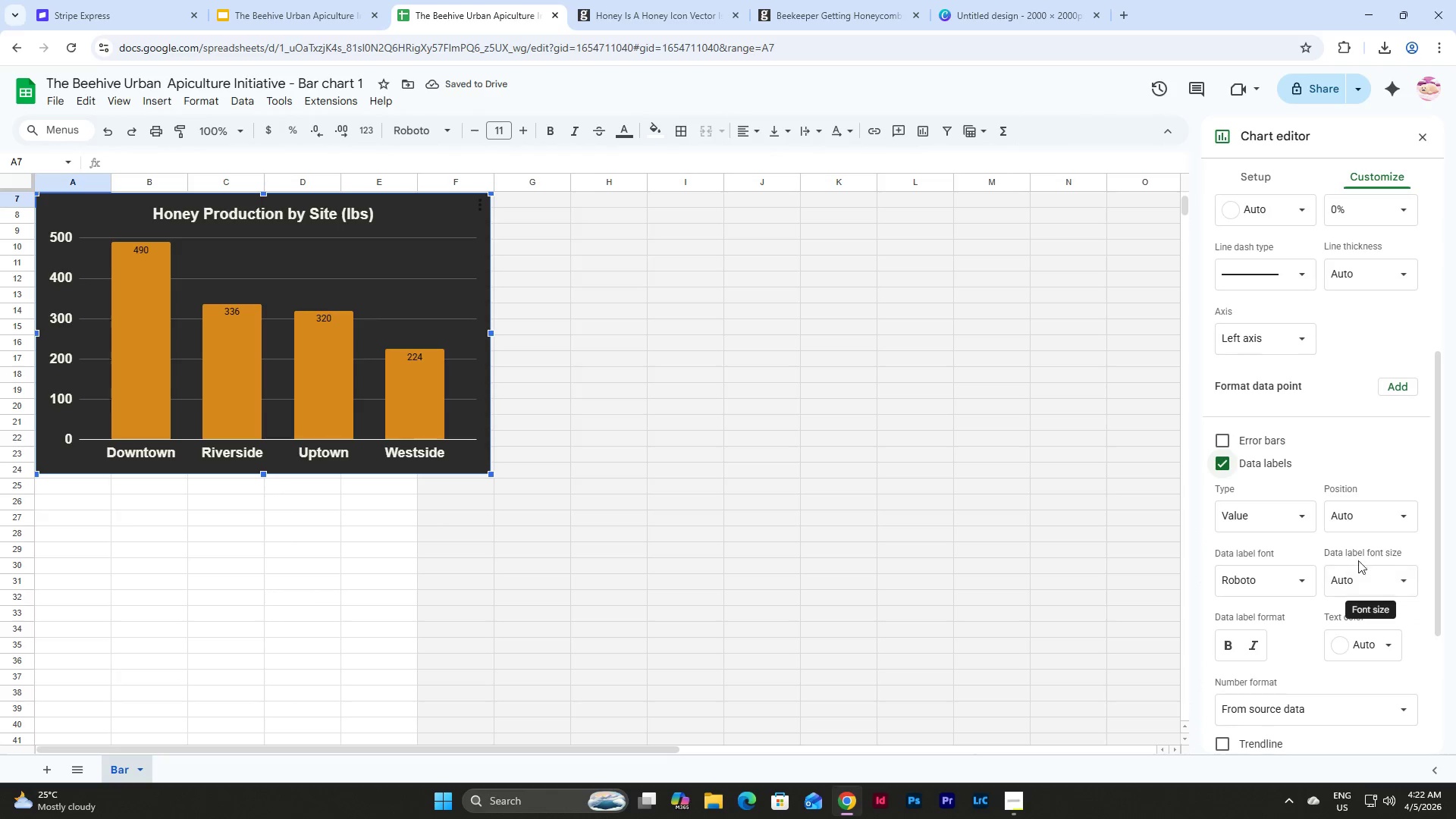 
left_click([1279, 515])
 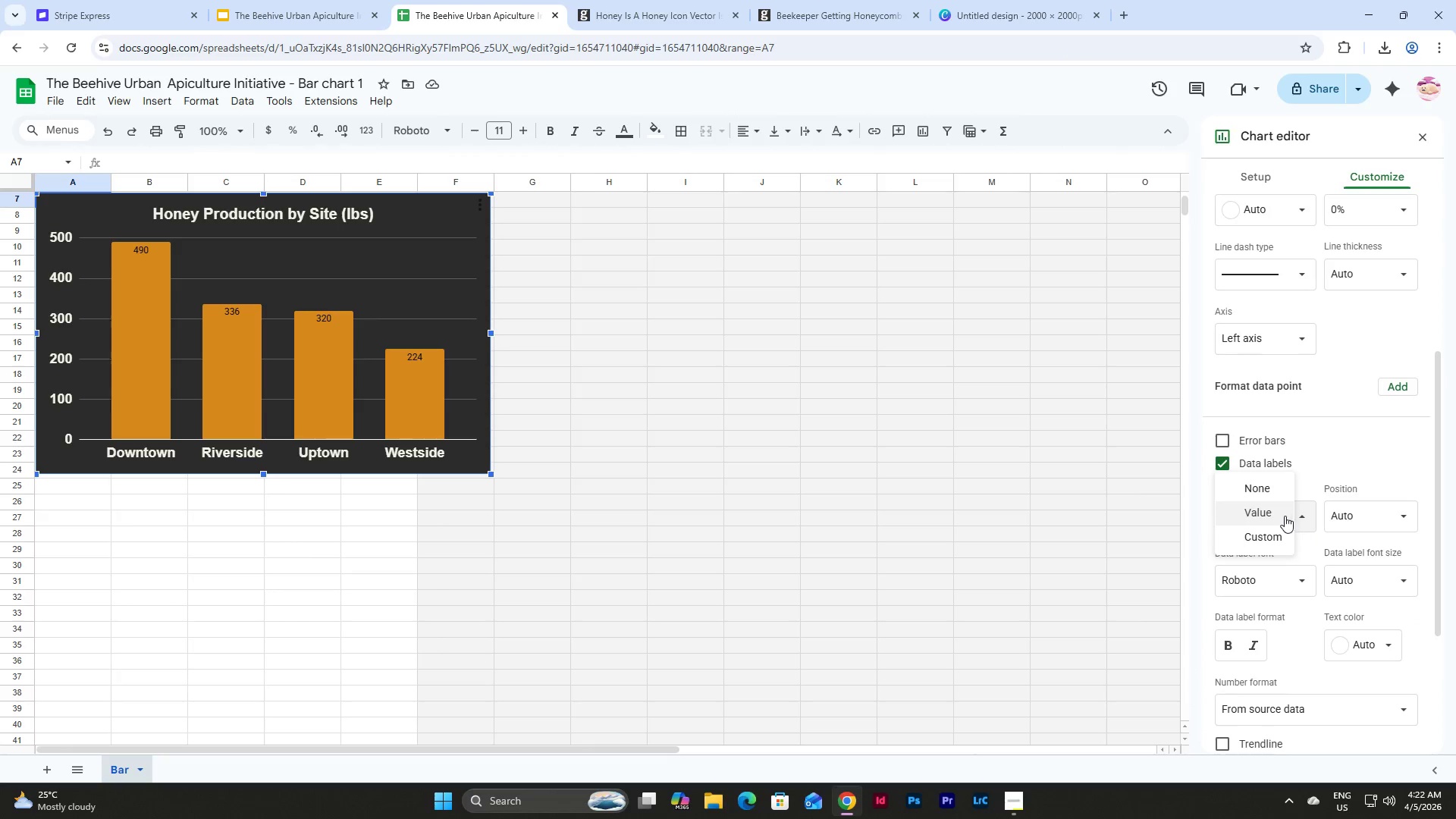 
left_click([1270, 516])
 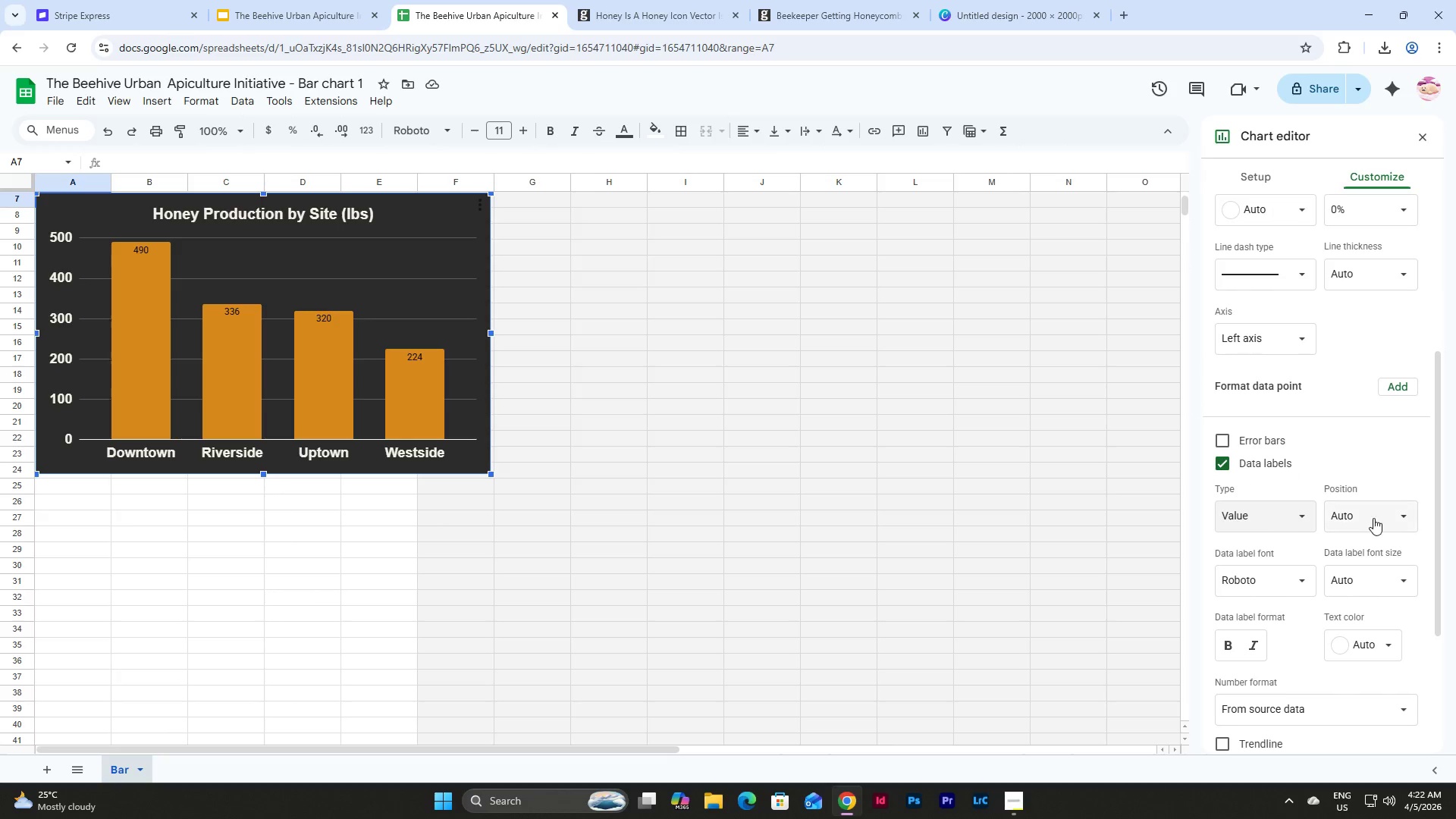 
left_click([1396, 512])
 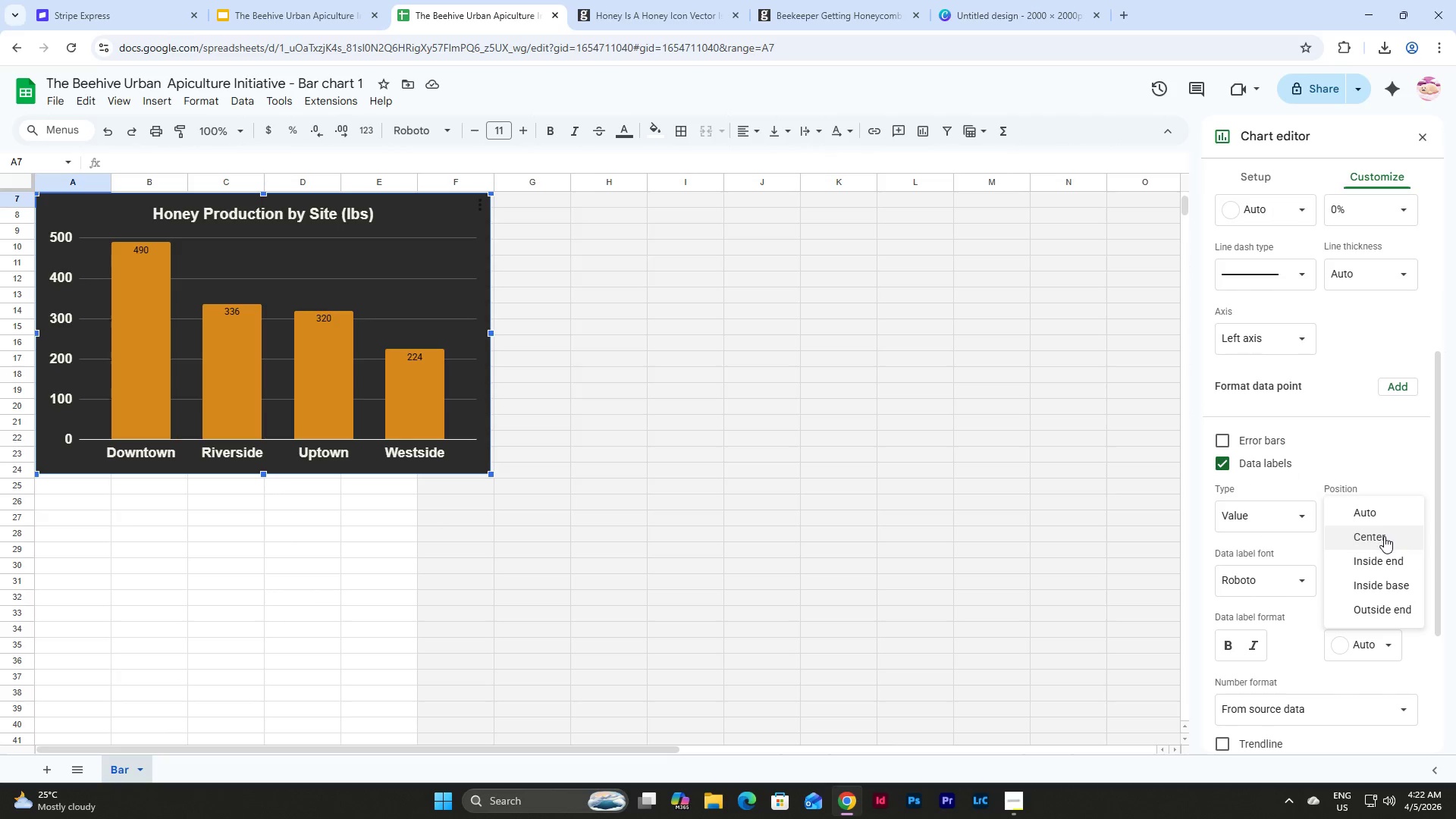 
left_click([1384, 536])
 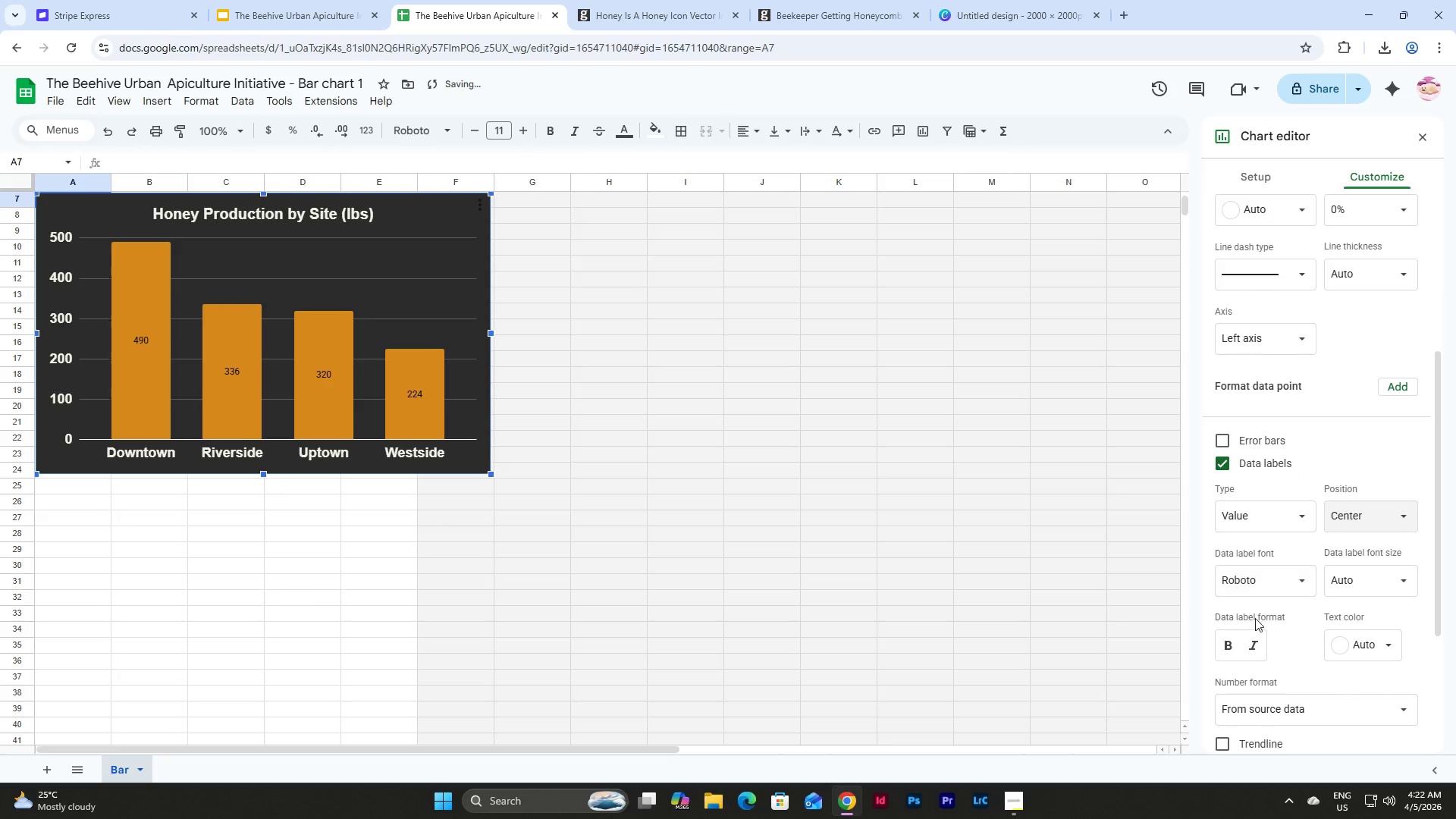 
left_click([1266, 582])
 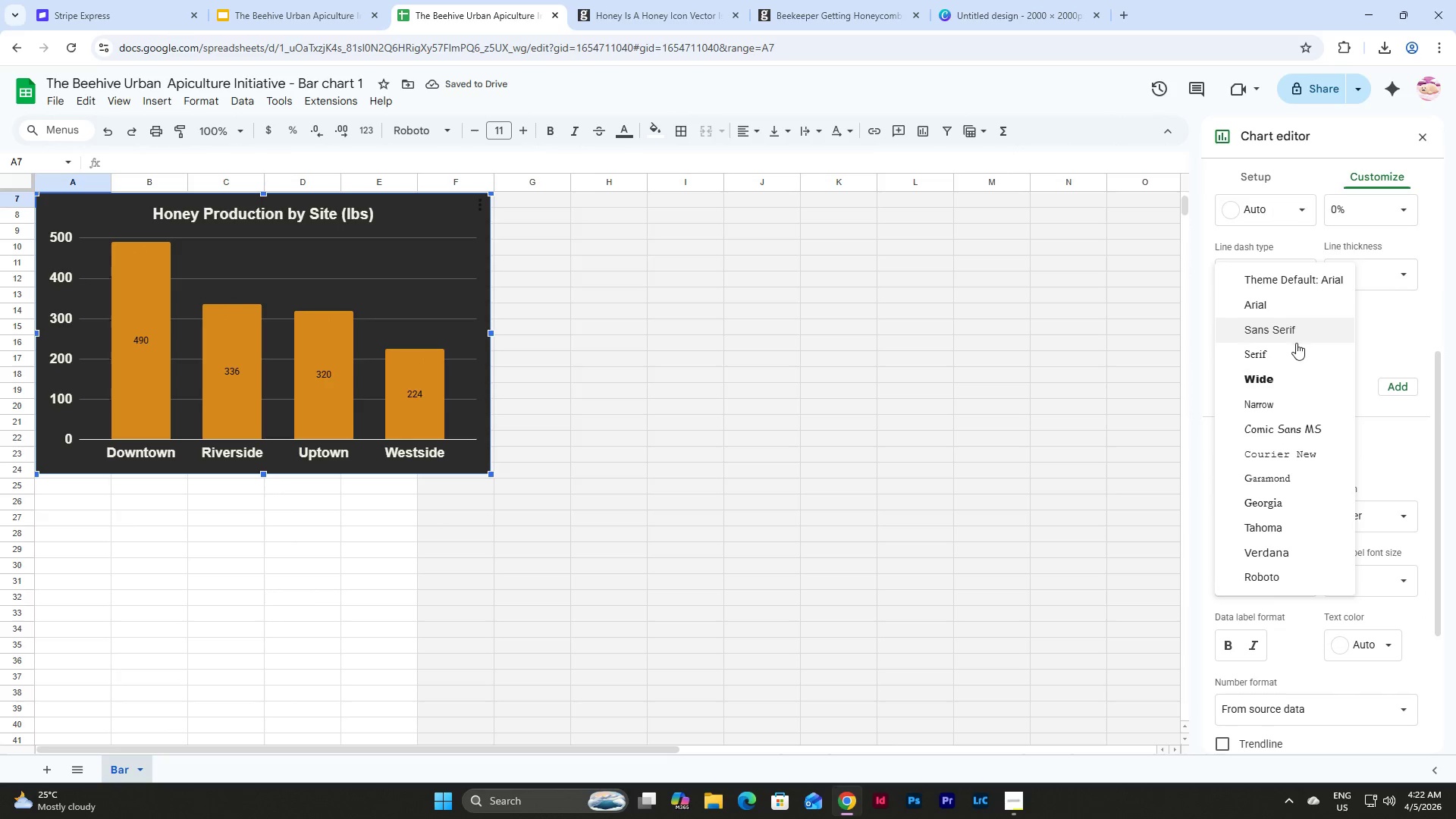 
left_click([1297, 331])
 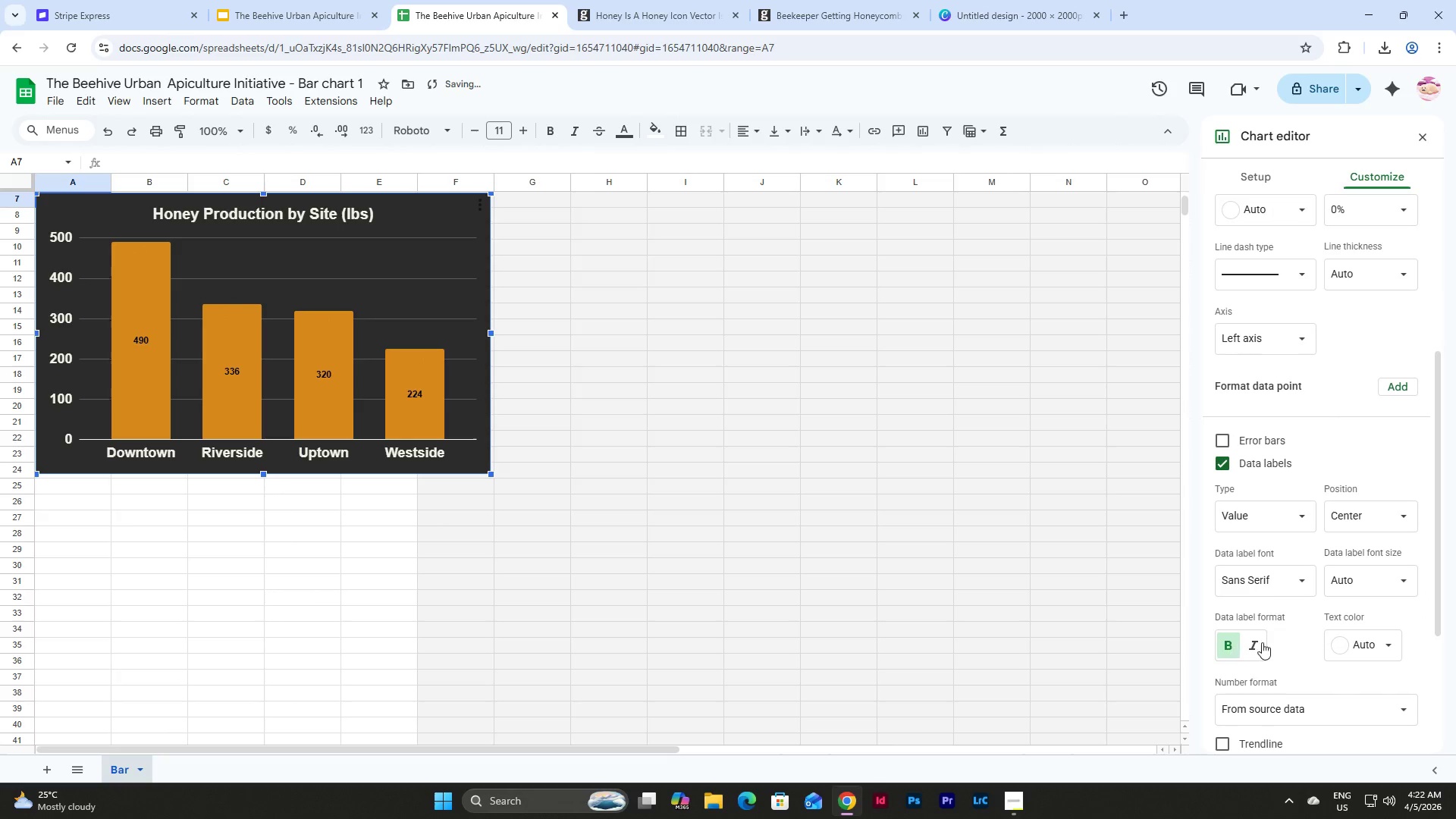 
left_click([1268, 642])
 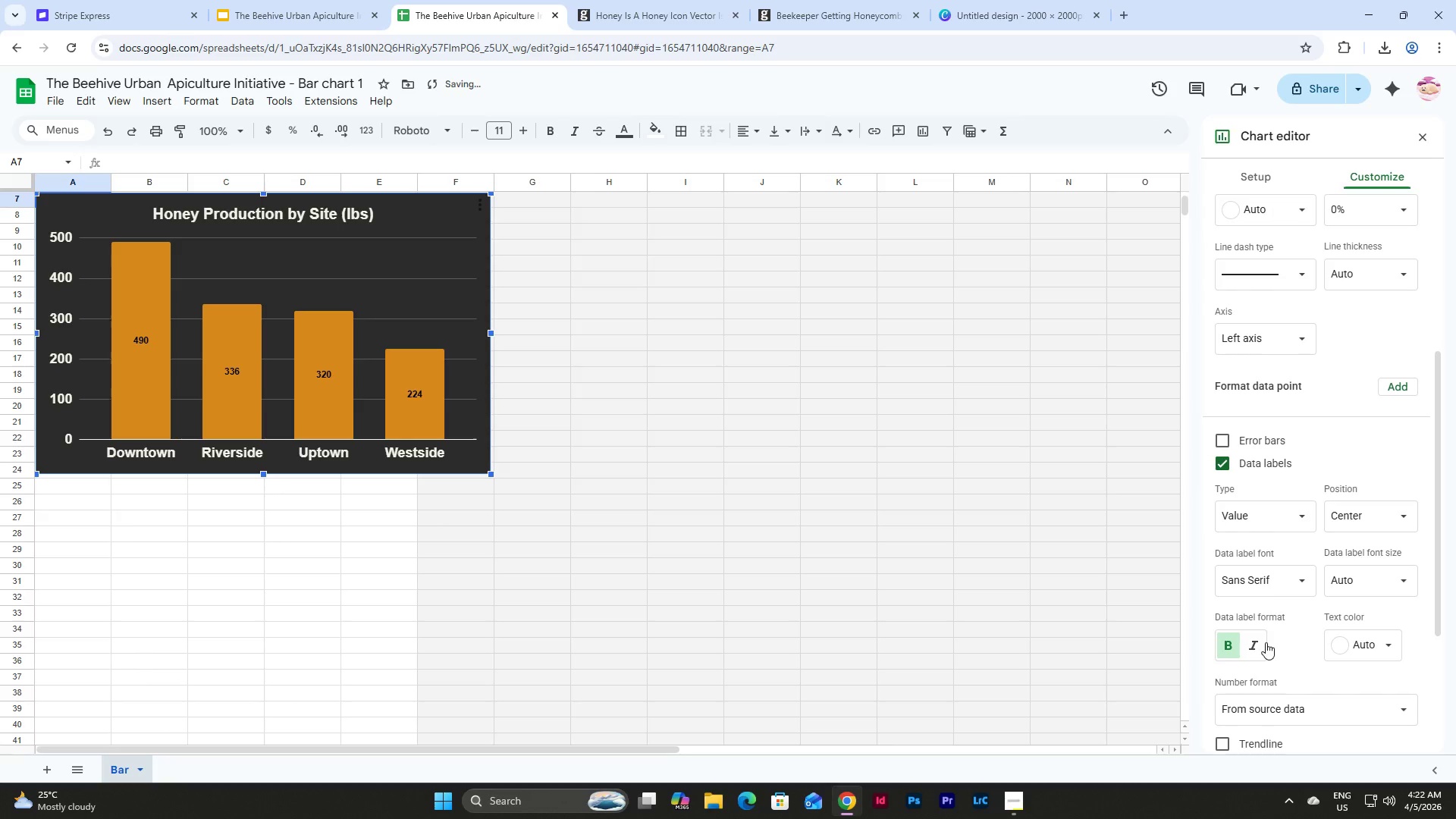 
left_click([1247, 647])
 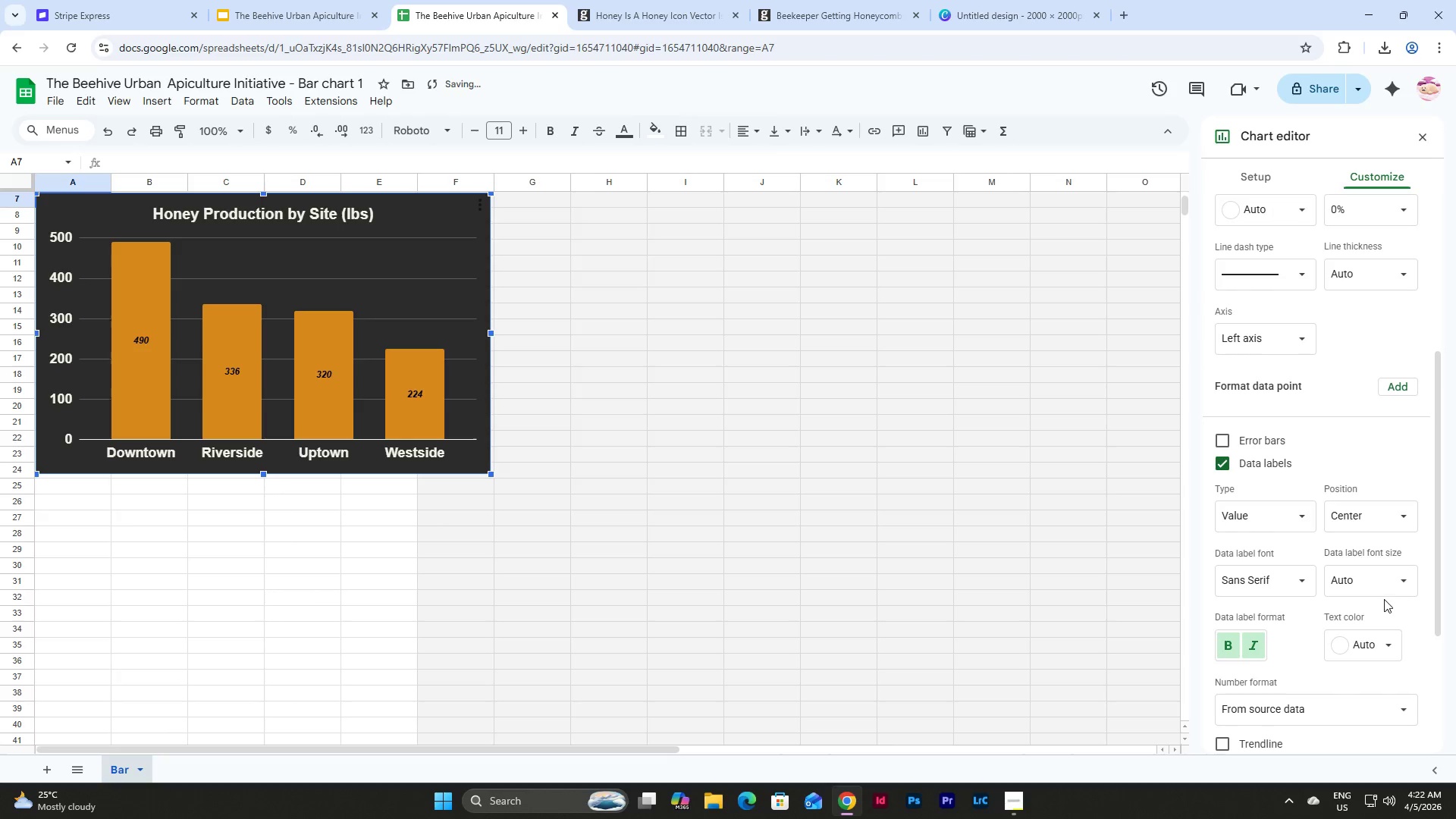 
left_click([1387, 573])
 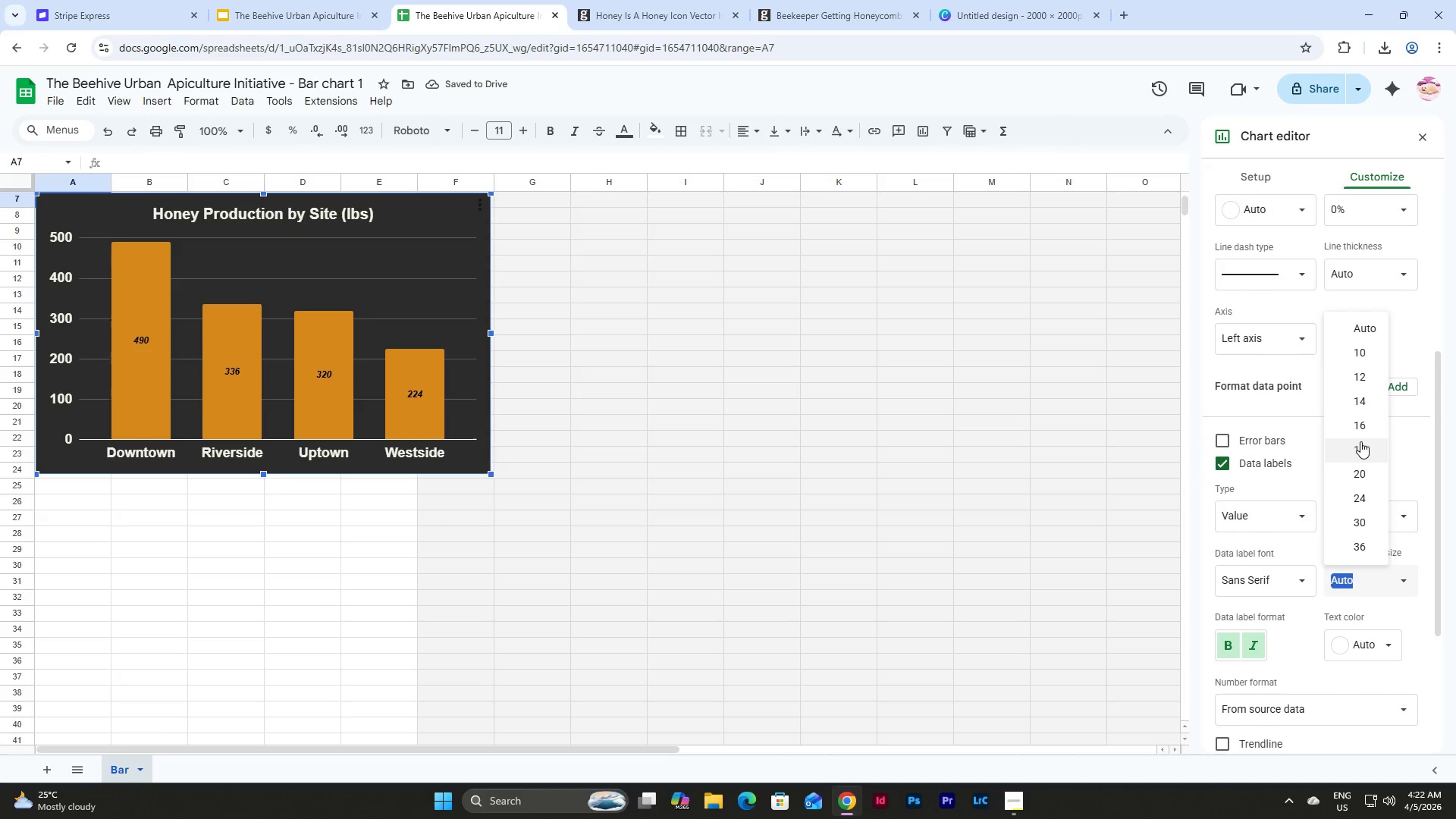 
left_click([1367, 424])
 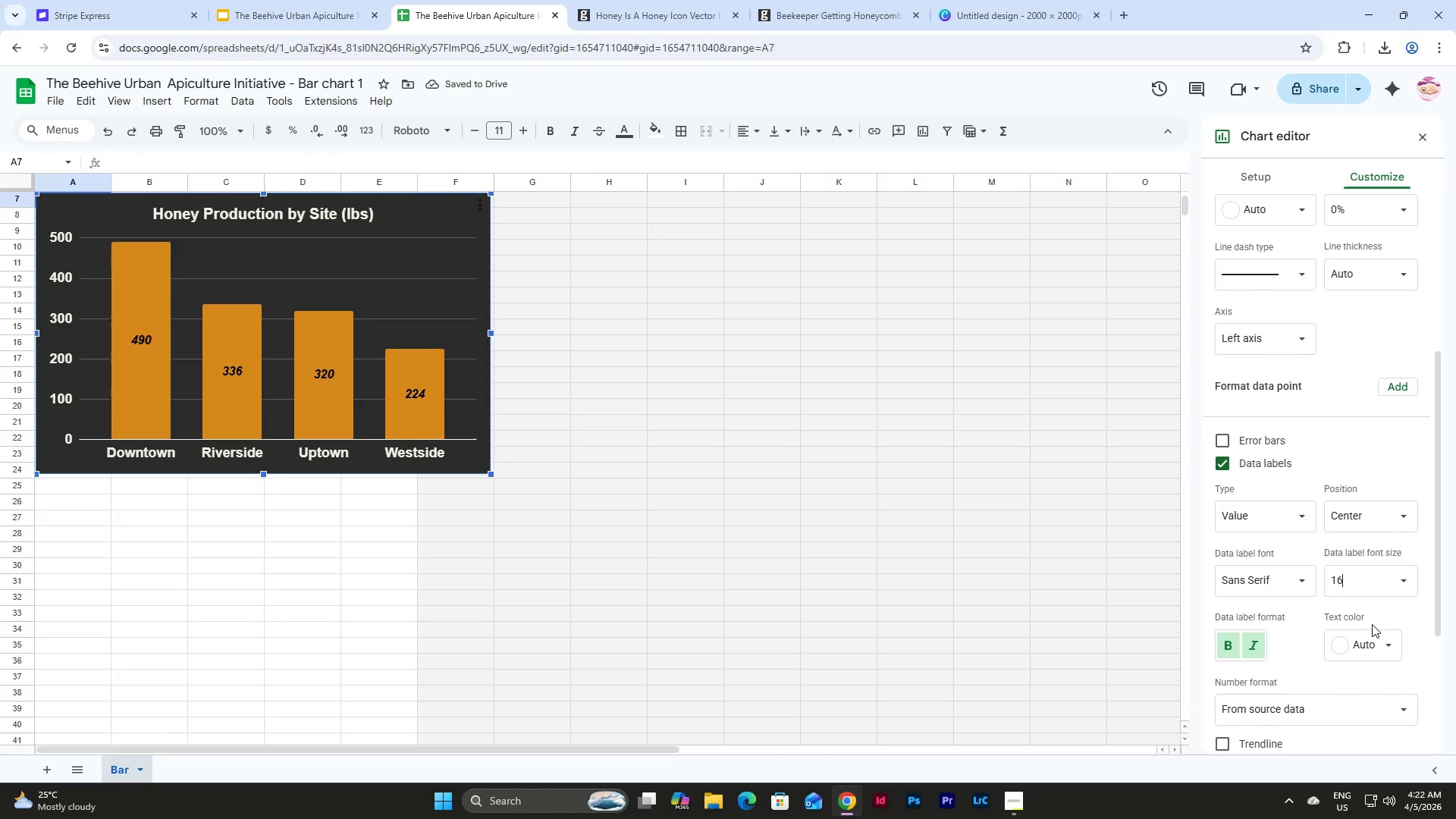 
left_click([1392, 643])
 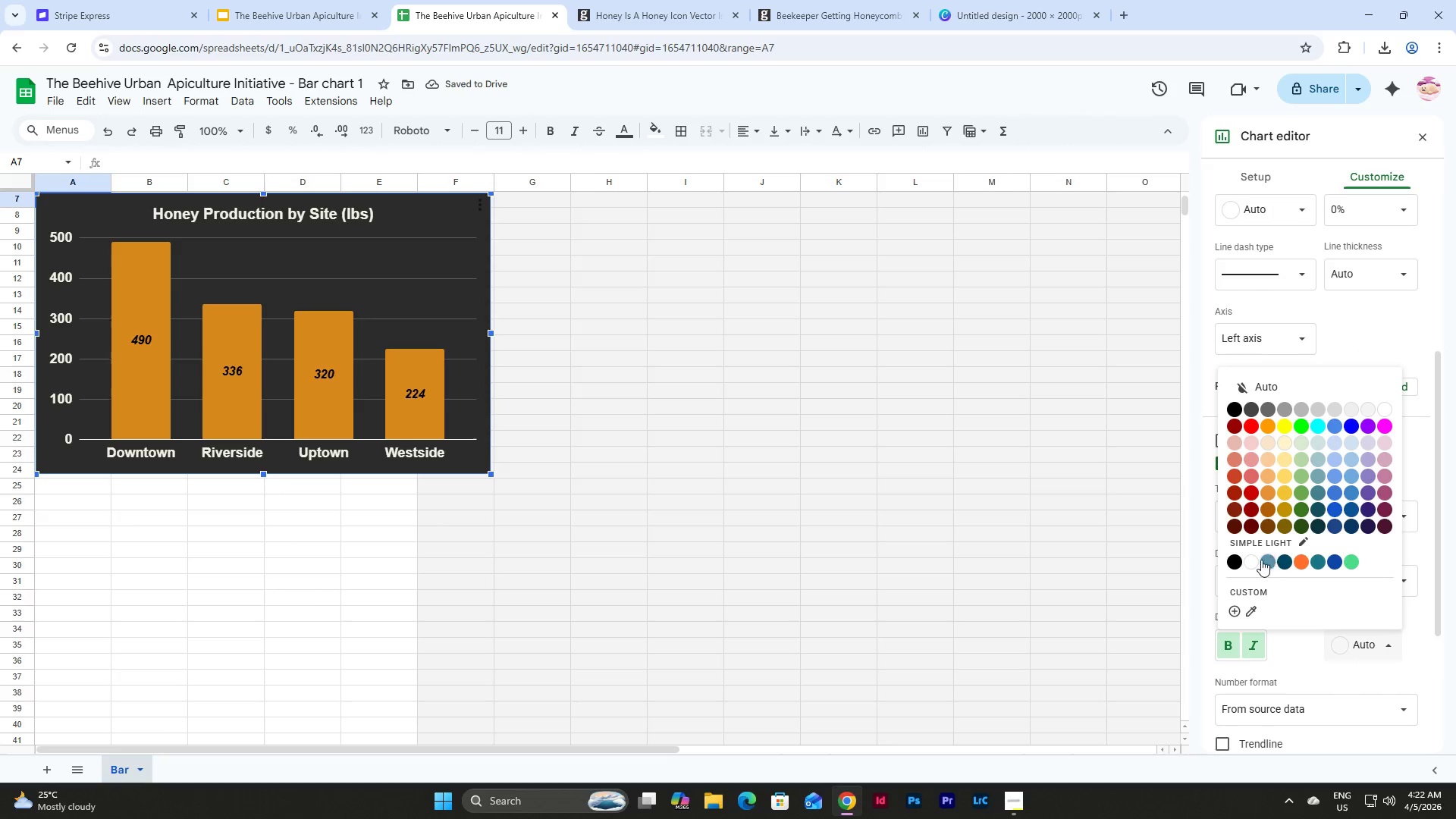 
left_click([1253, 560])
 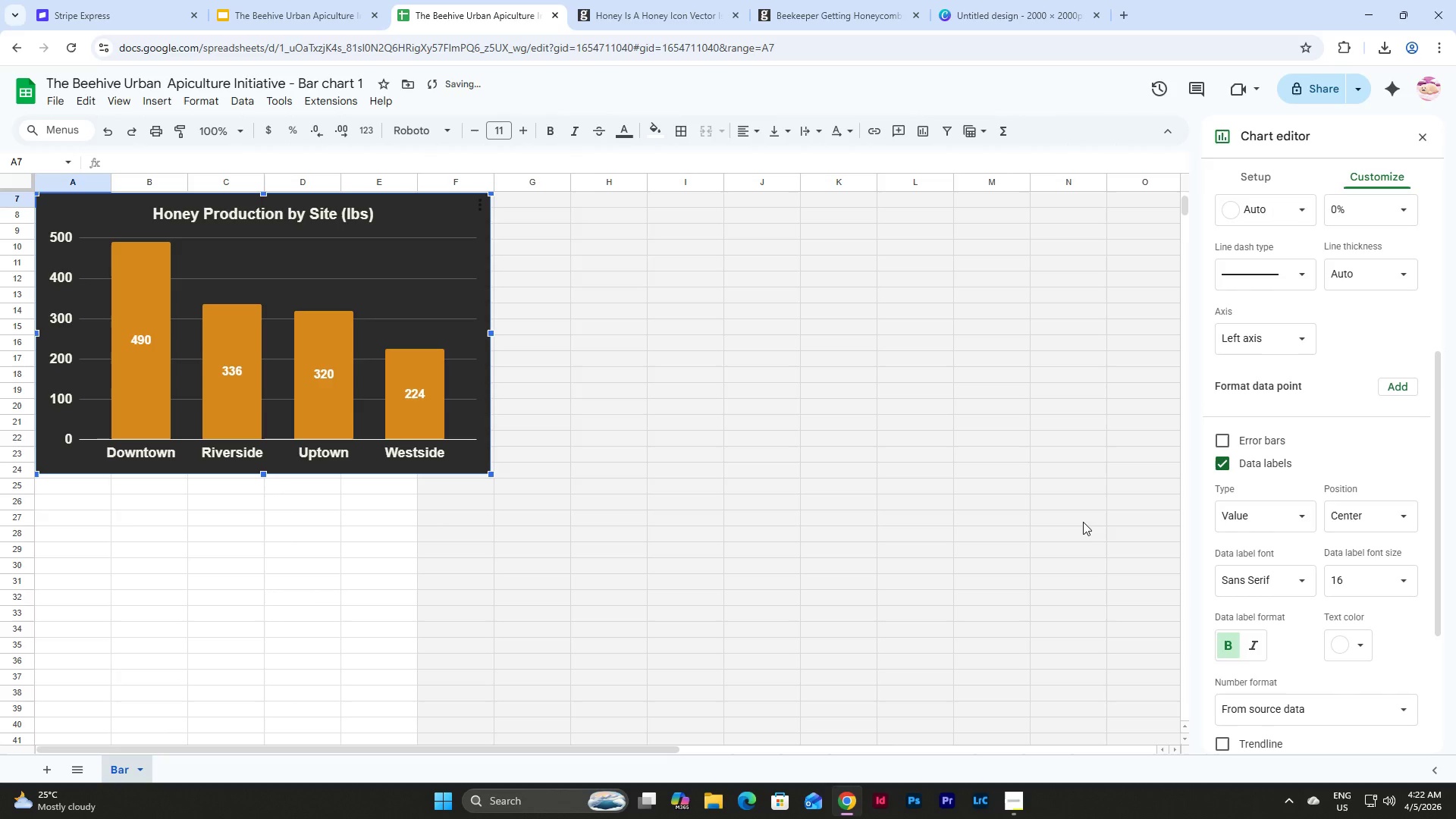 
wait(7.19)
 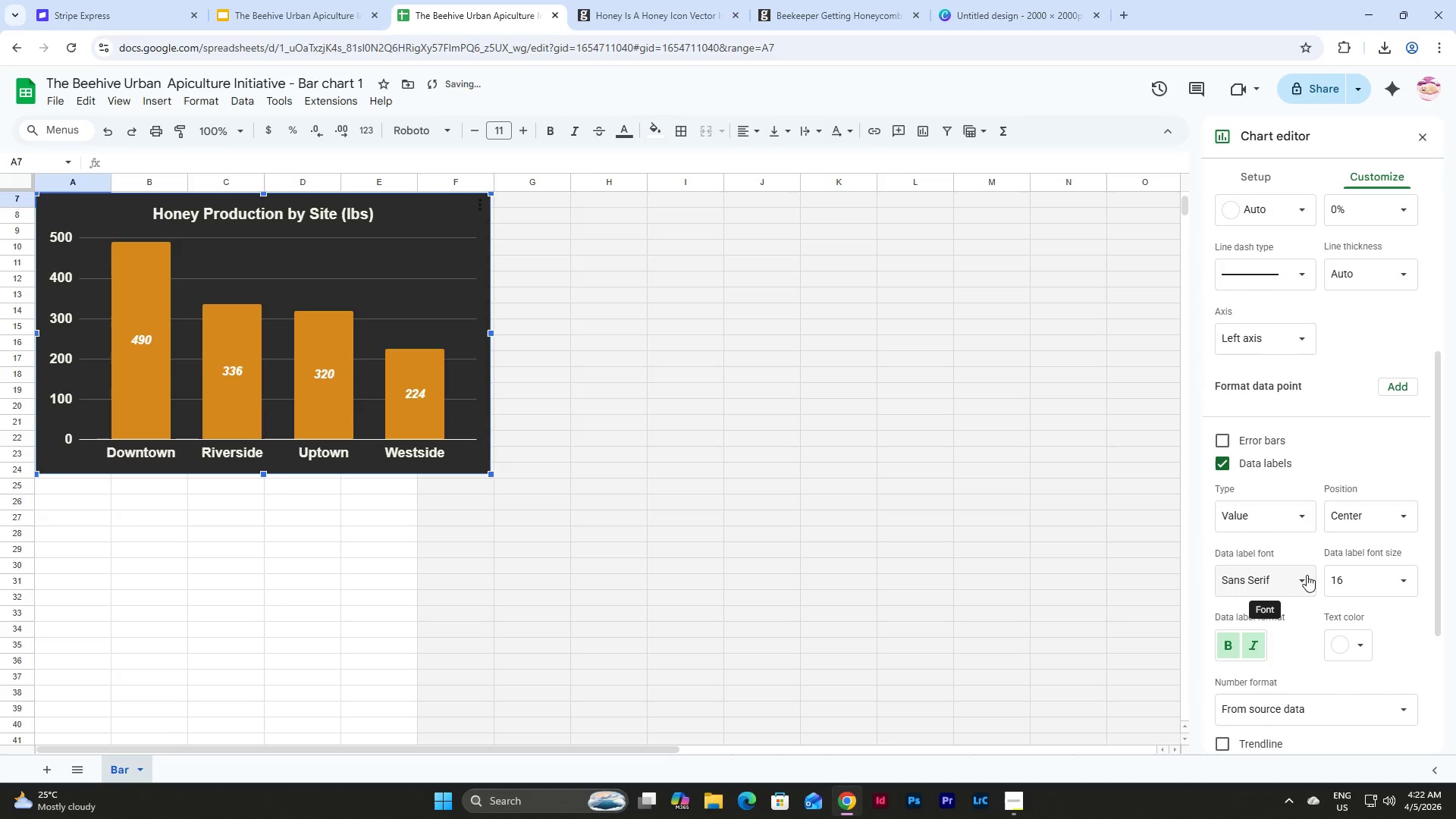 
scroll: coordinate [1069, 438], scroll_direction: up, amount: 1.0
 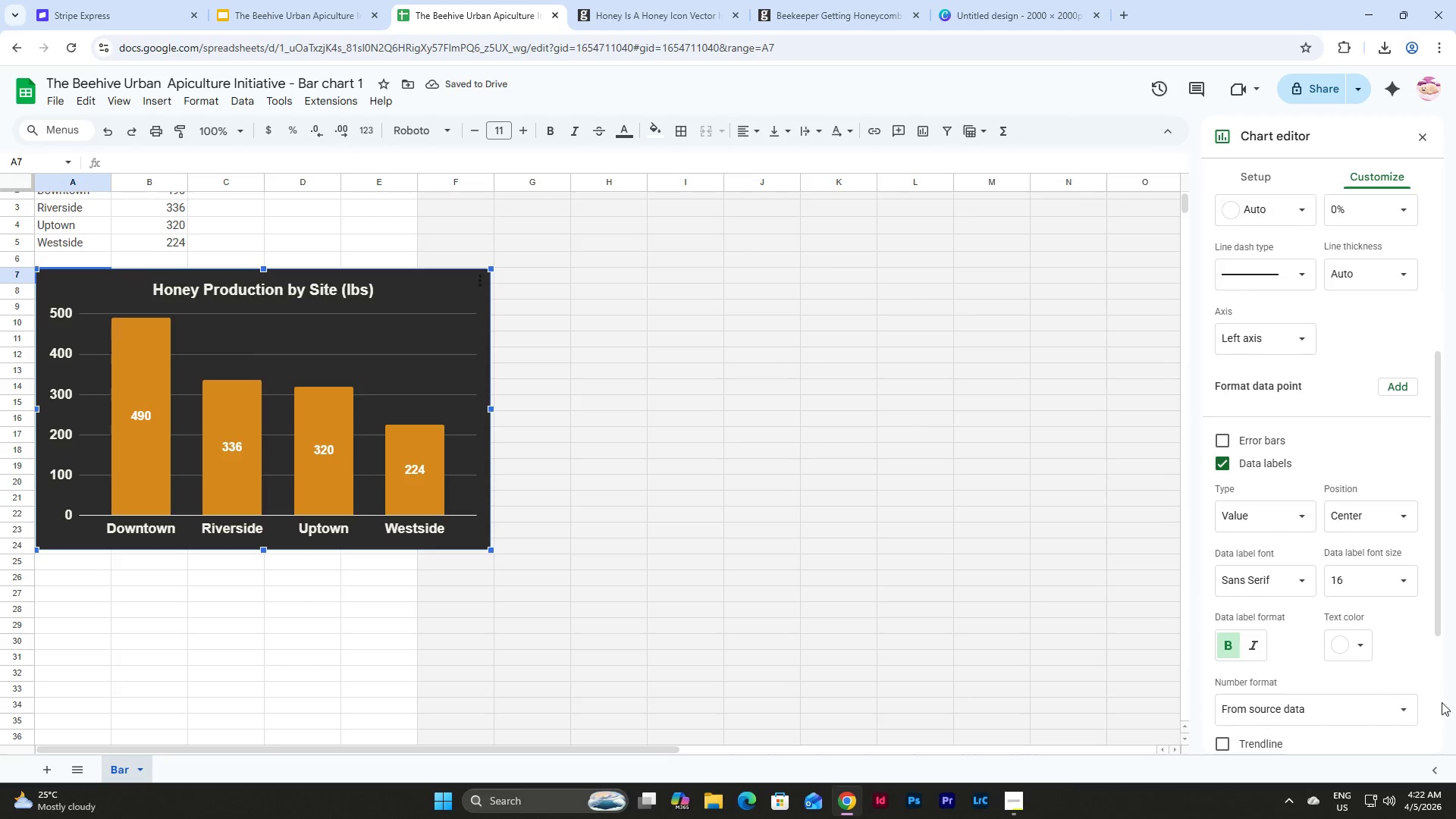 
left_click([1393, 700])
 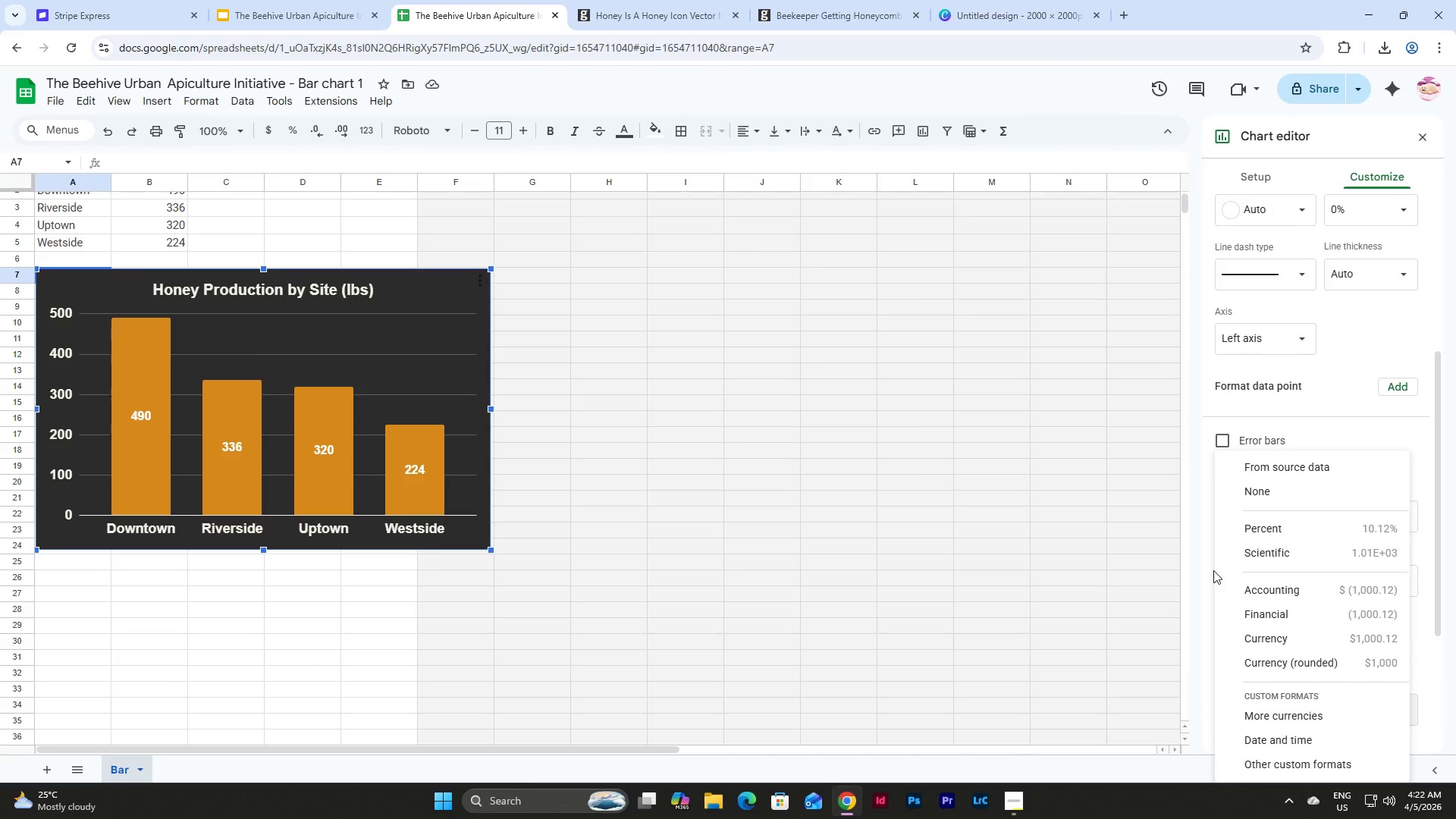 
left_click([903, 479])
 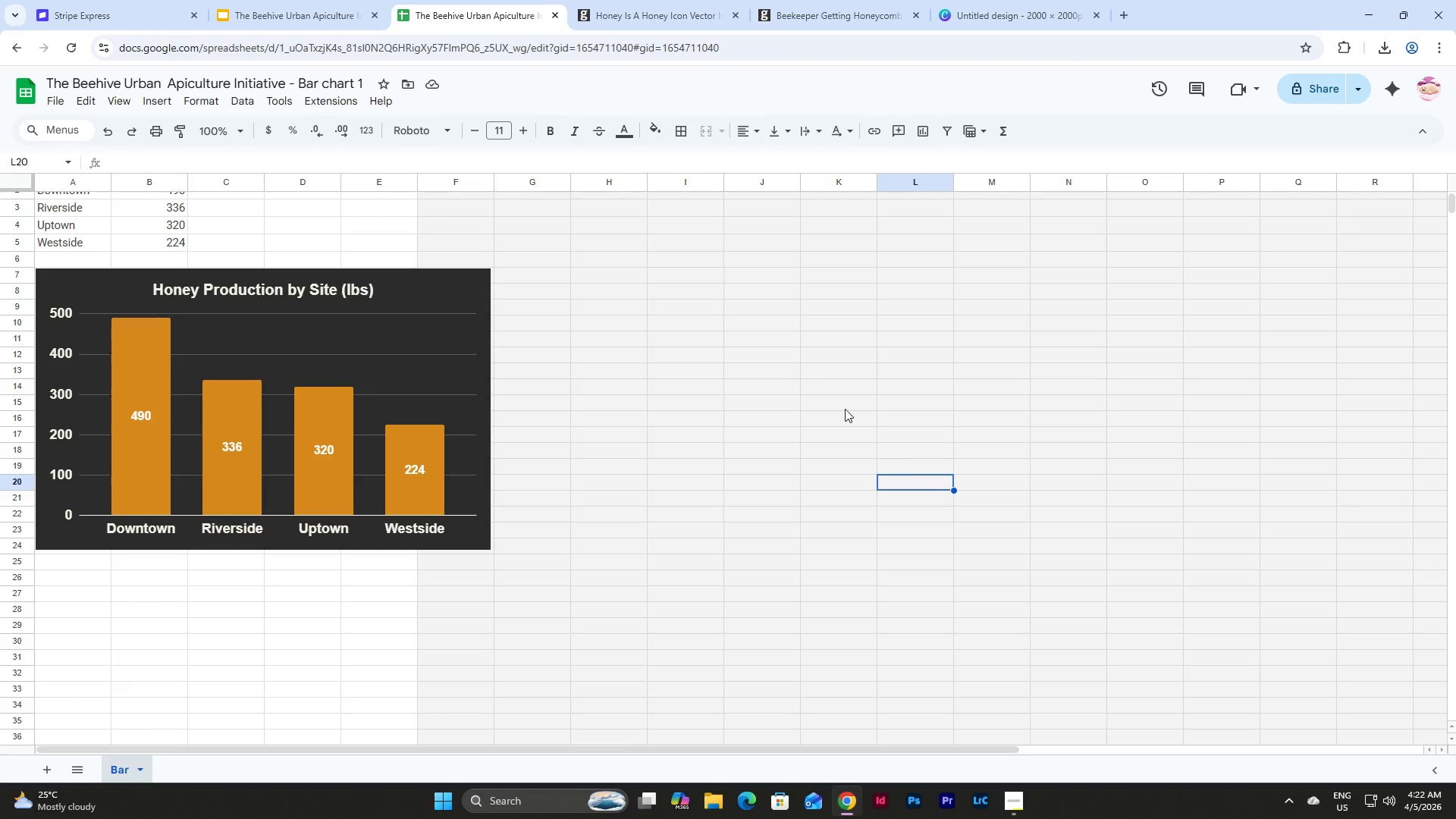 
left_click([815, 369])
 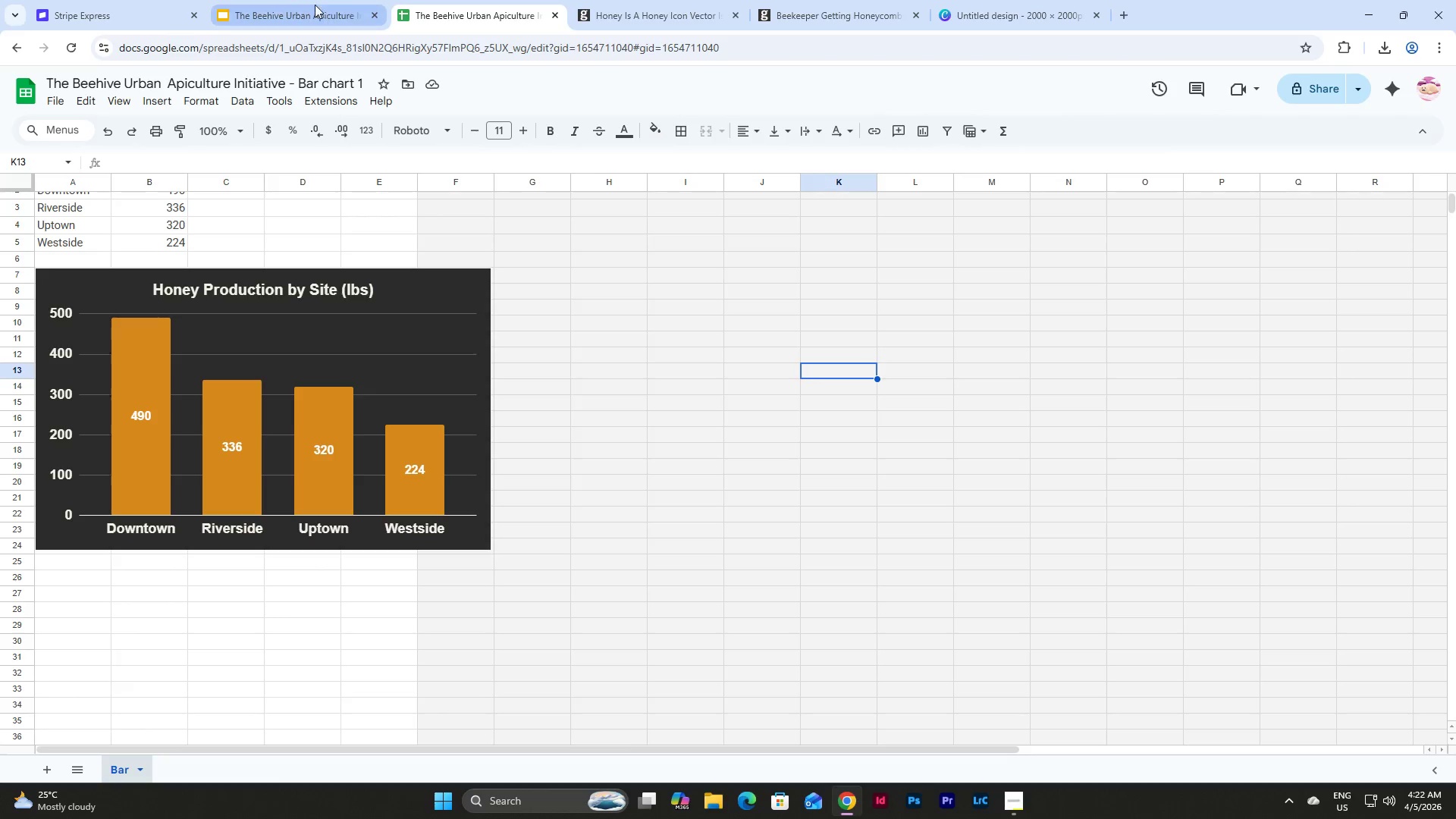 
left_click([312, 3])
 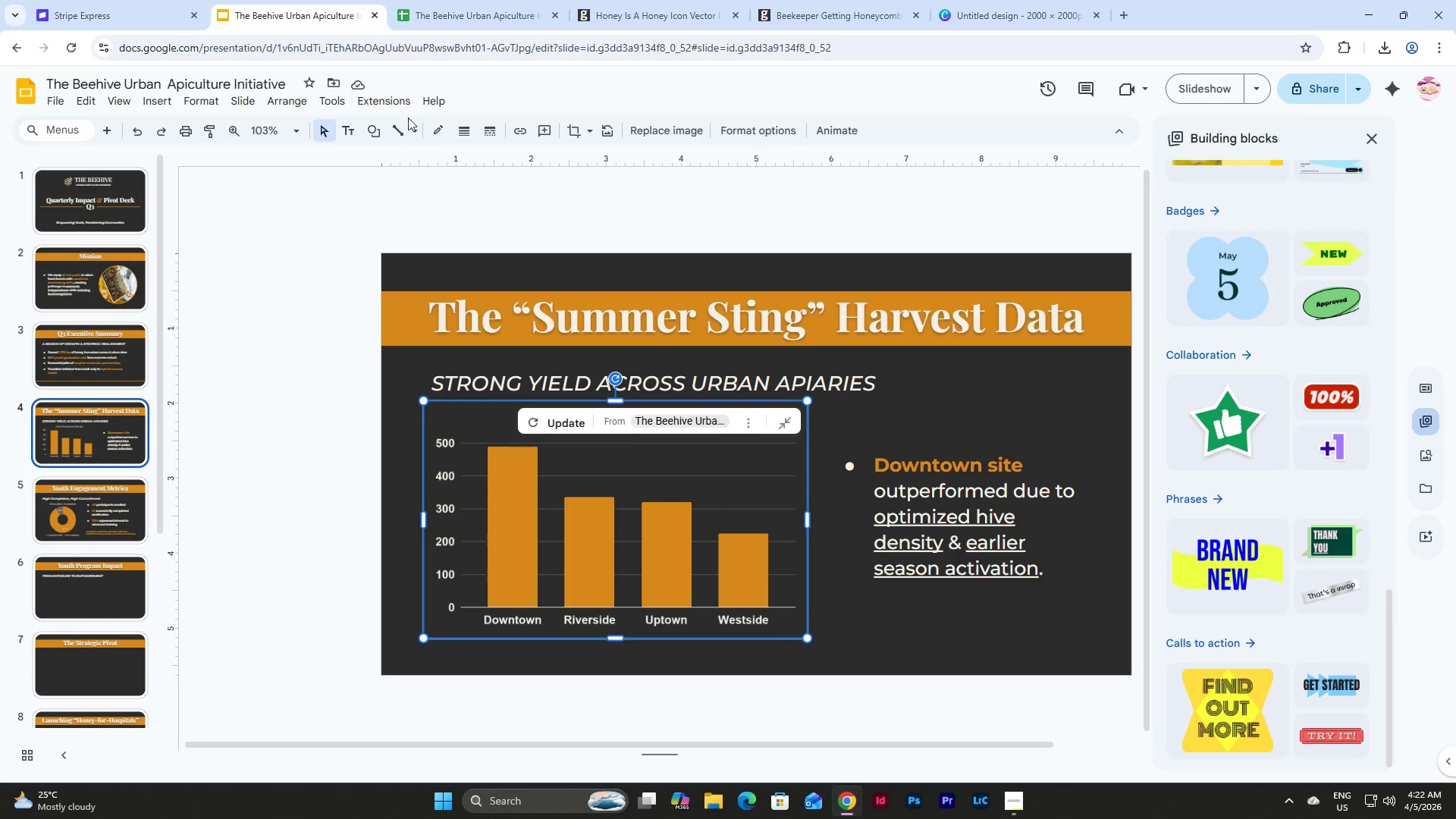 
mouse_move([413, 168])
 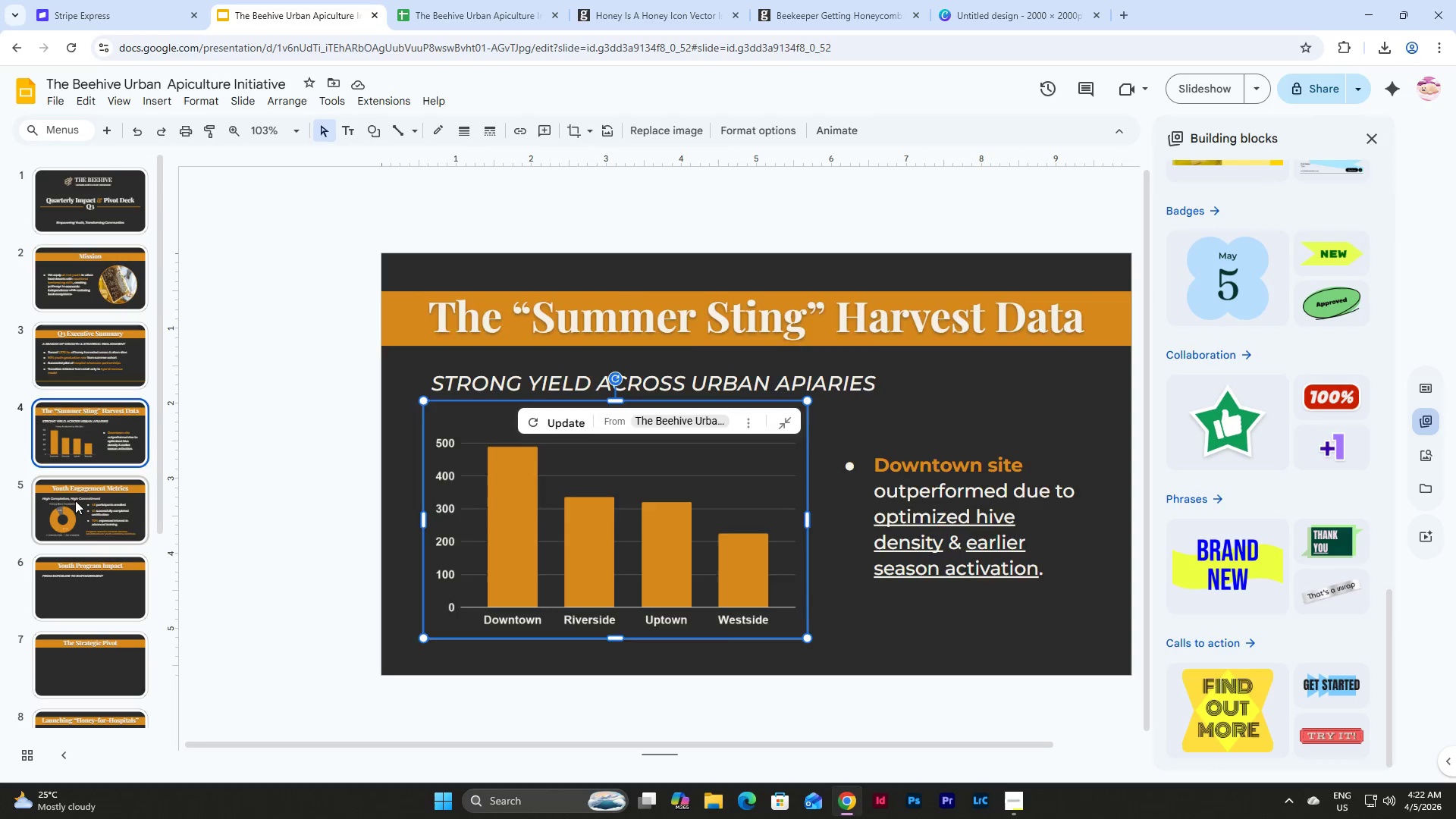 
left_click([75, 500])
 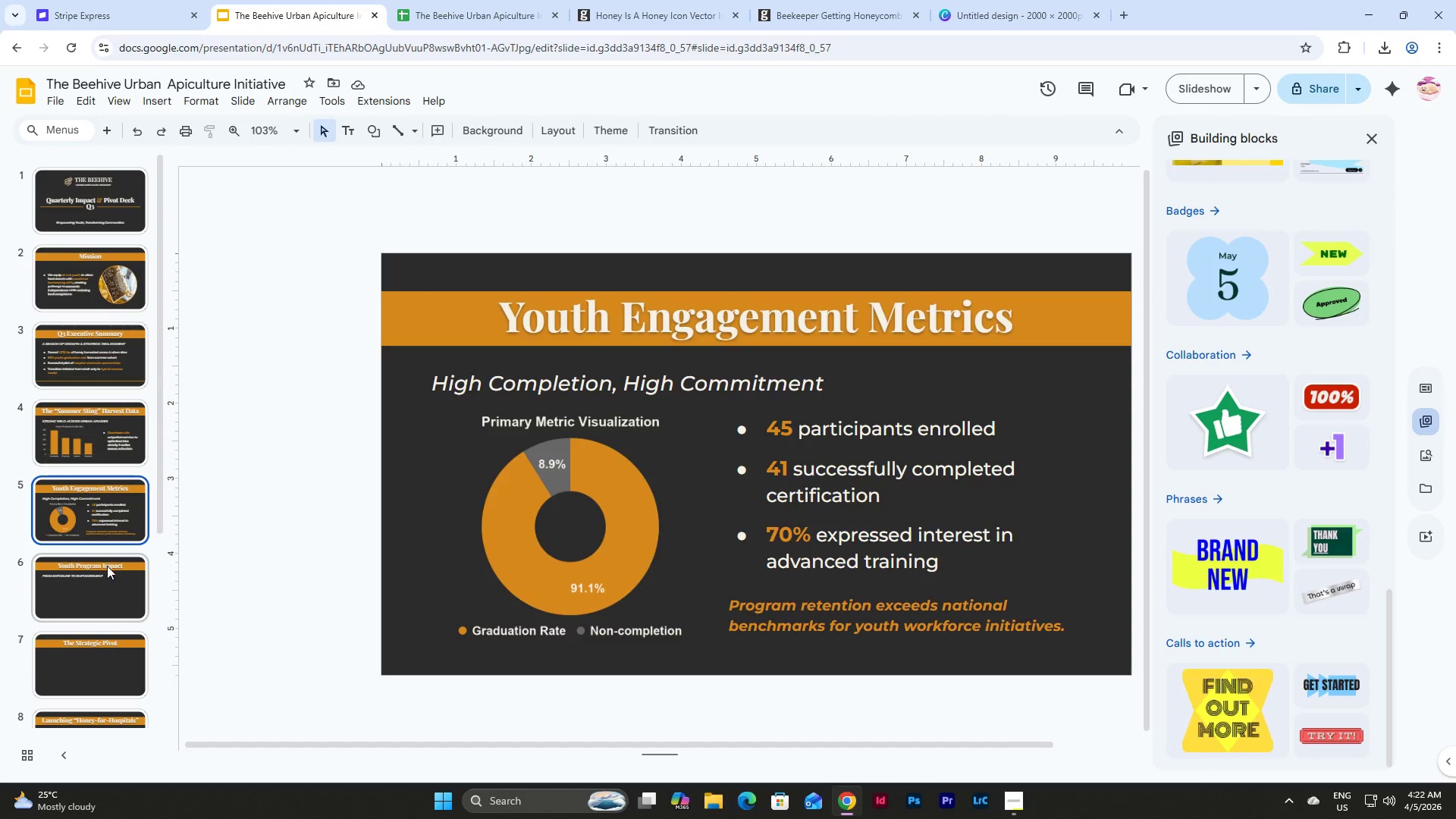 
left_click([106, 428])
 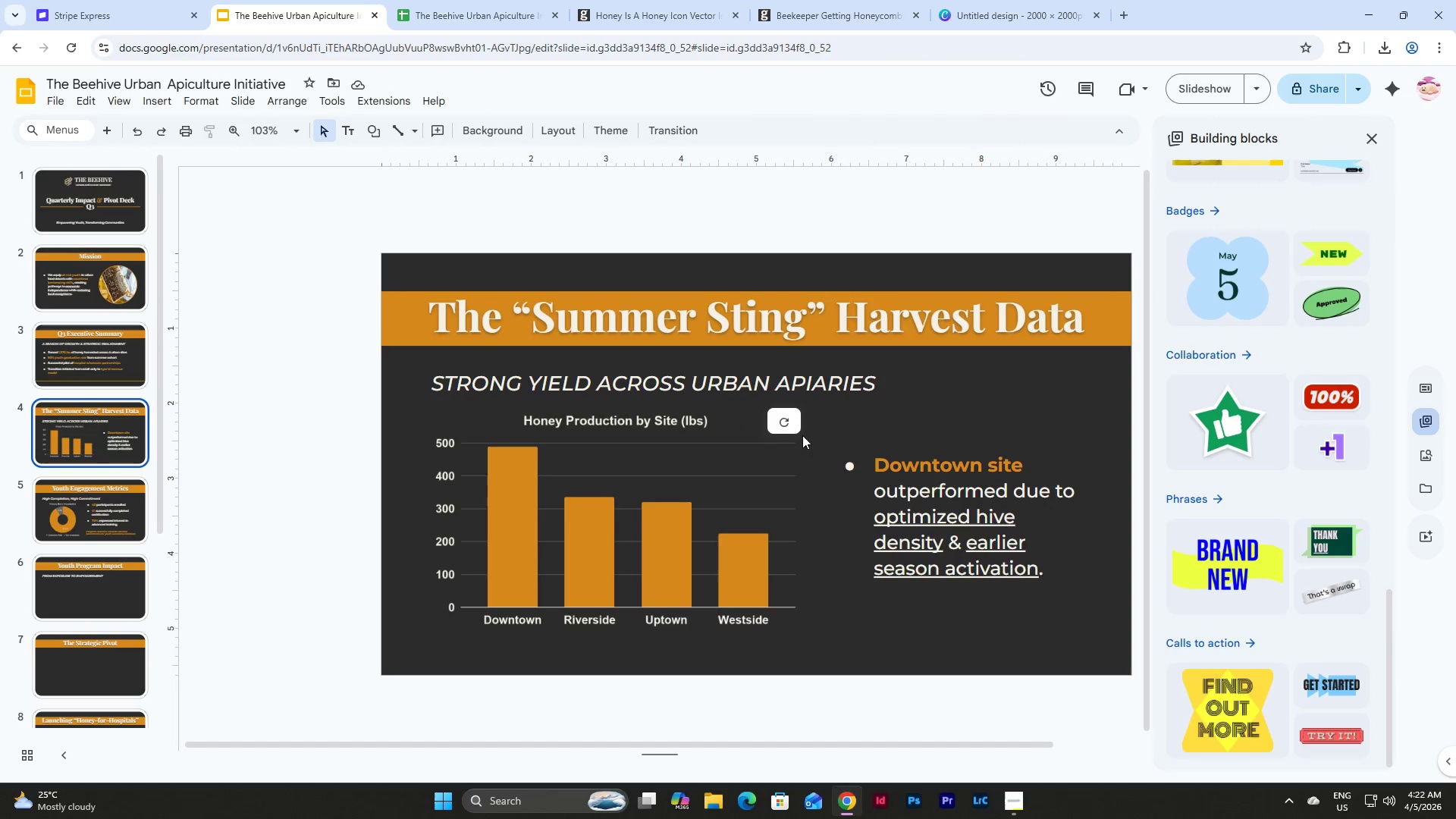 
left_click([783, 423])
 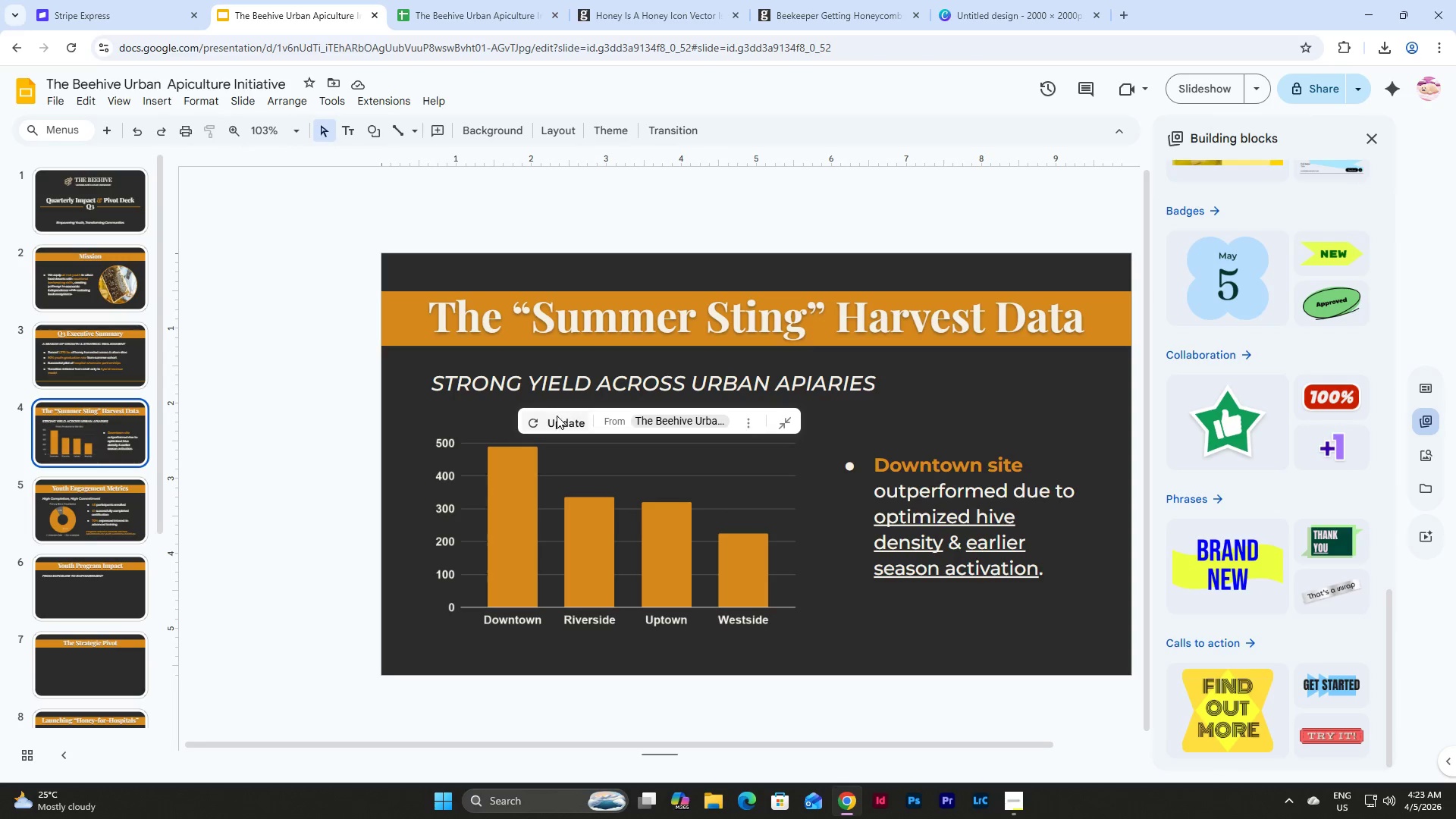 
left_click([557, 420])
 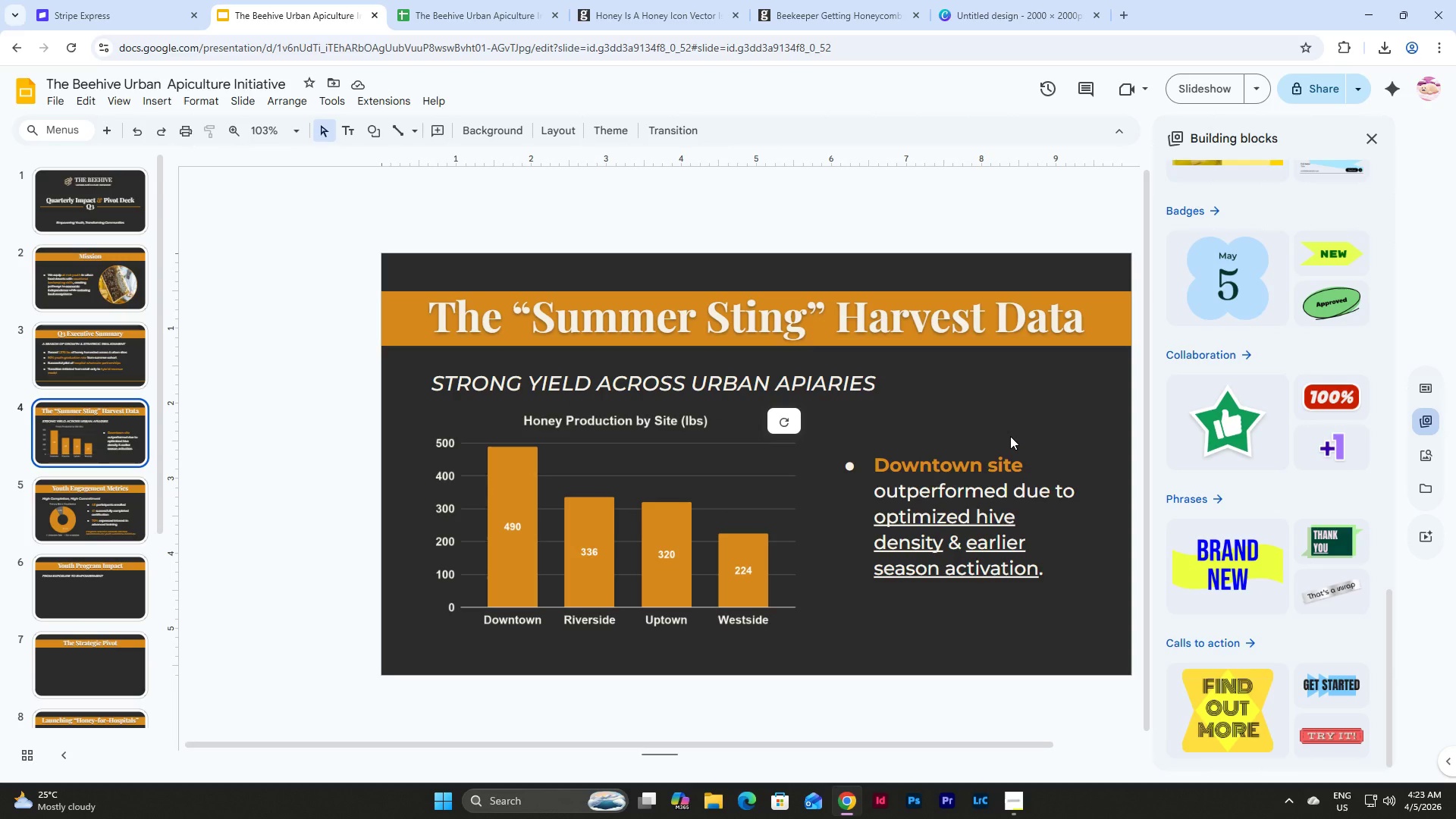 
wait(22.59)
 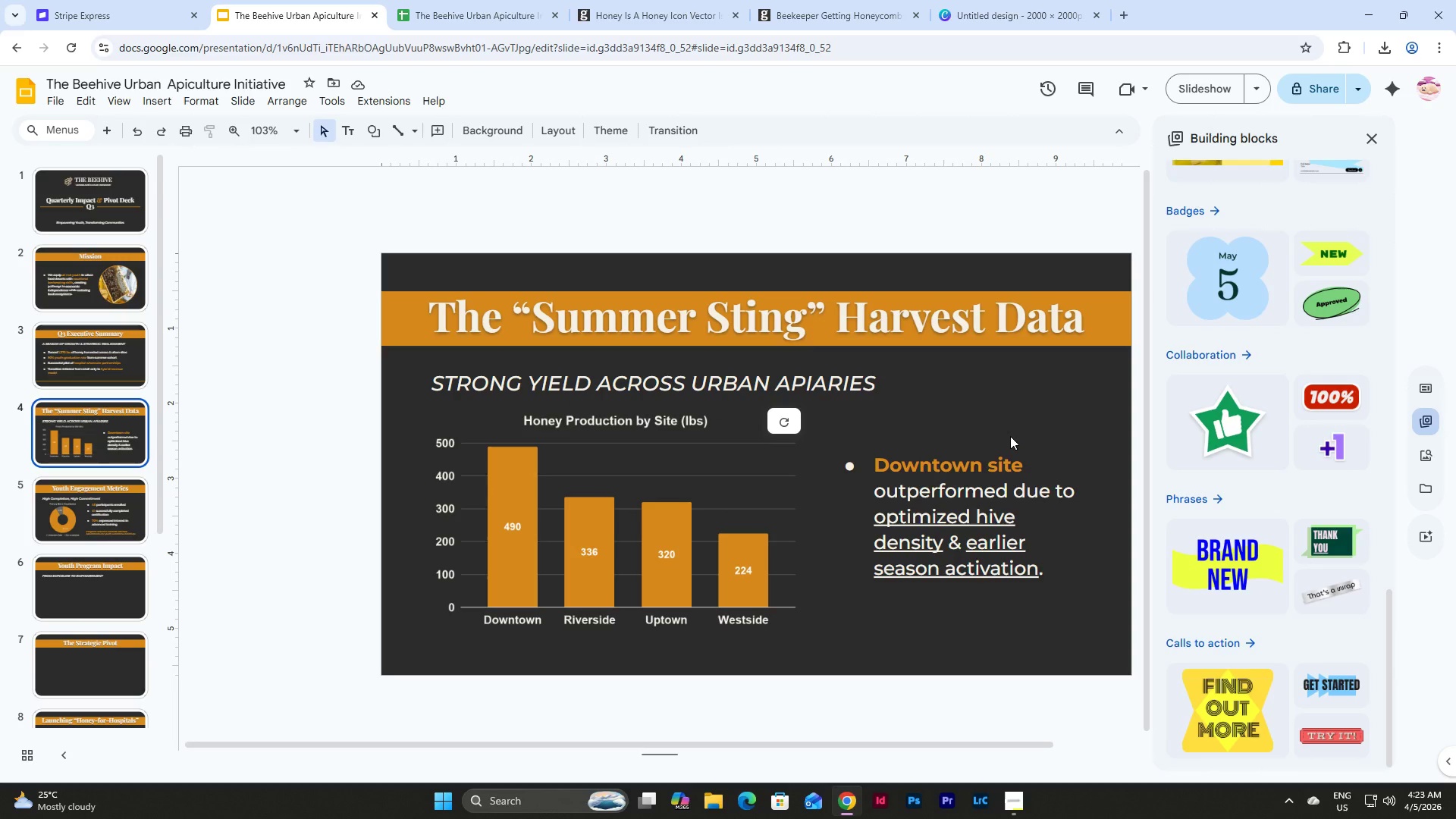 
left_click([85, 370])
 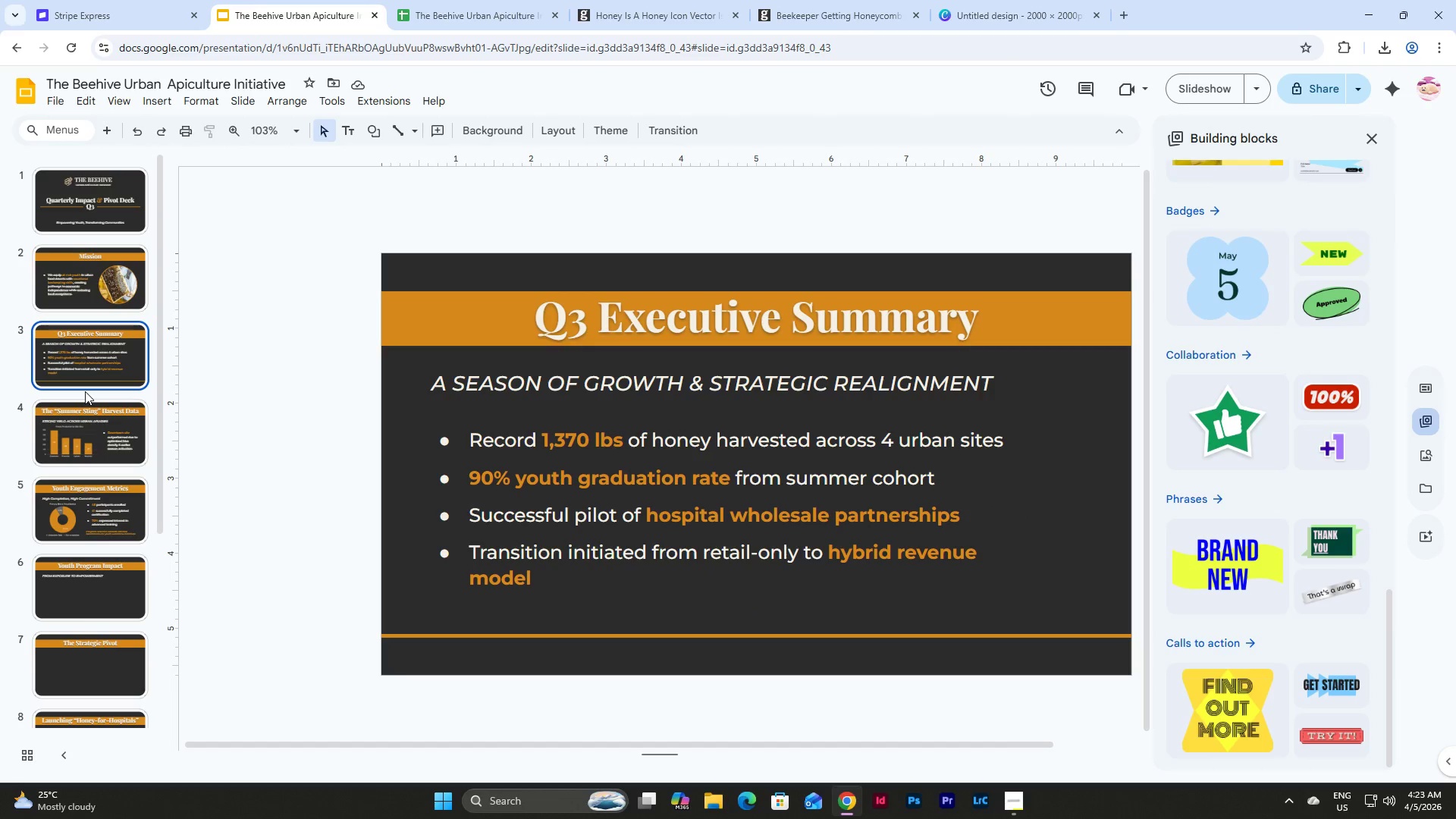 
left_click([106, 509])
 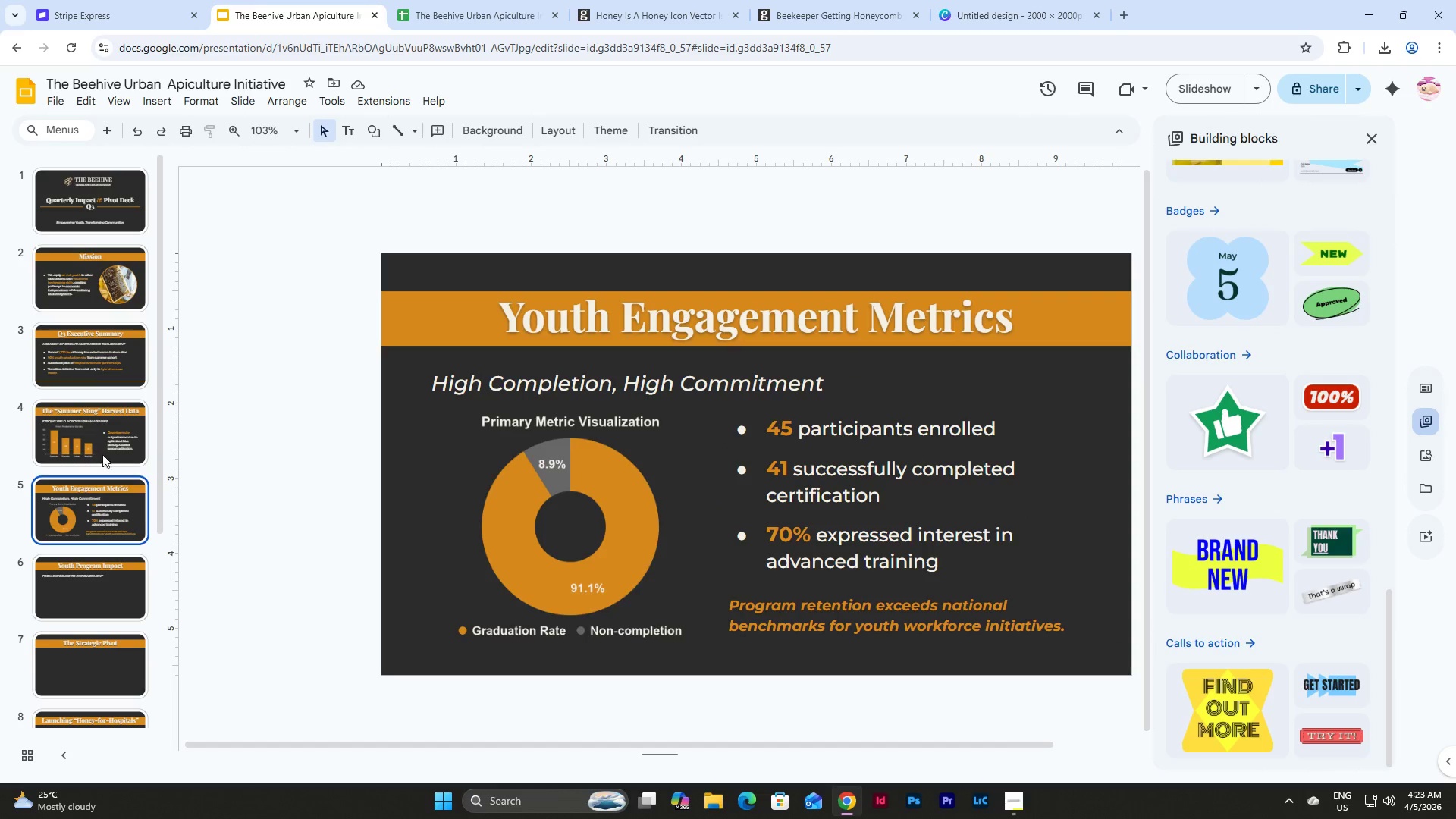 
left_click([93, 436])
 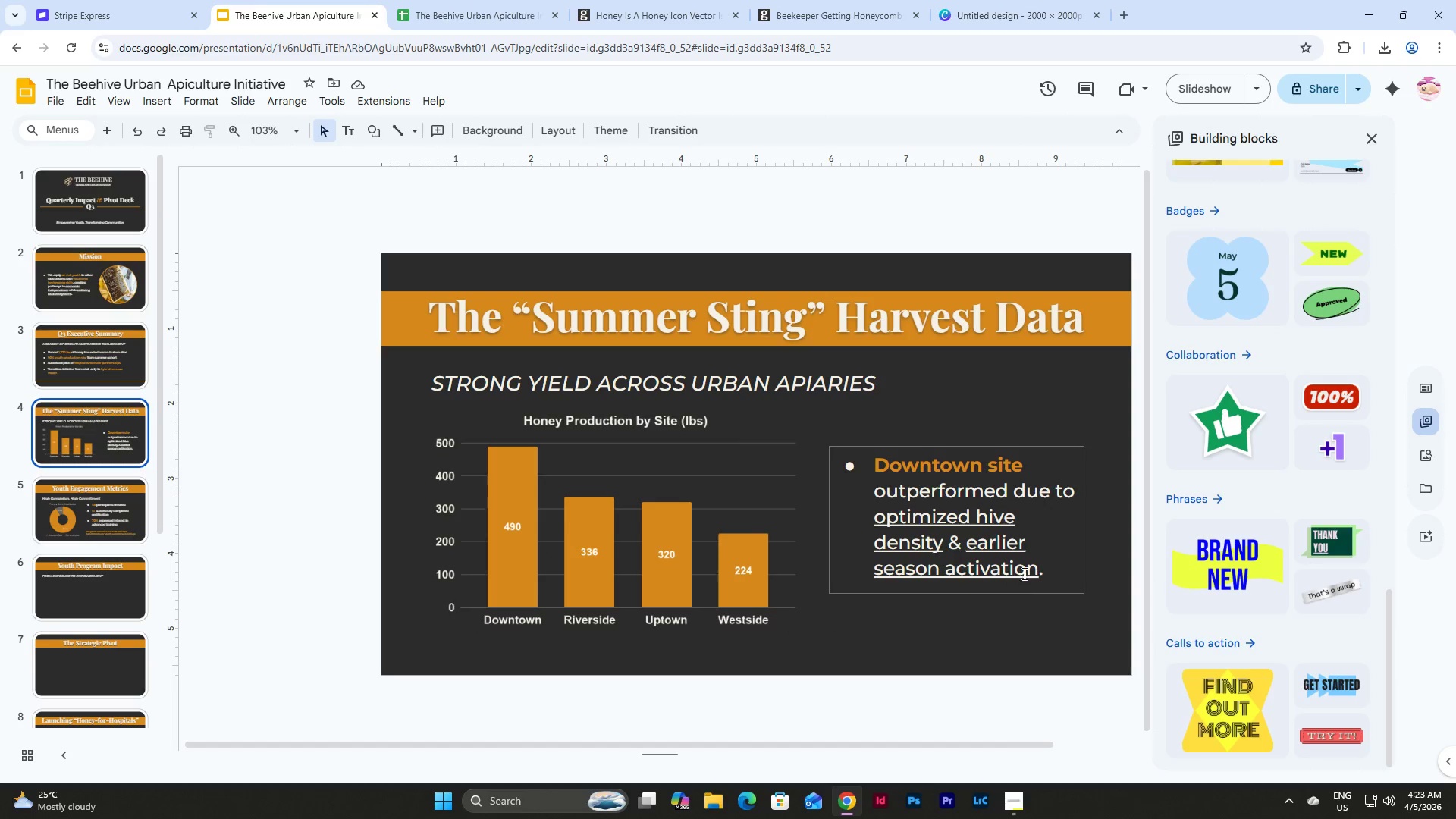 
left_click([1060, 572])
 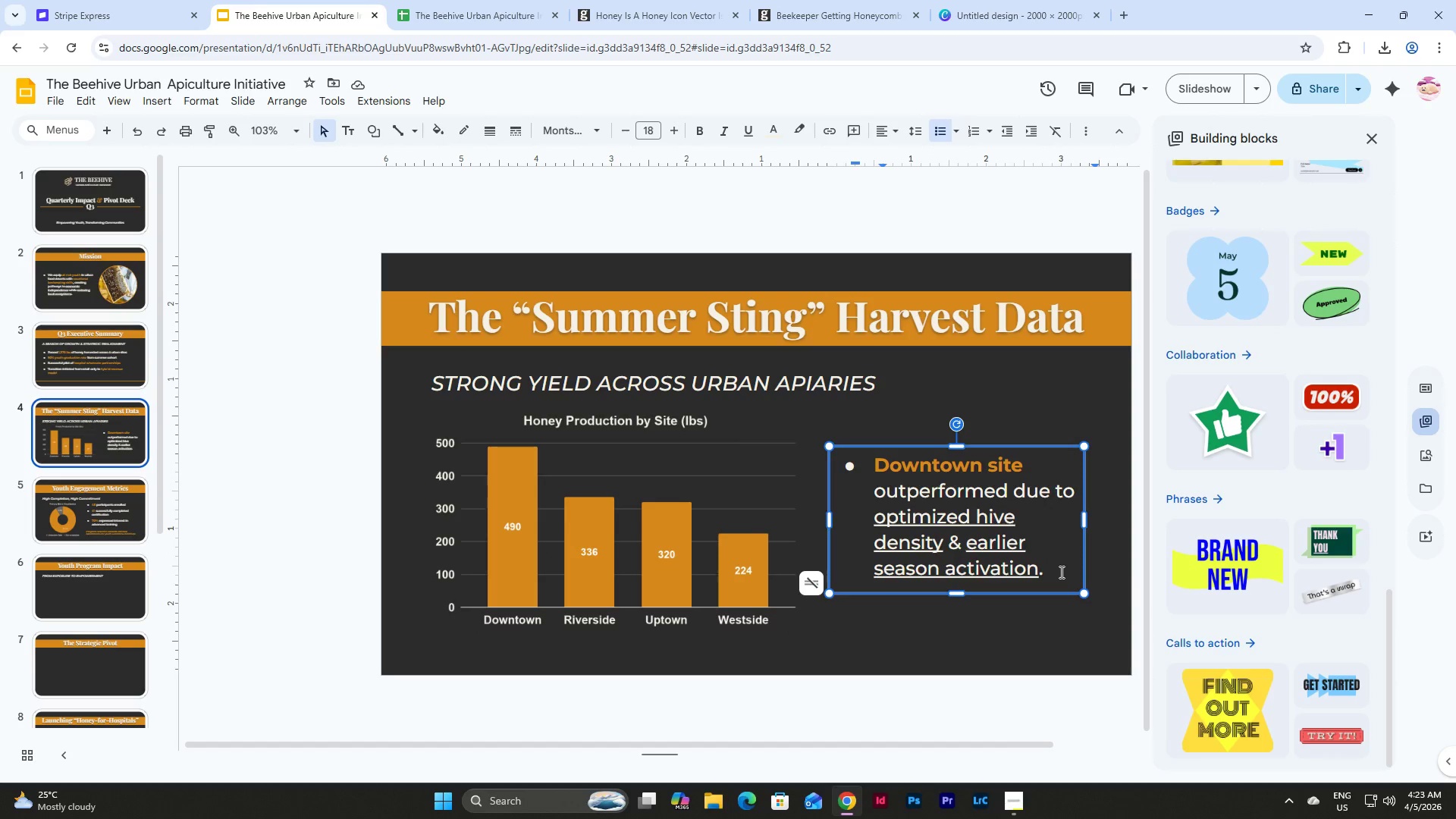 
key(Enter)
 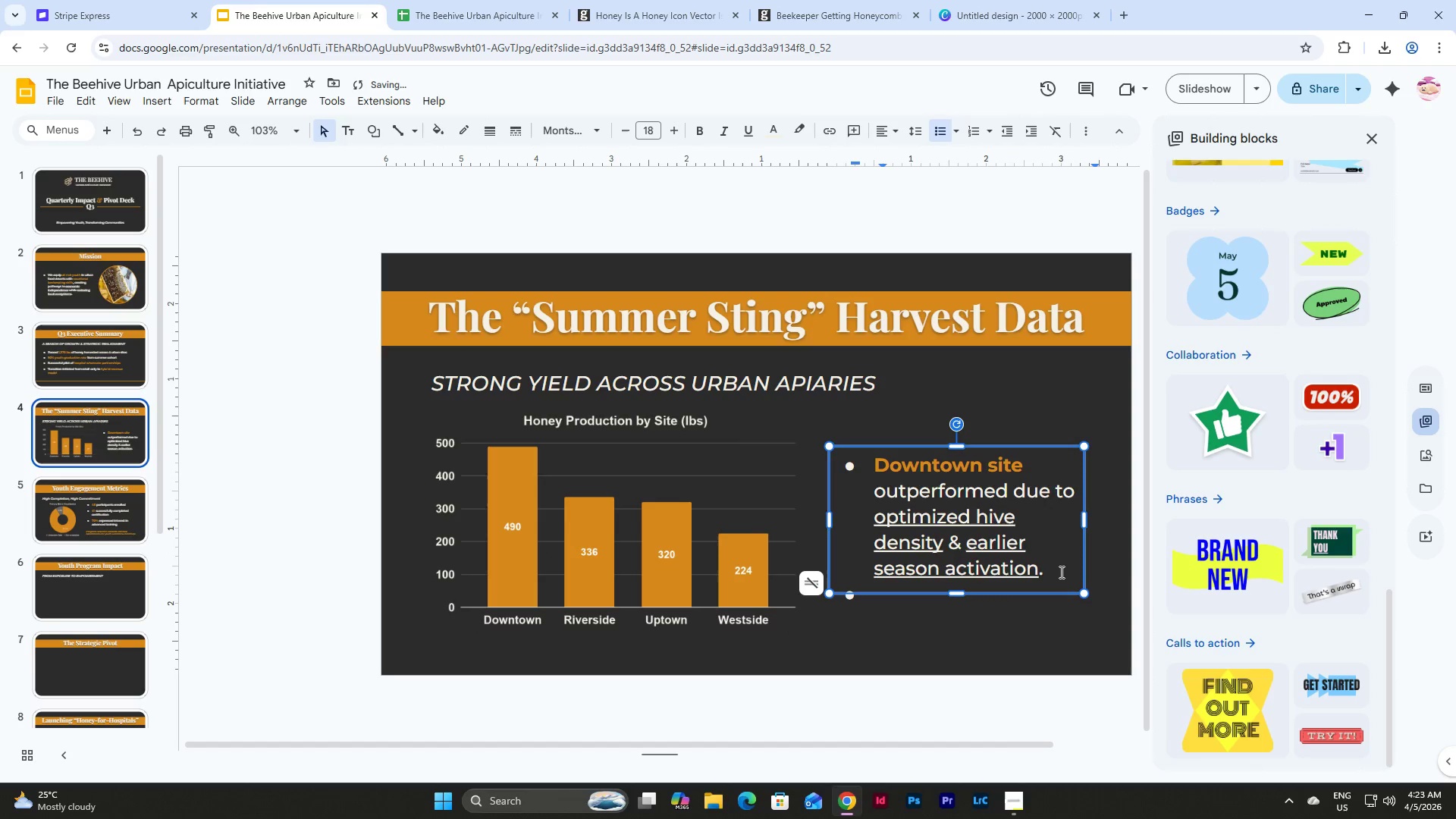 
type(Total of 1,370 lbs )
 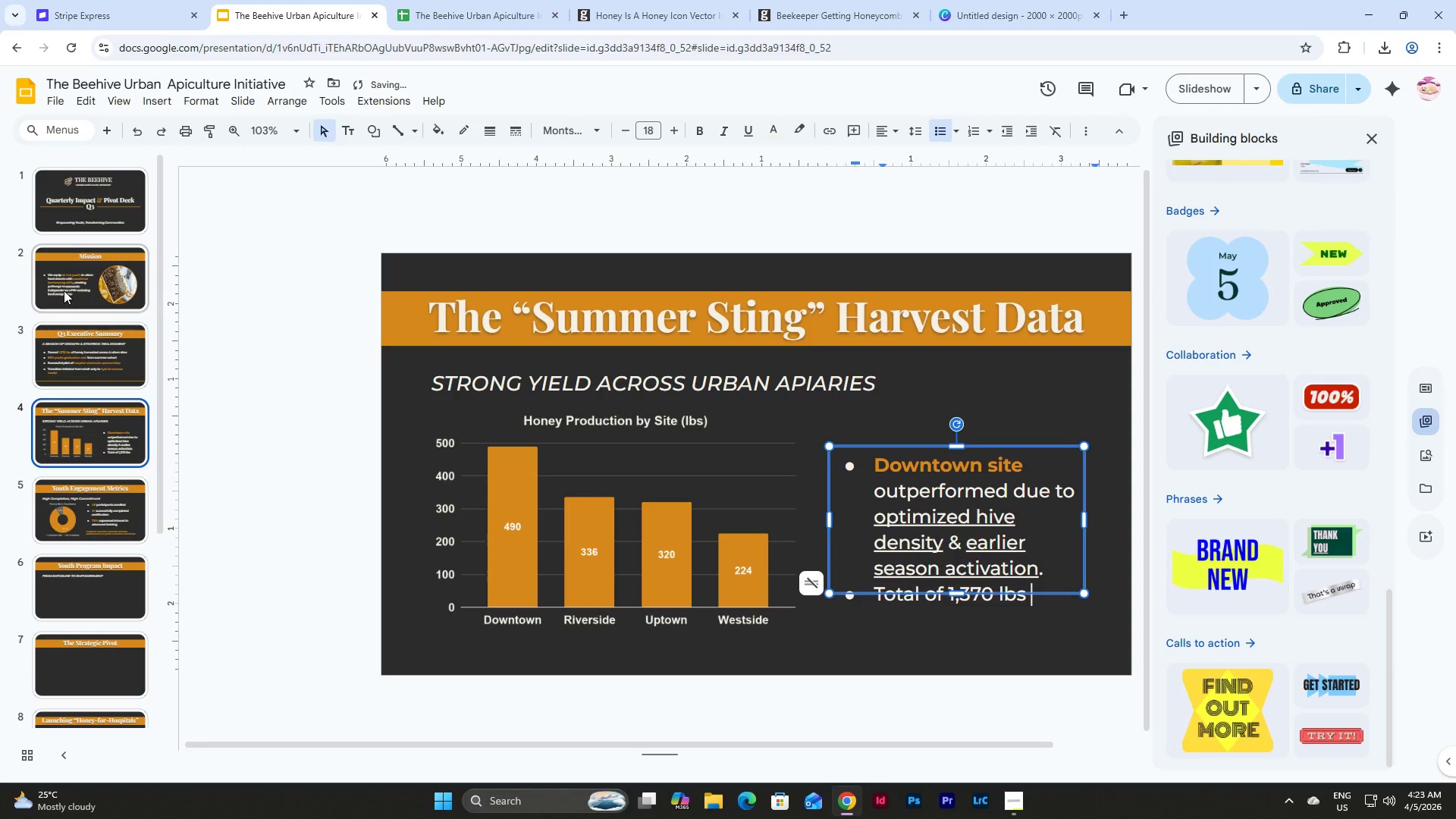 
left_click([66, 363])
 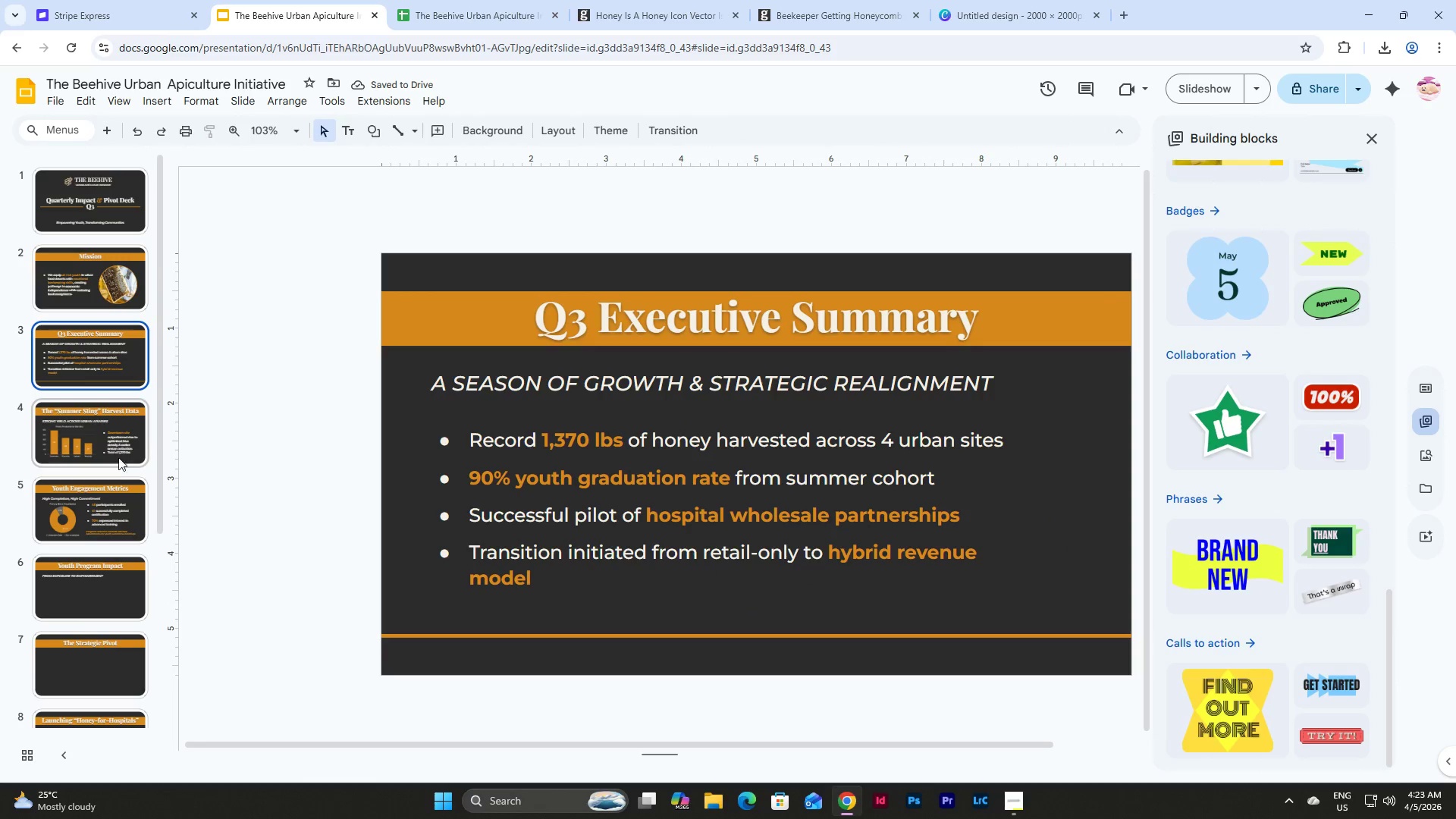 
left_click([111, 510])
 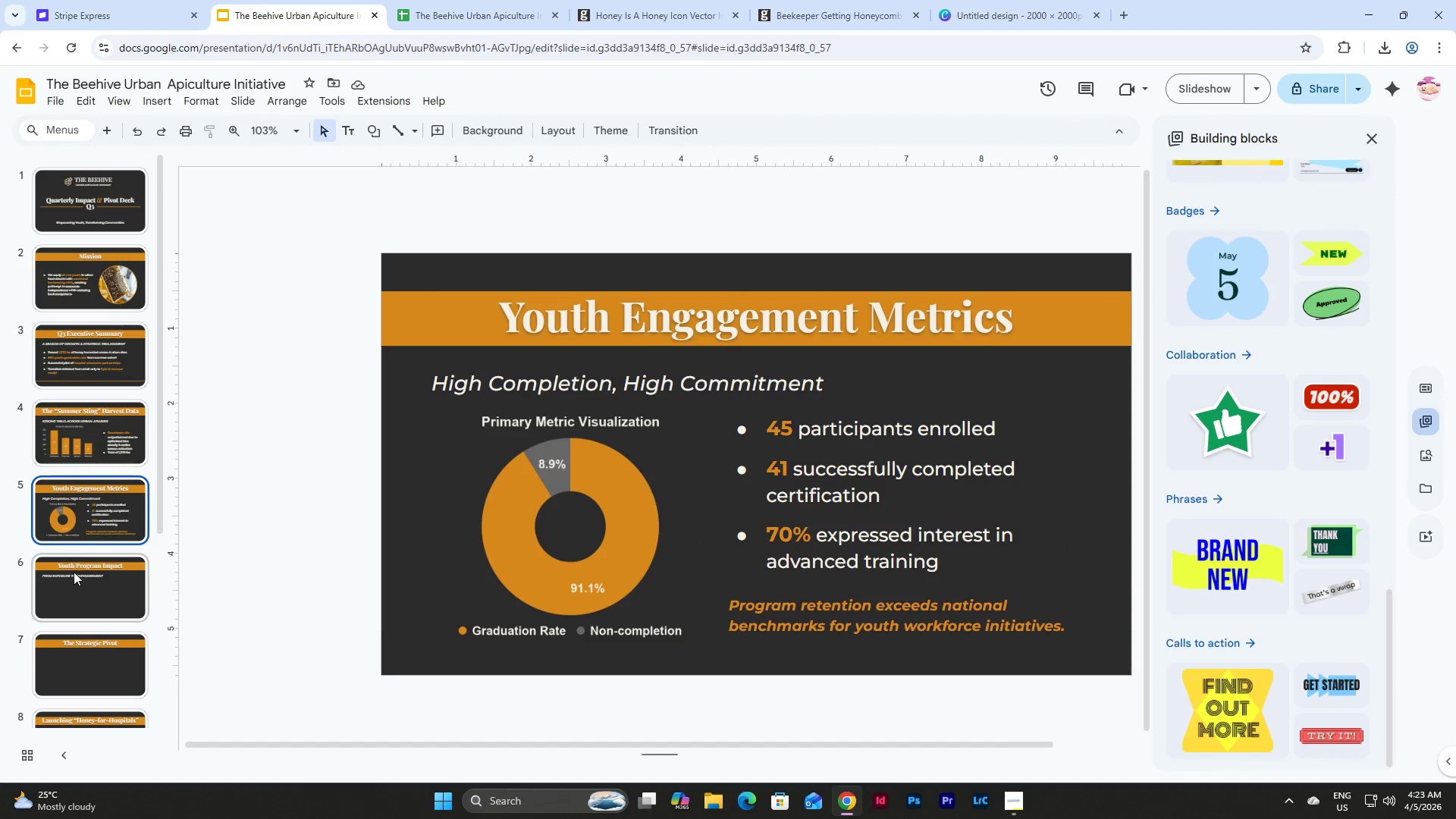 
left_click([111, 425])
 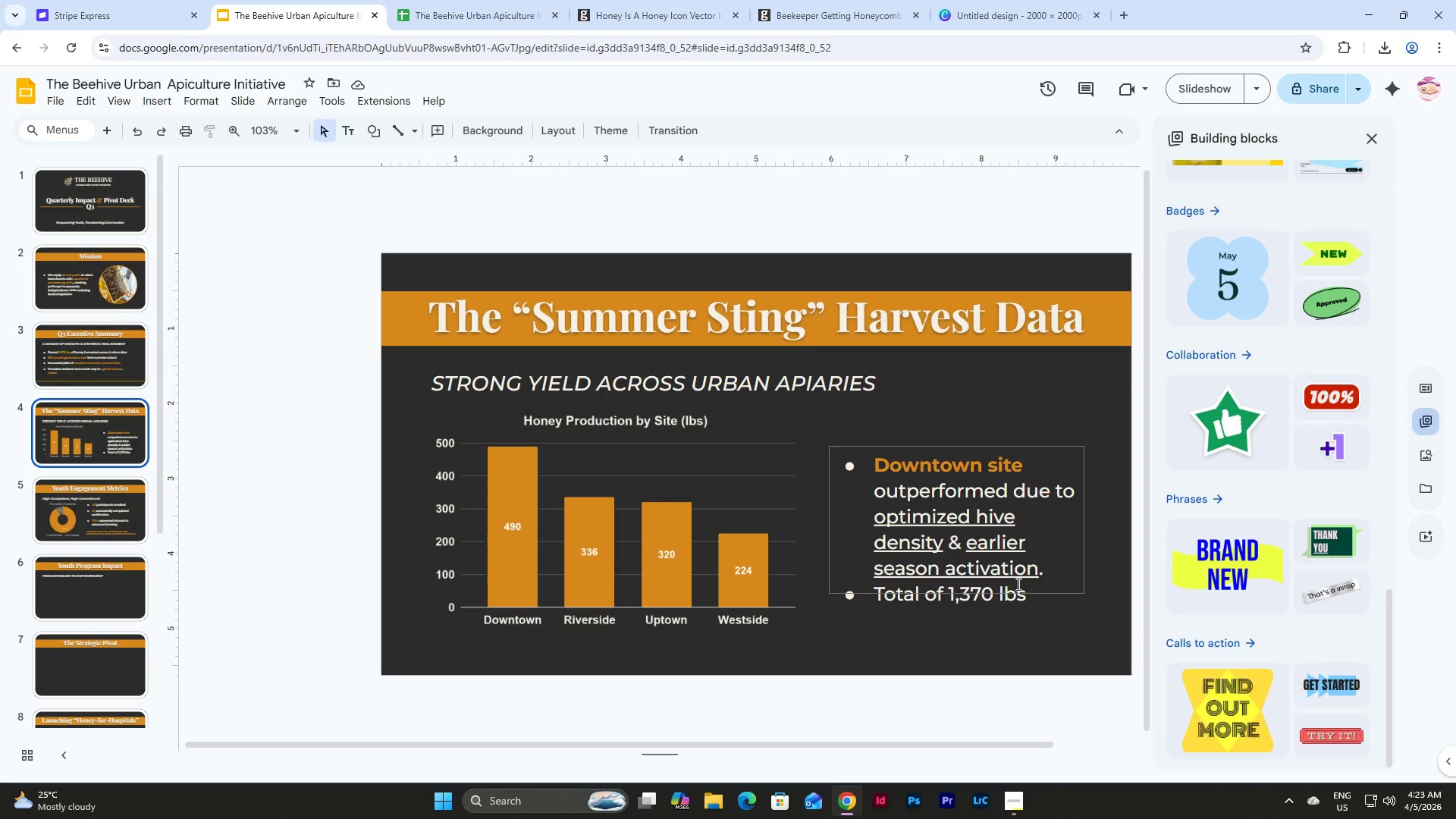 
left_click([1009, 580])
 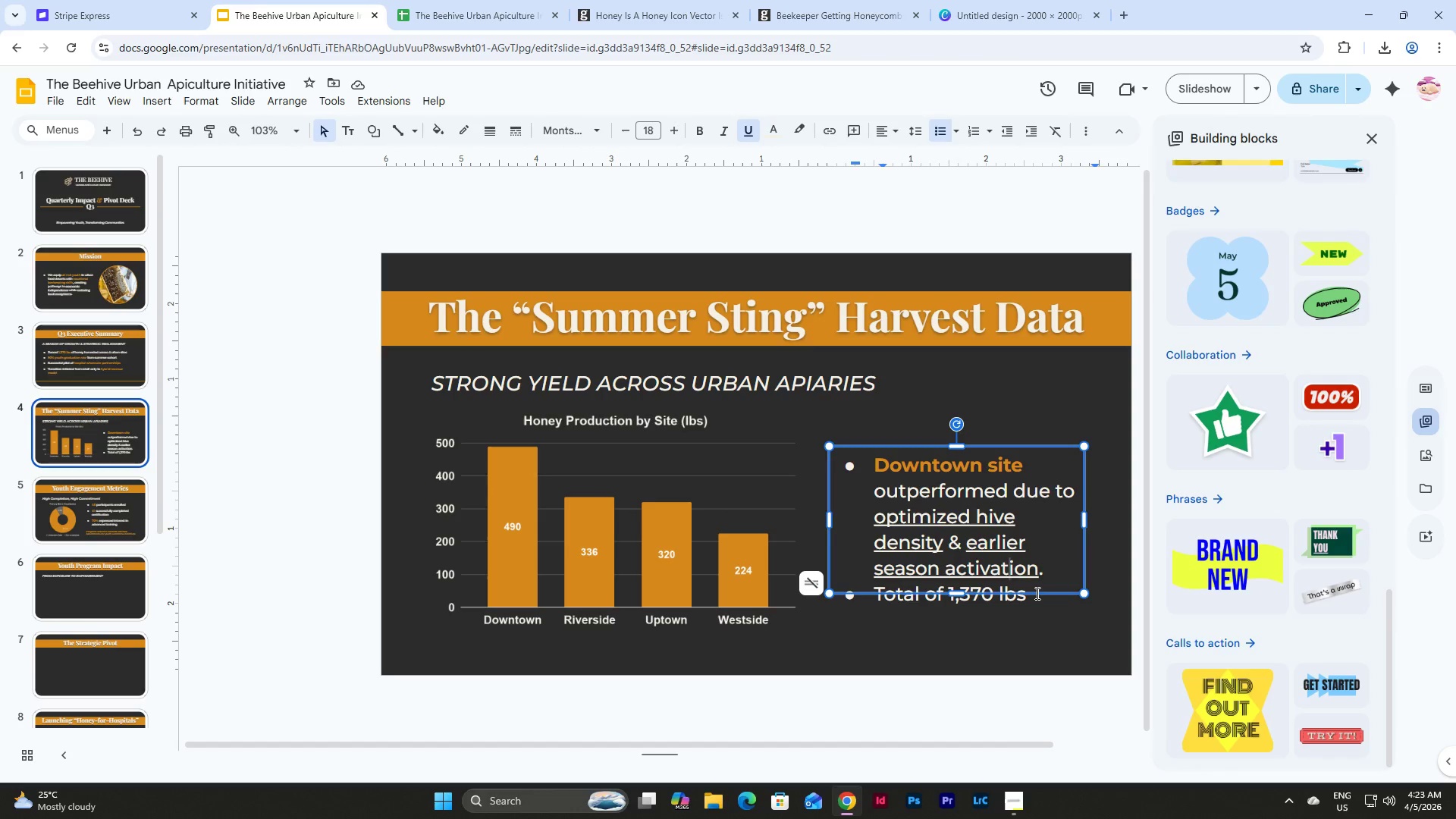 
left_click([1036, 593])
 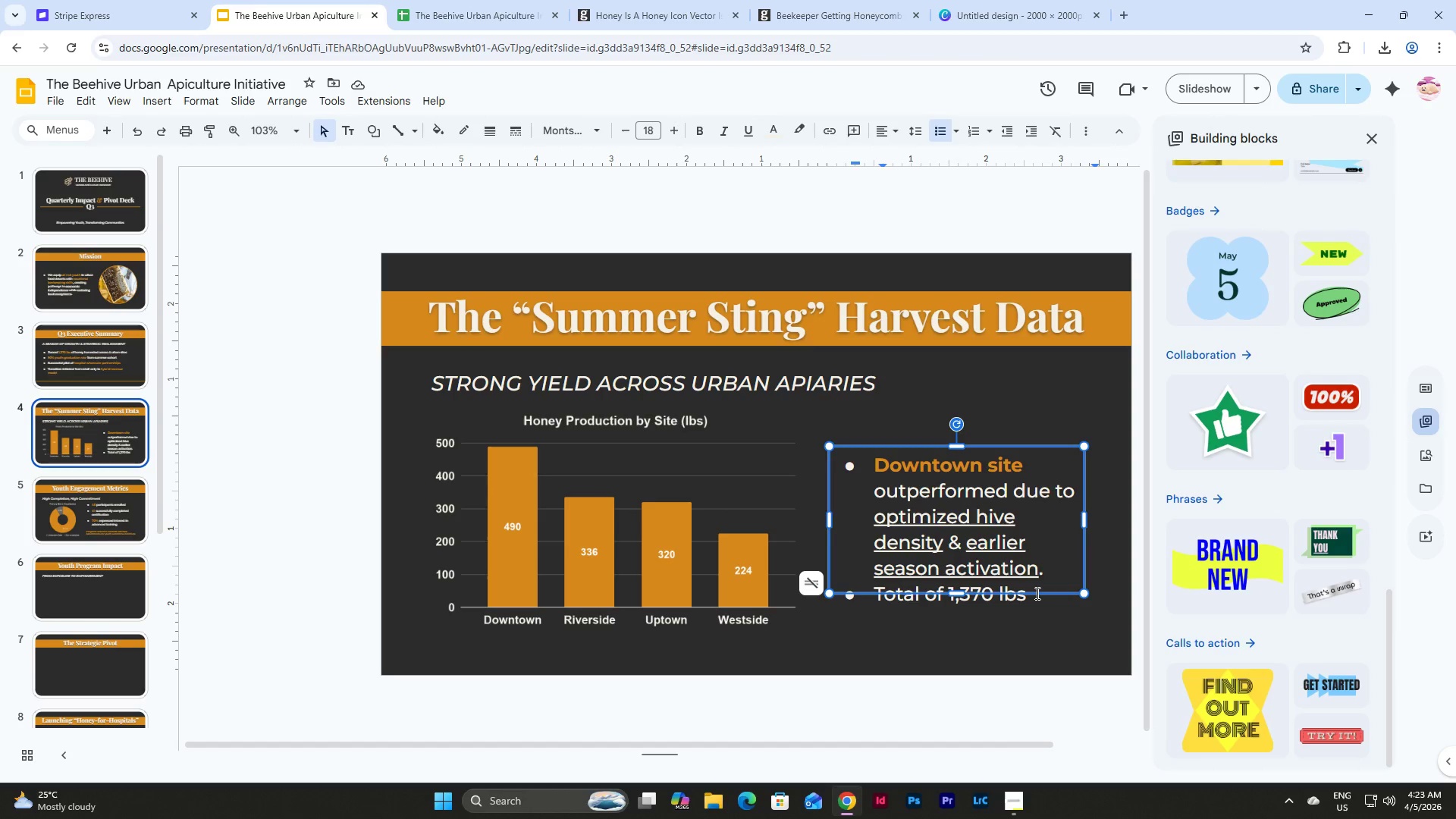 
type(of honey)
 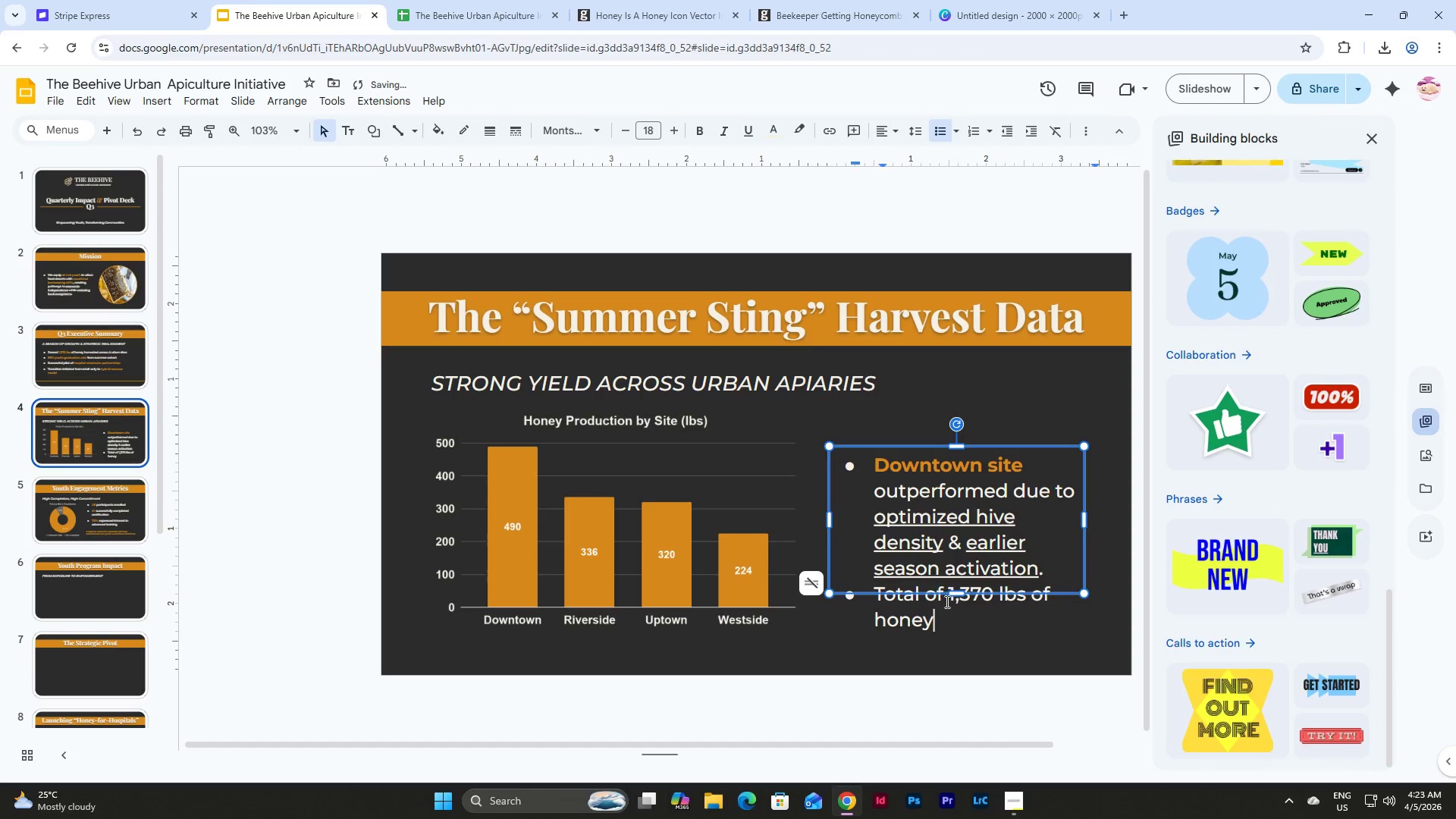 
type( harvested.)
 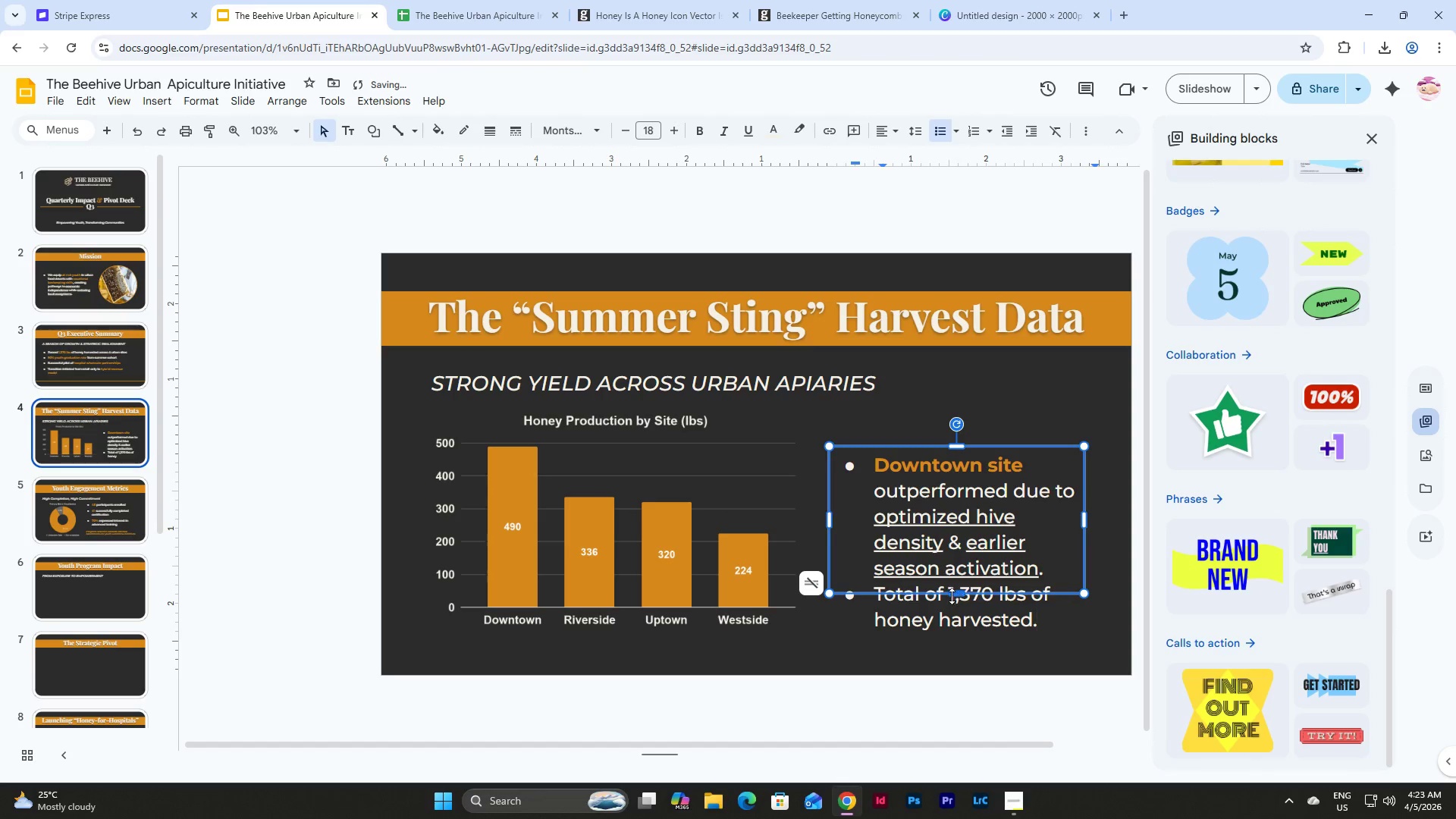 
left_click_drag(start_coordinate=[954, 592], to_coordinate=[955, 640])
 